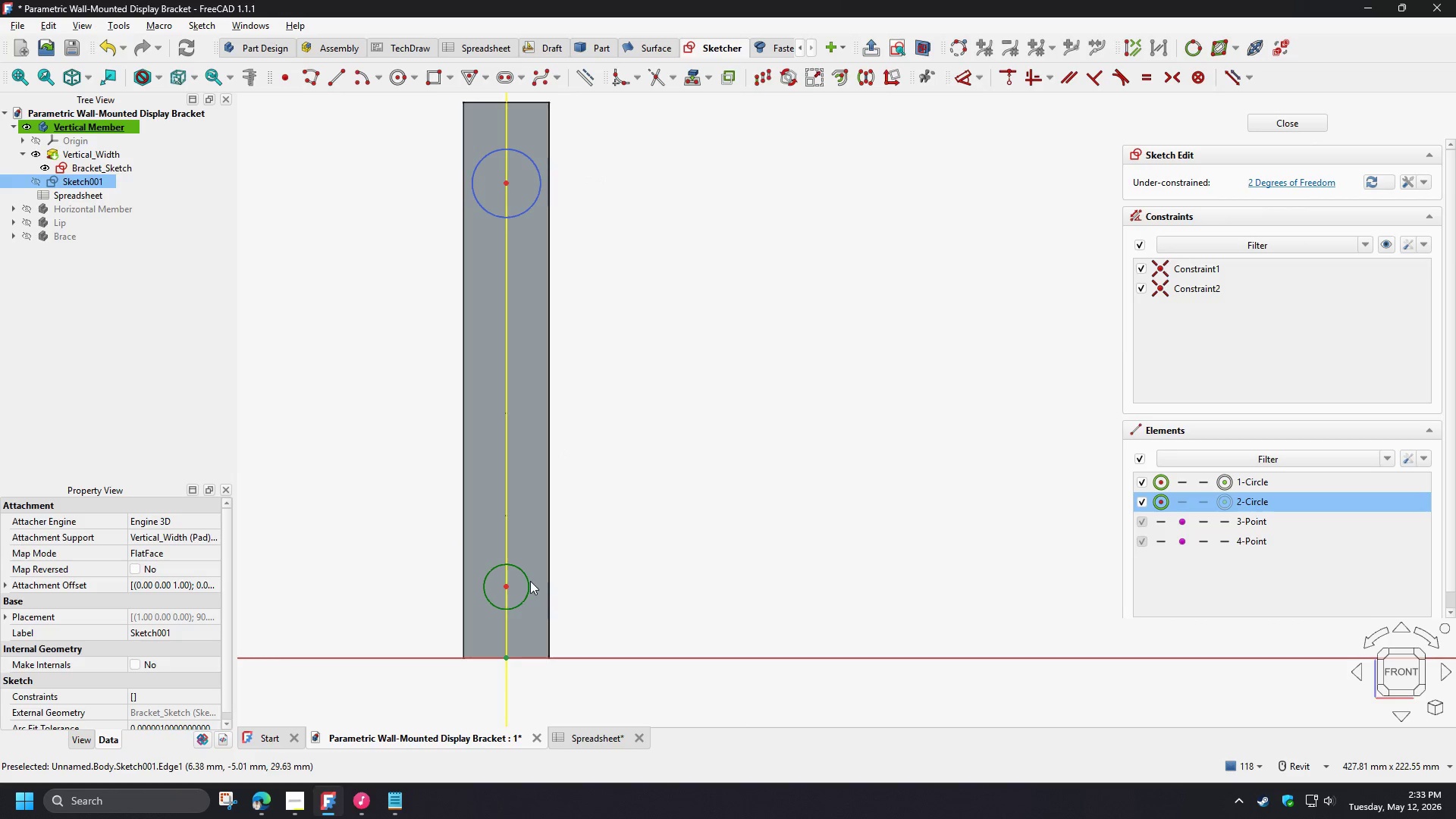 
left_click([530, 581])
 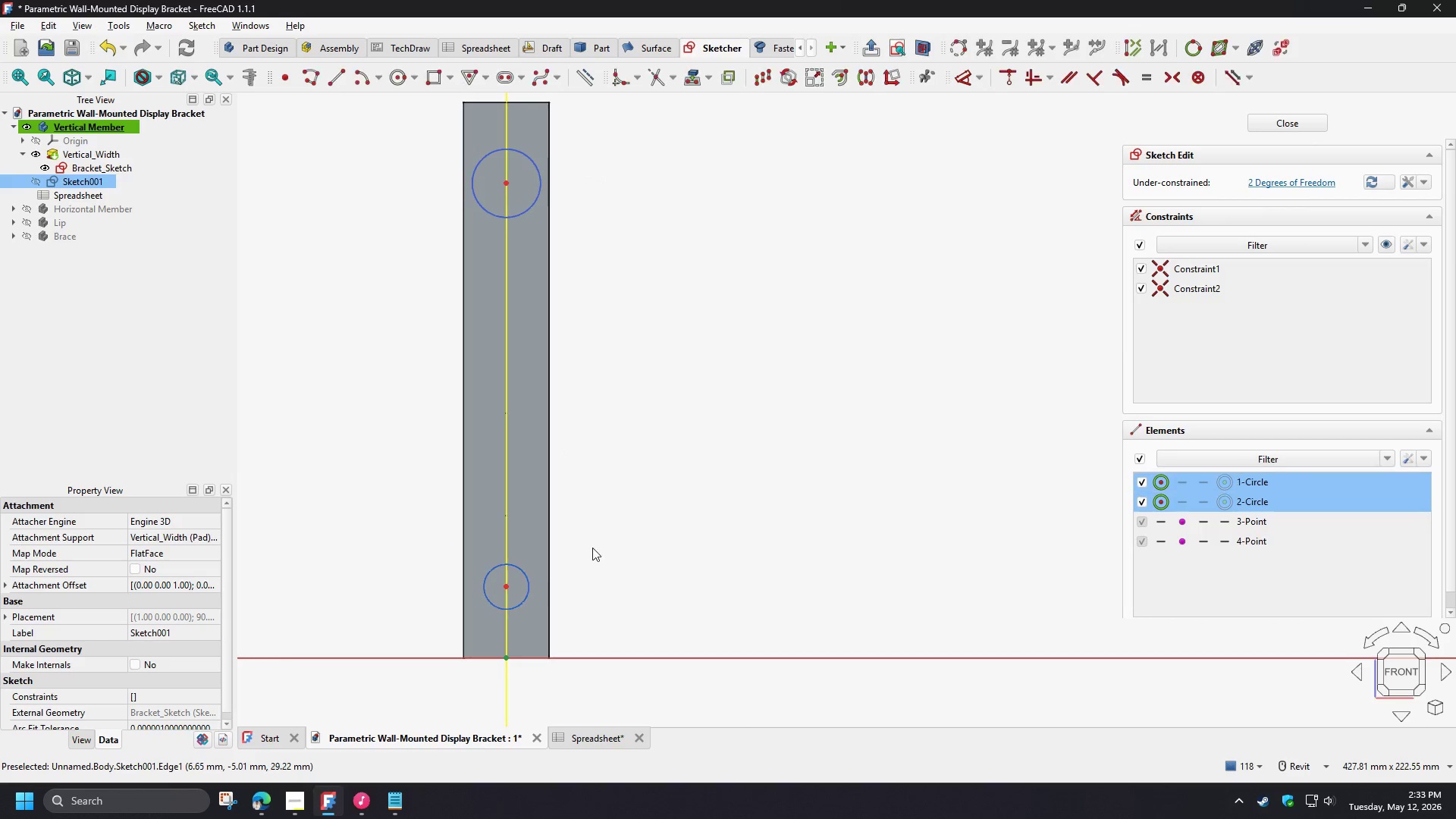 
key(E)
 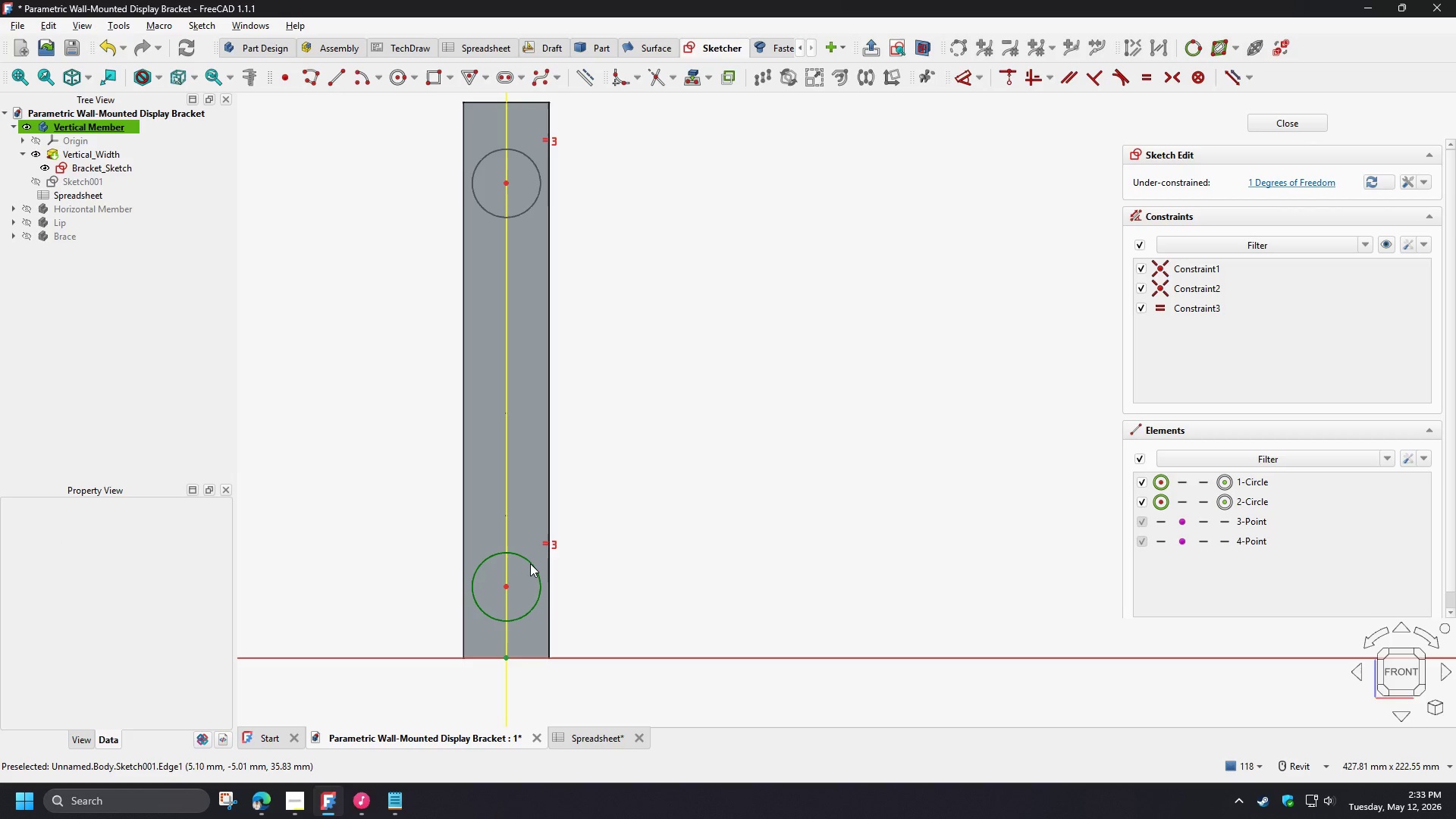 
left_click([530, 563])
 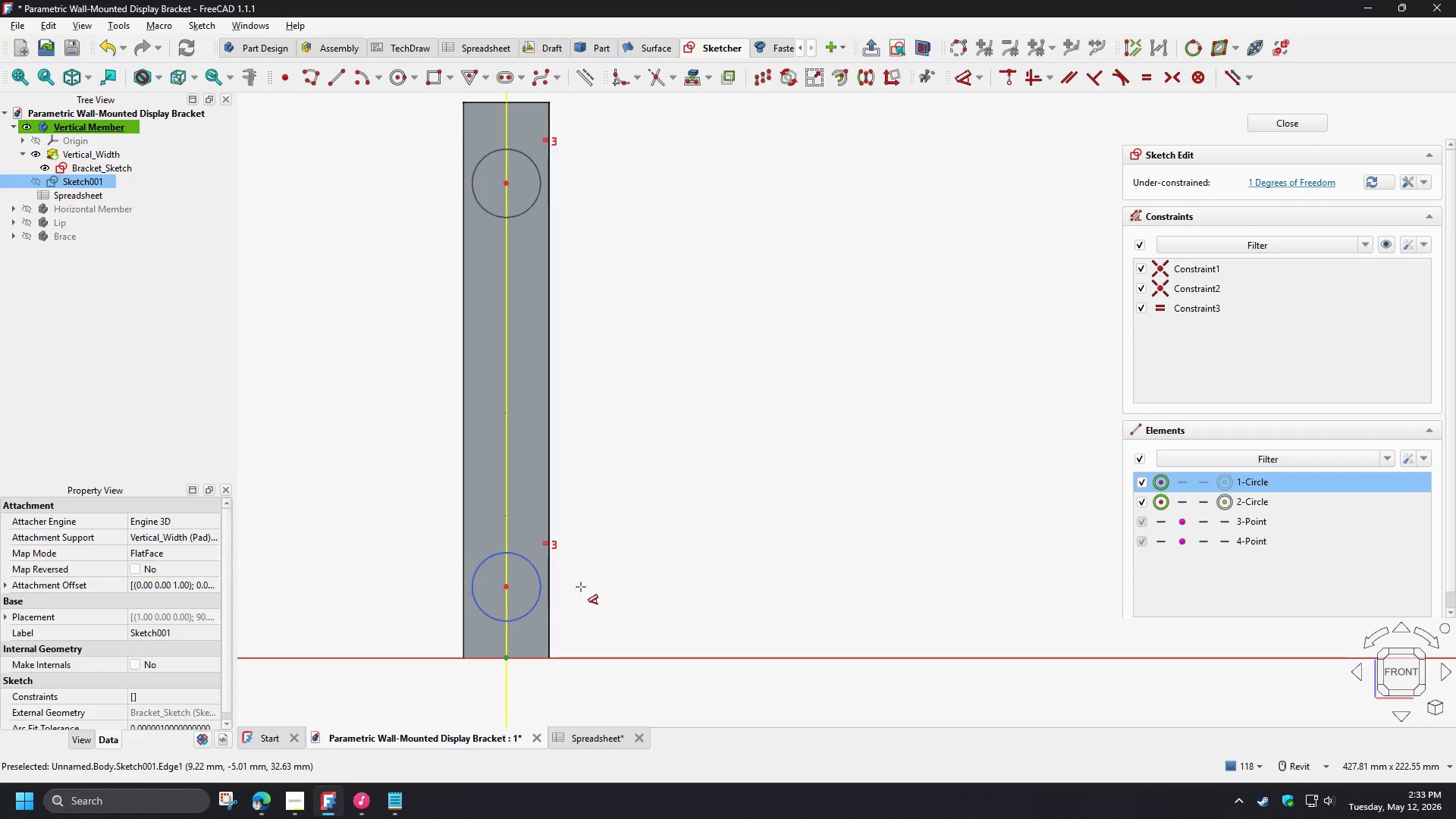 
key(D)
 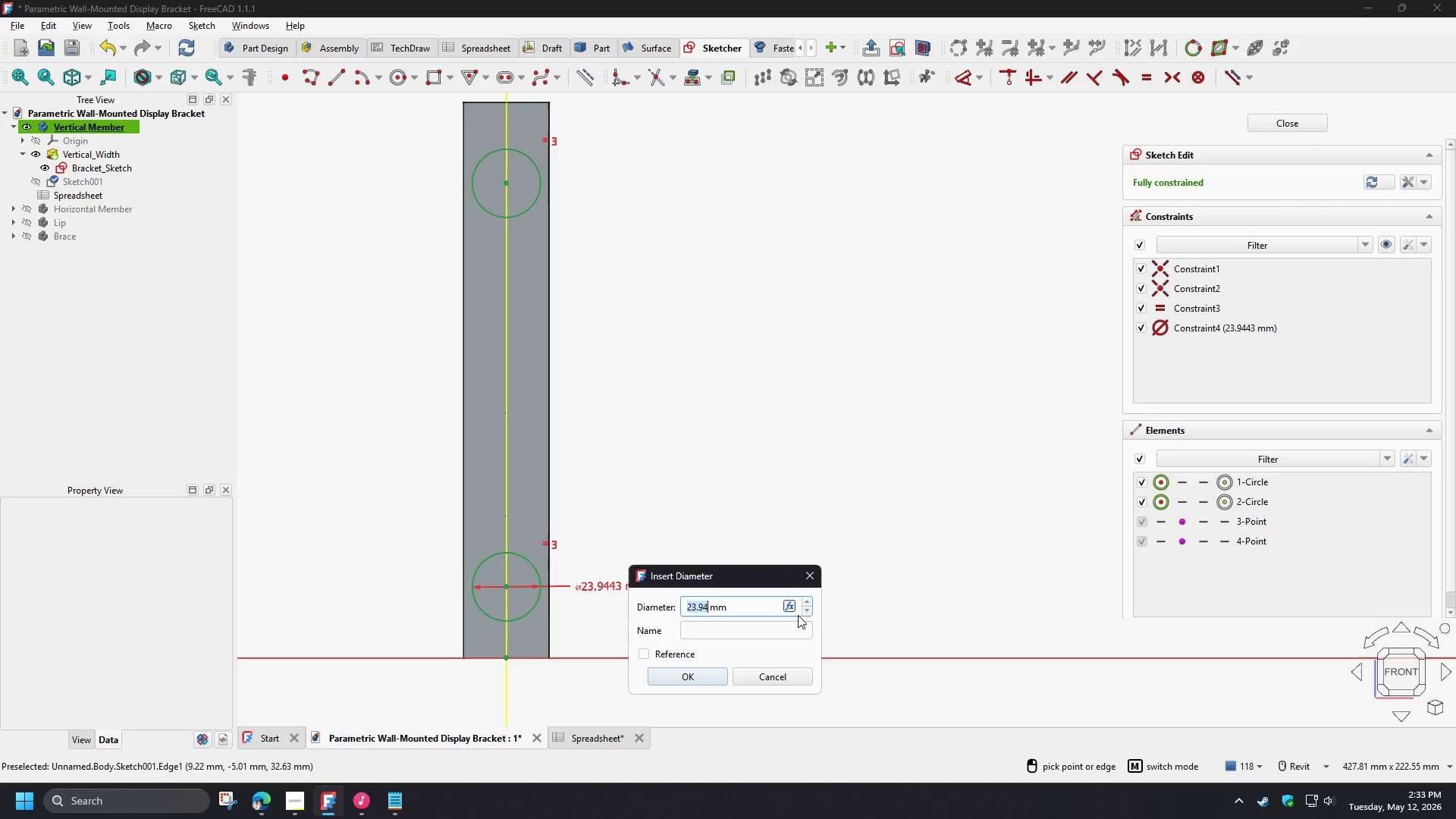 
left_click([786, 606])
 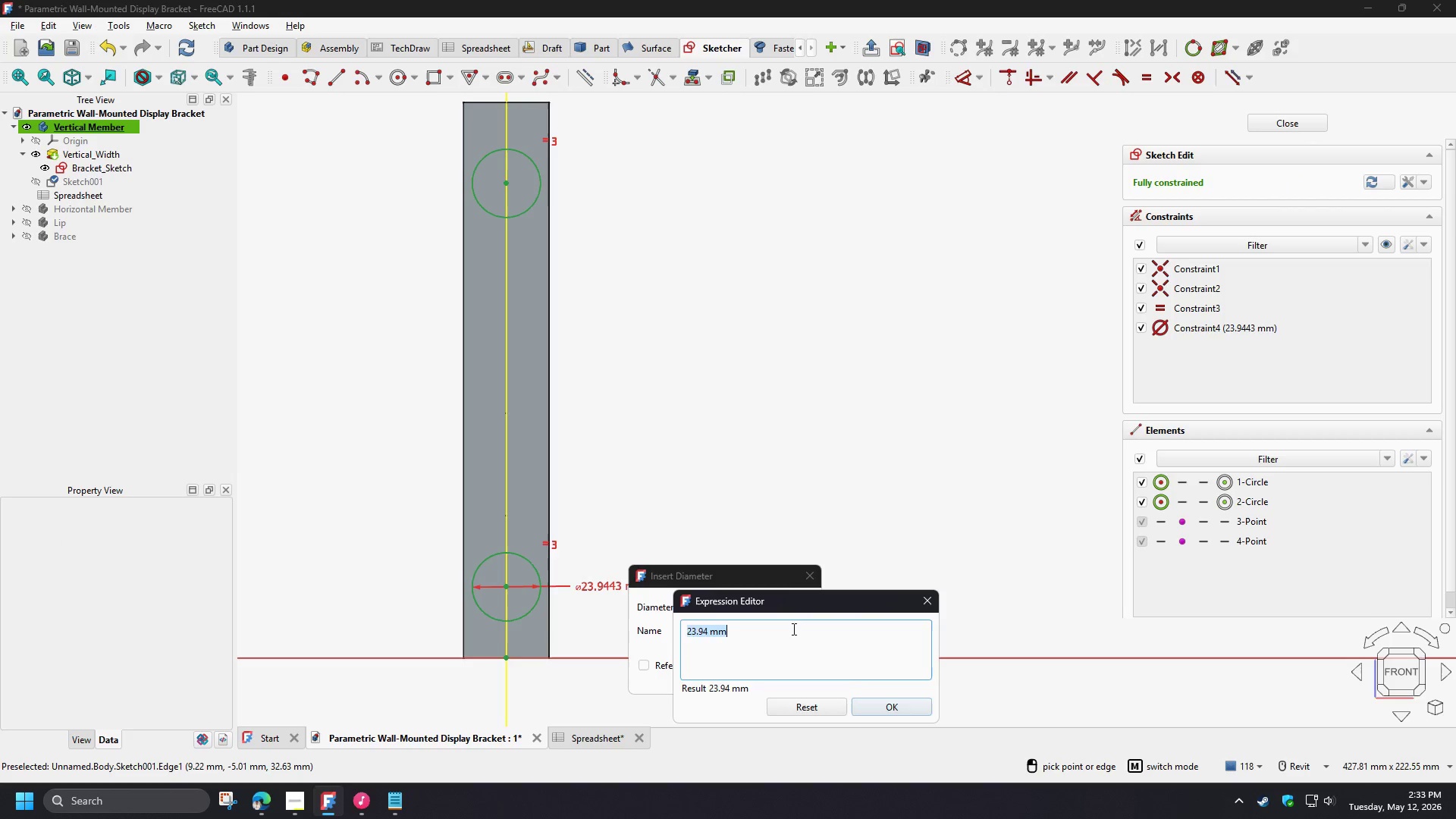 
type(sp)
 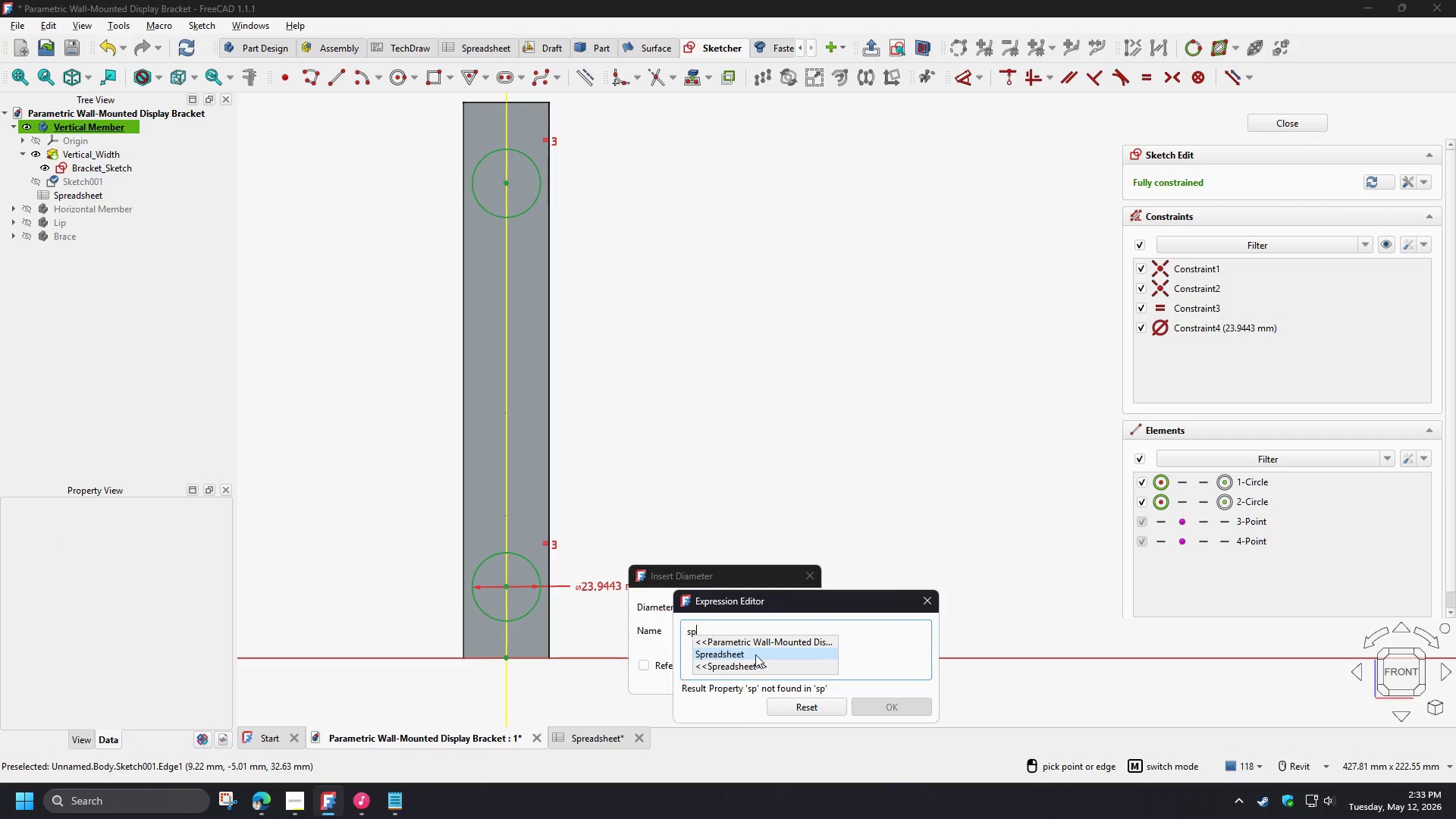 
left_click([755, 654])
 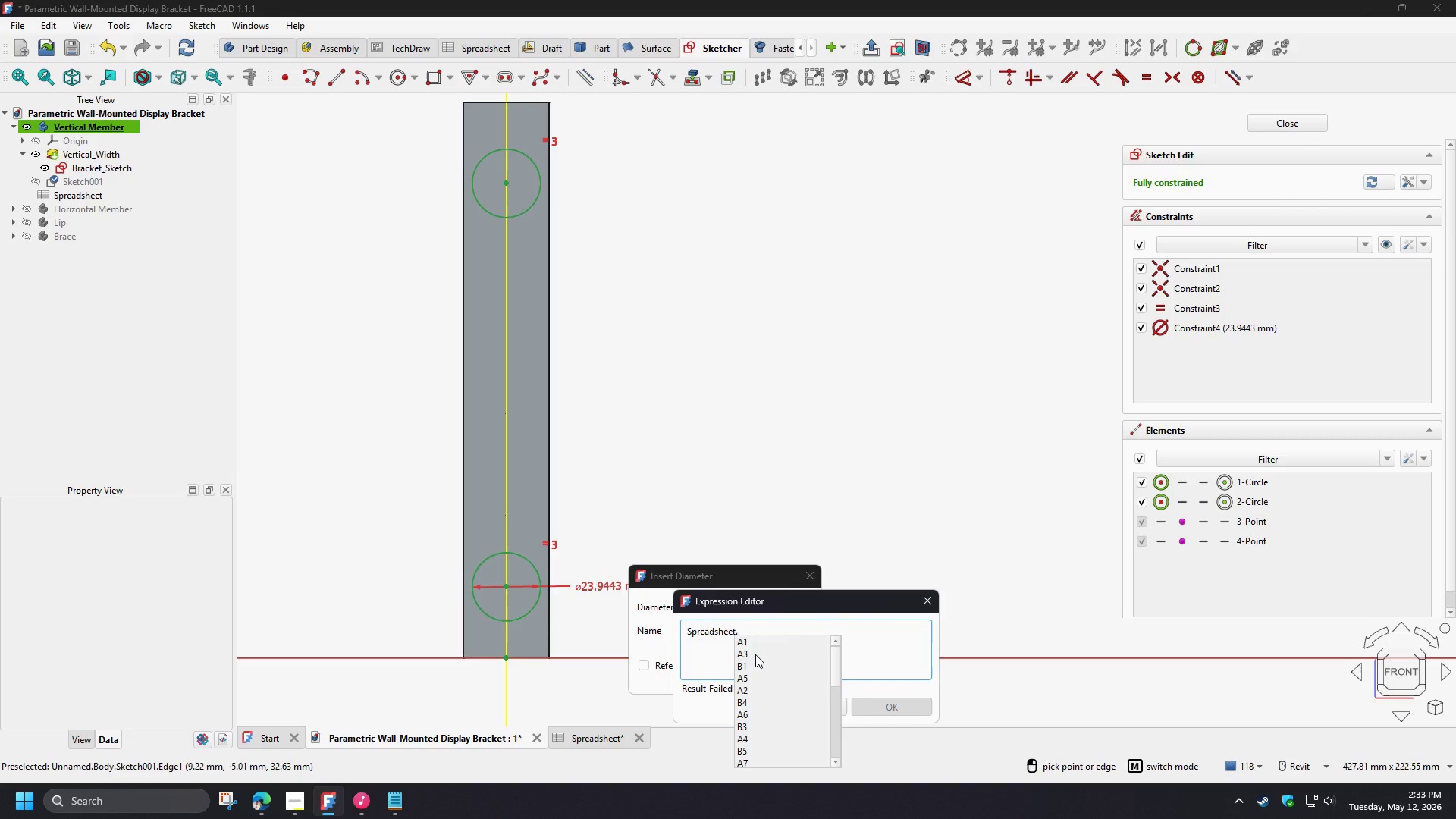 
type(hol)
 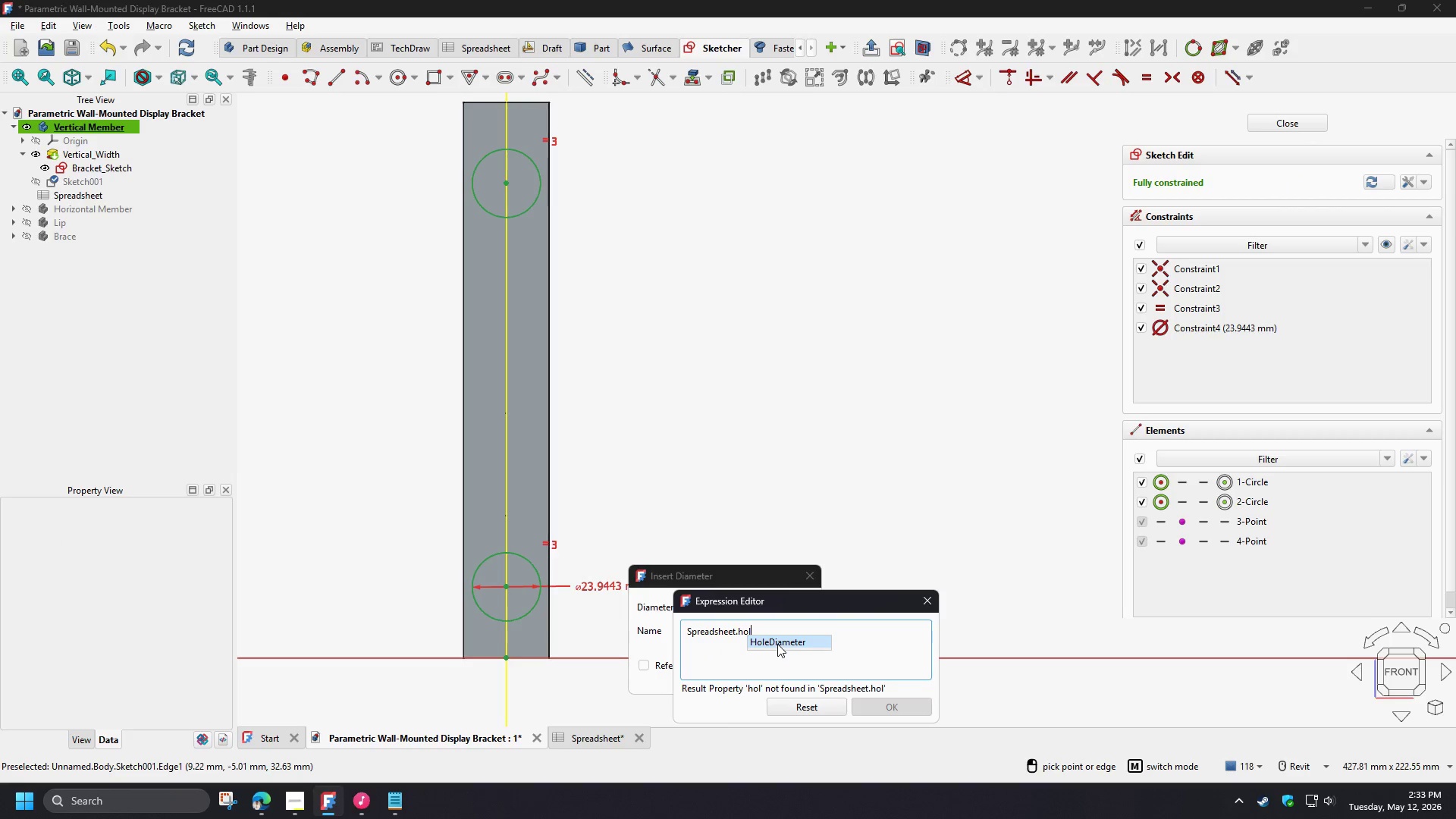 
left_click([778, 641])
 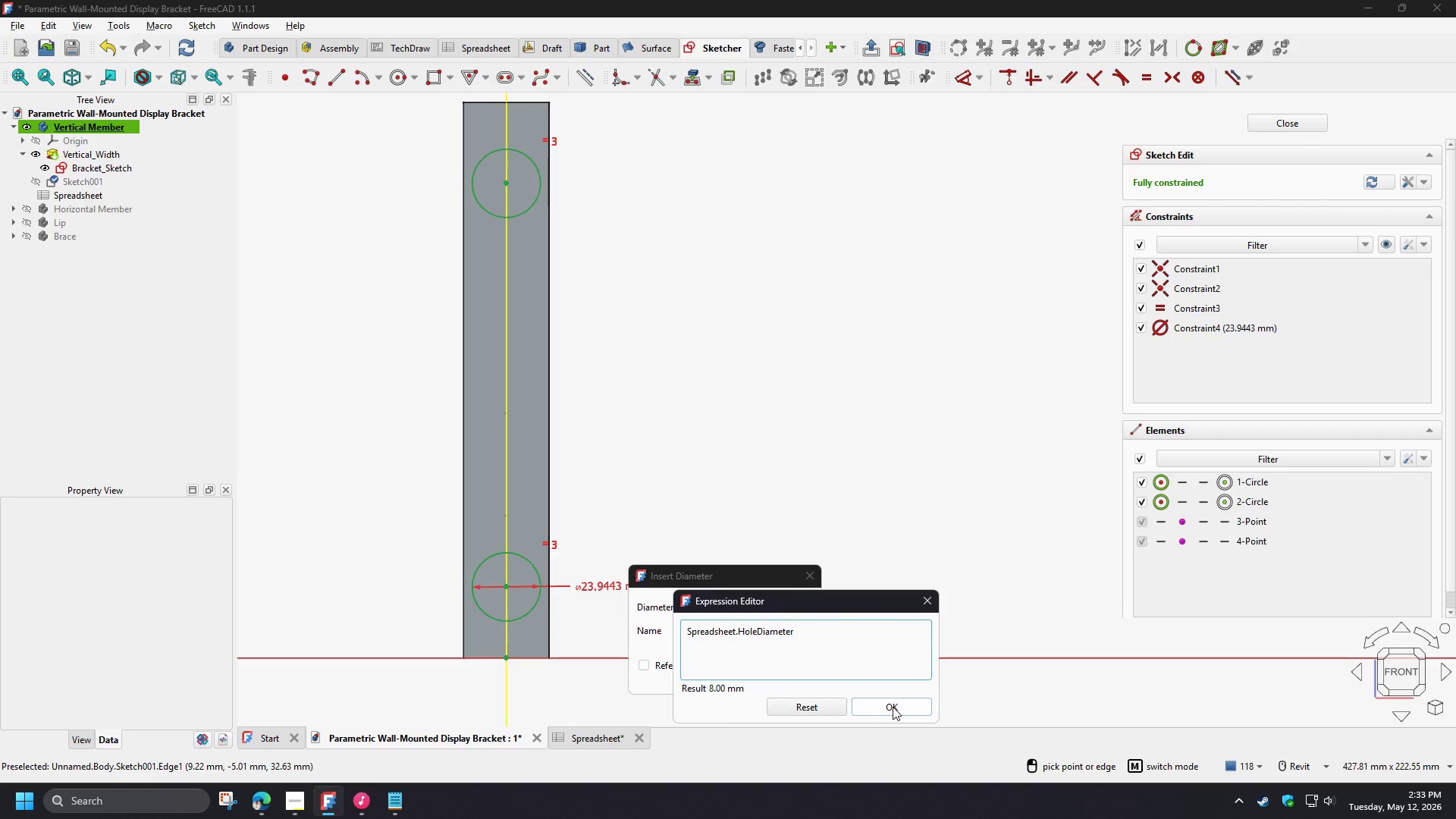 
left_click([893, 707])
 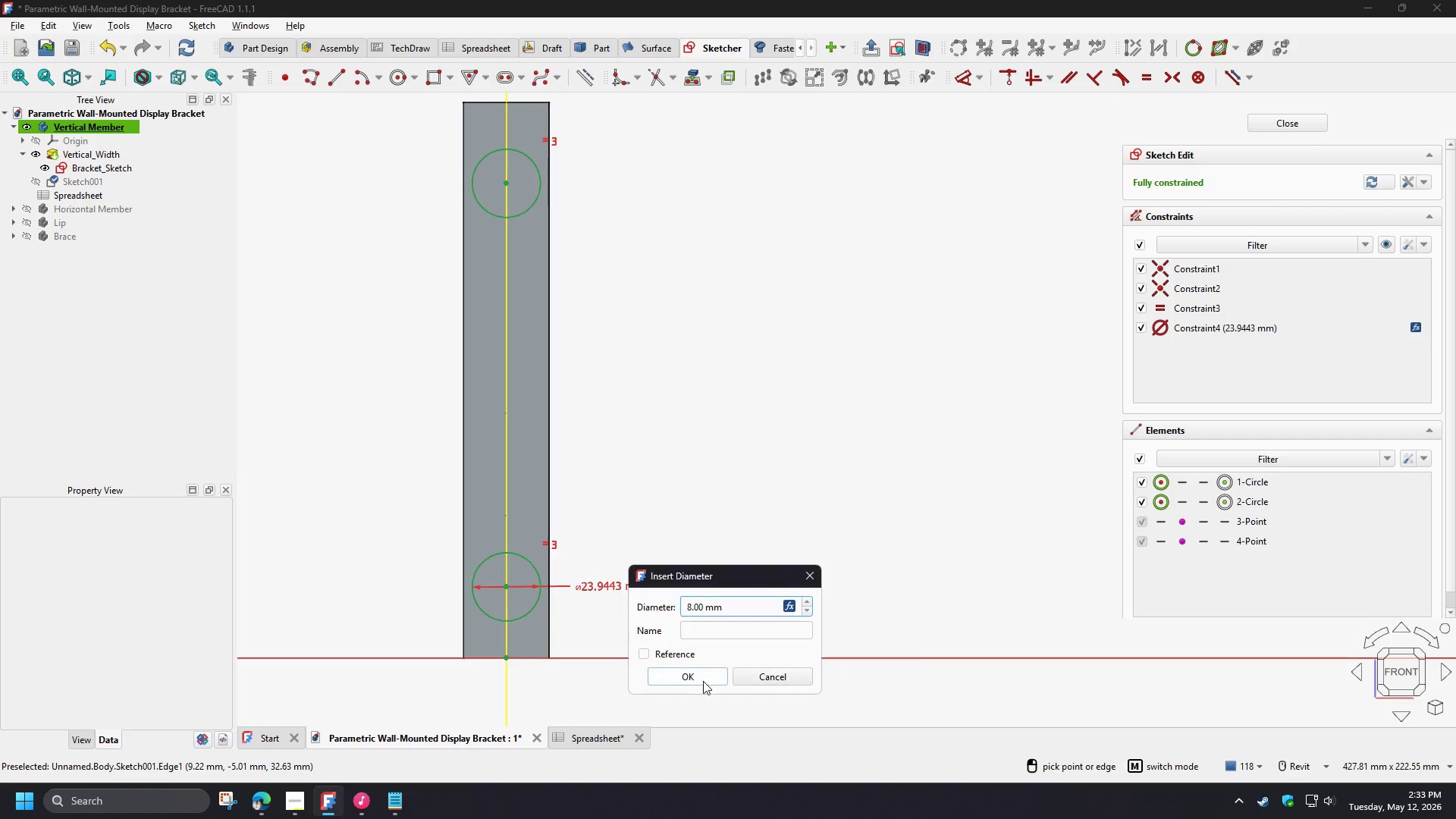 
left_click([703, 681])
 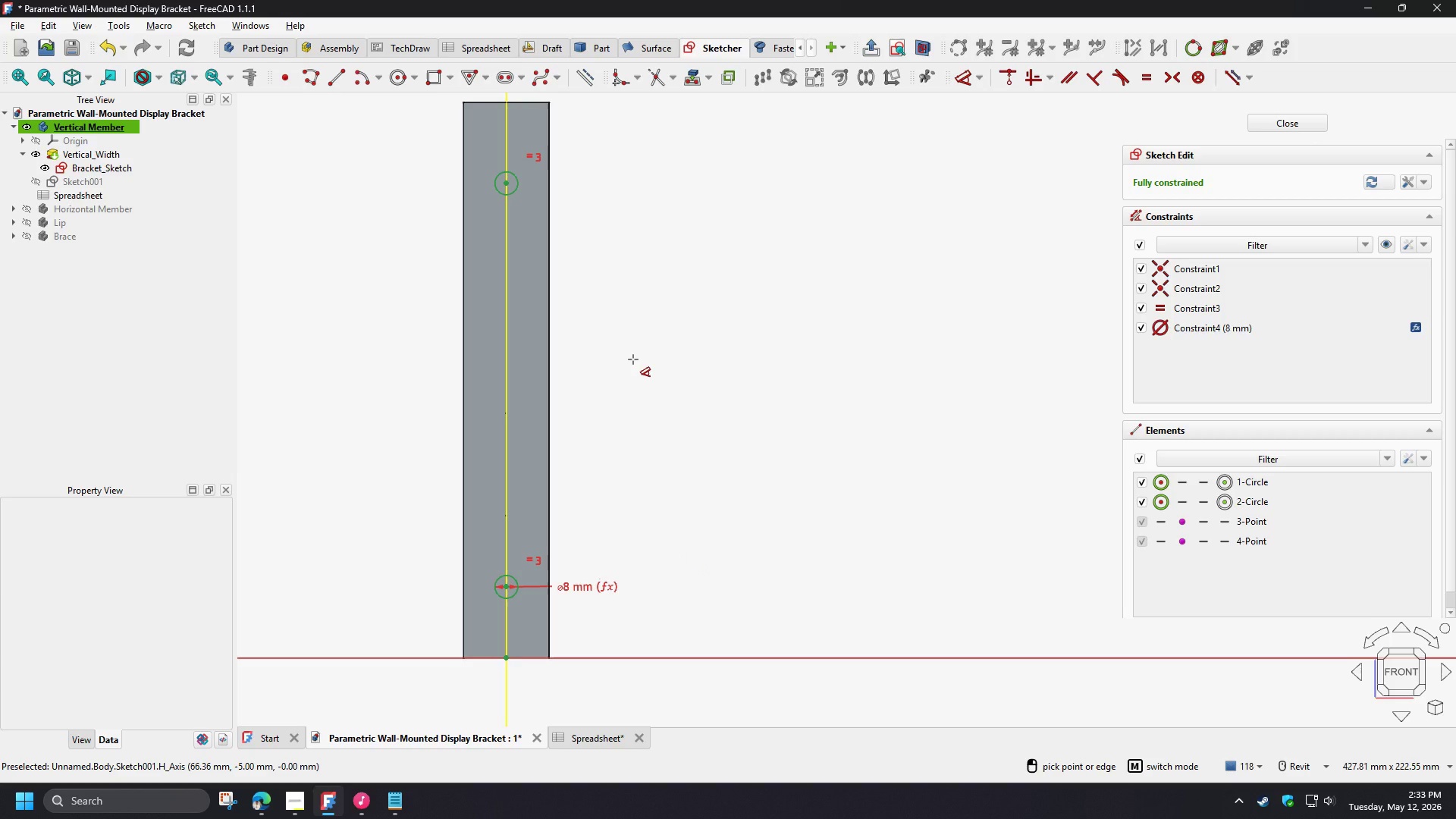 
right_click([633, 359])
 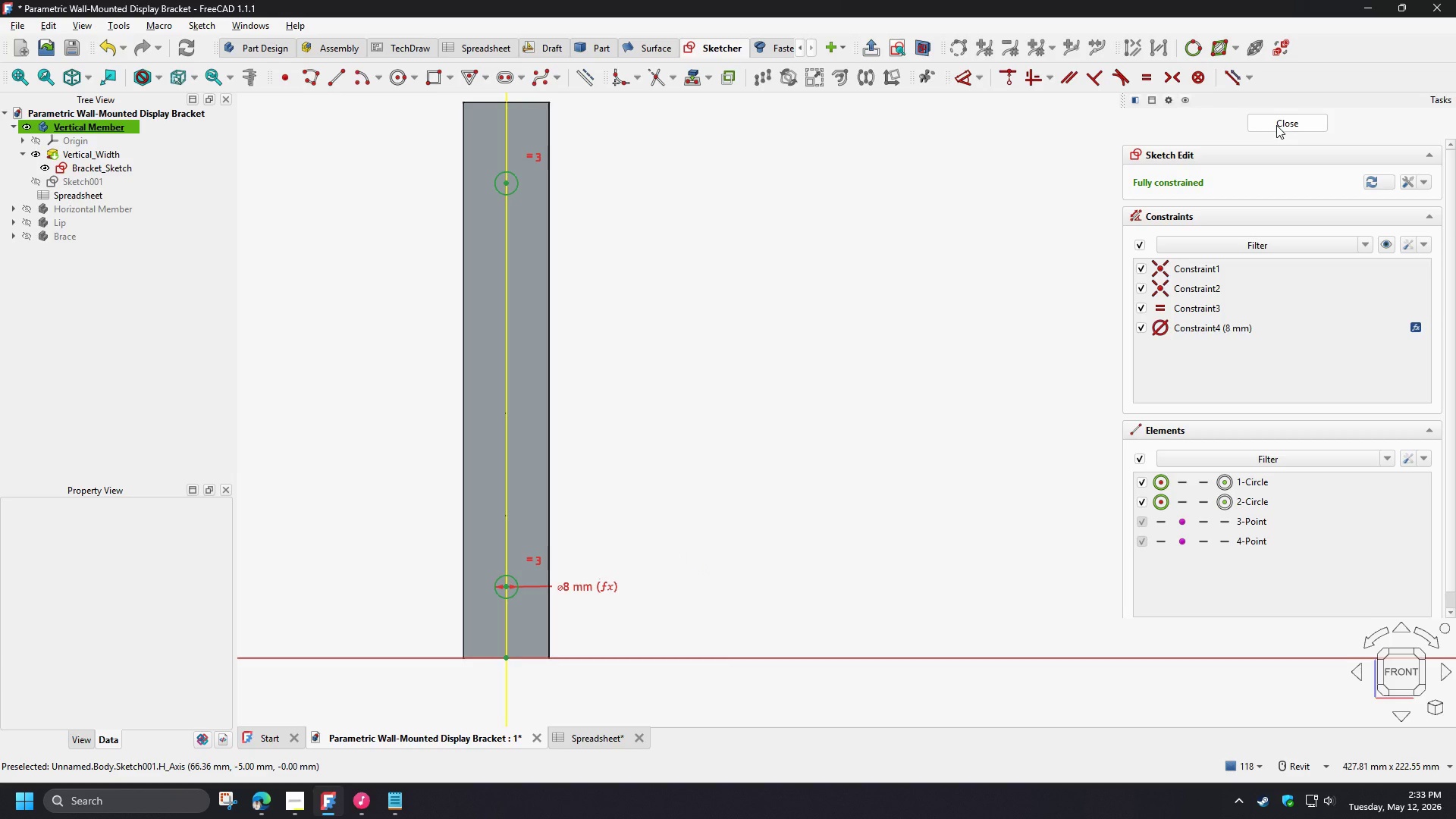 
left_click([1276, 125])
 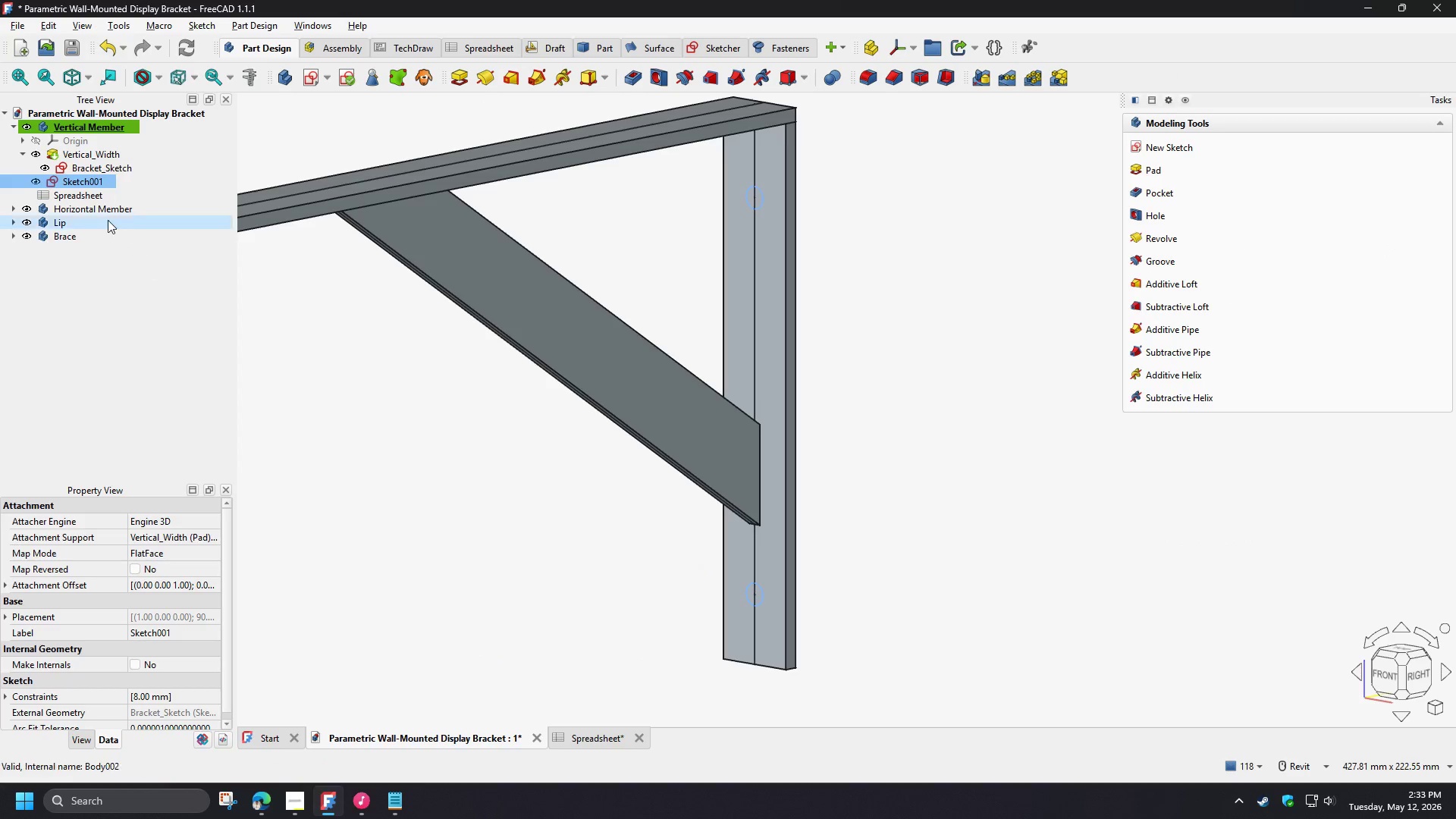 
left_click([84, 177])
 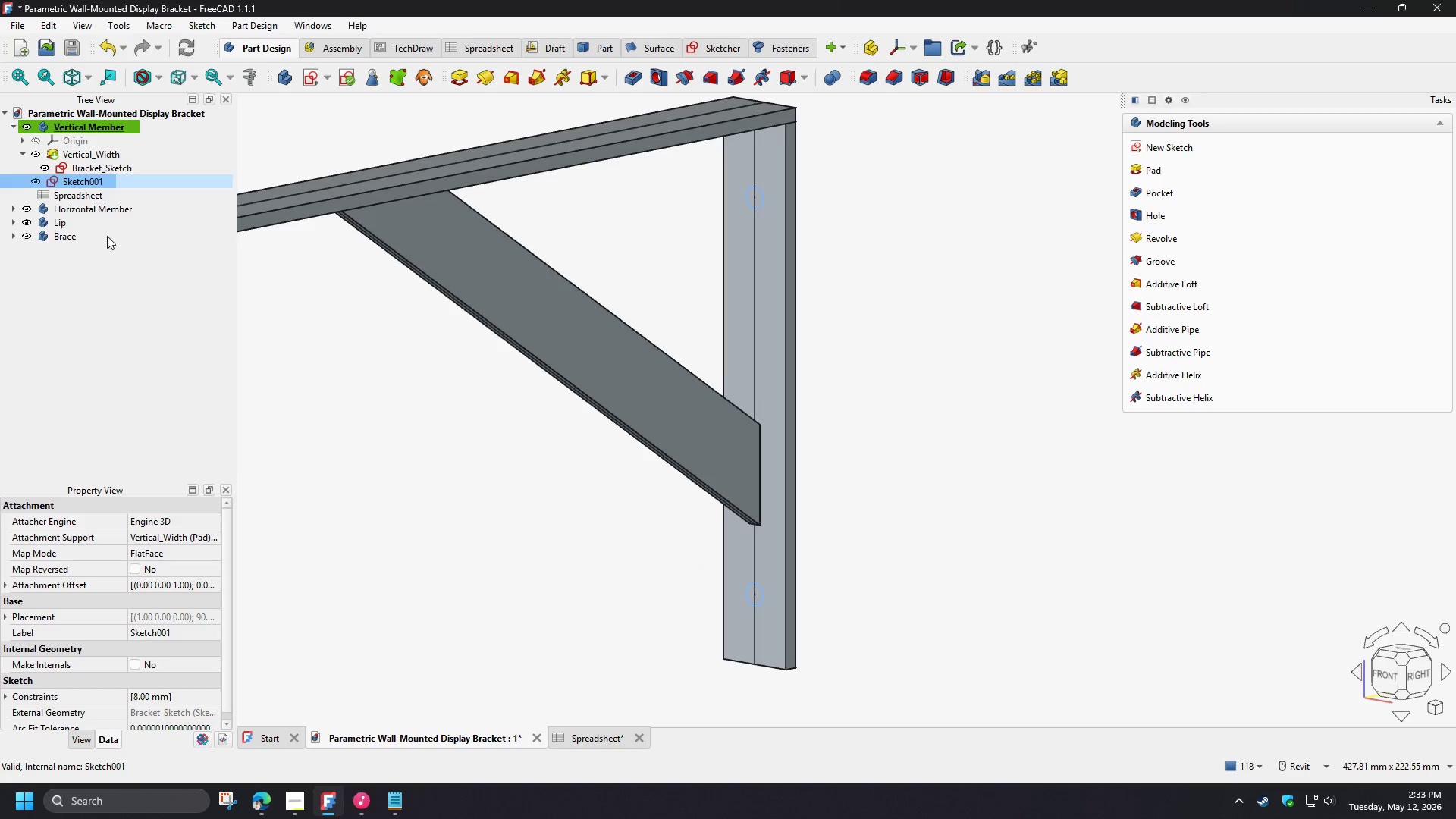 
type([F2]Hole_)
 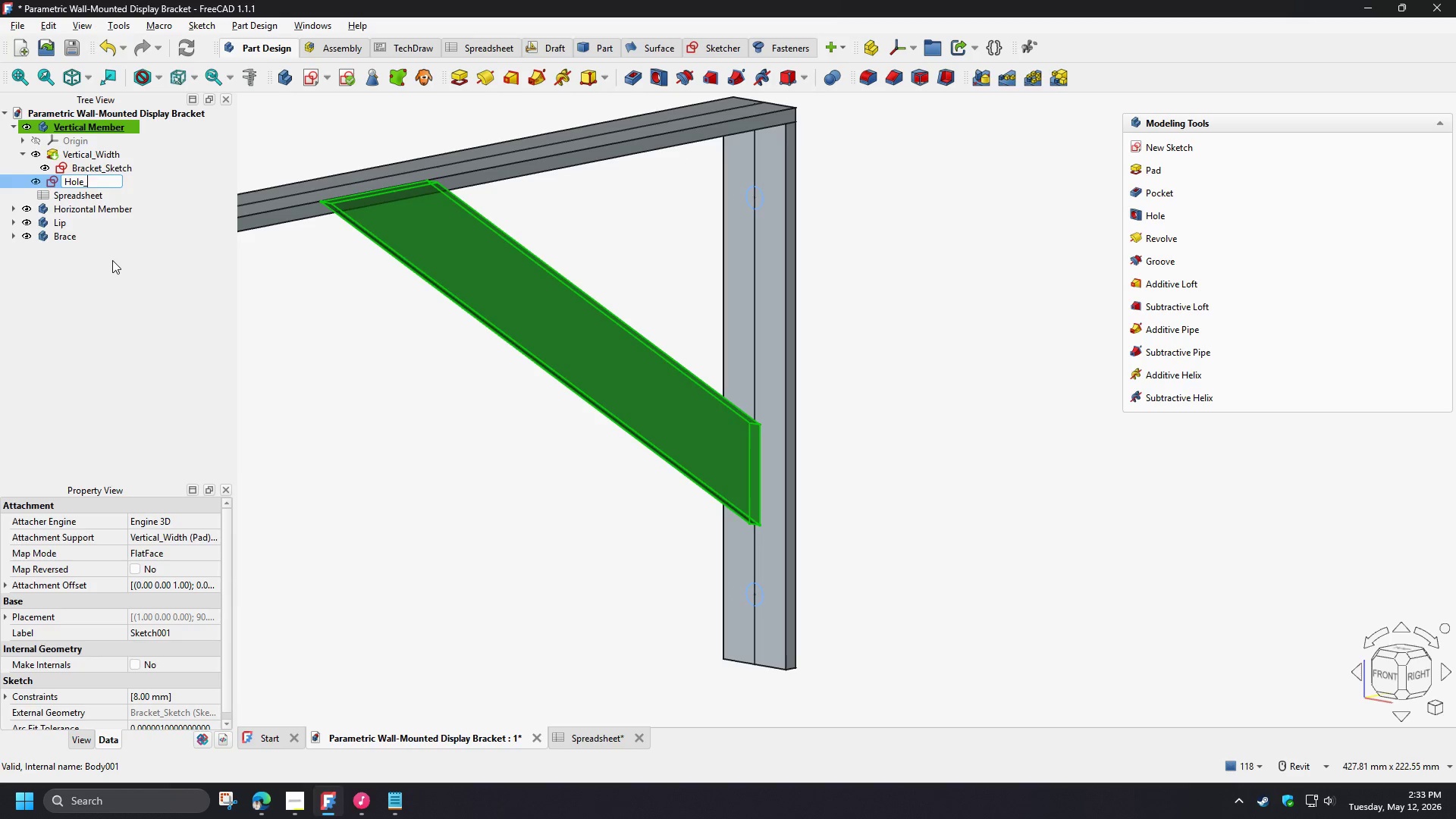 
type(Sketch)
 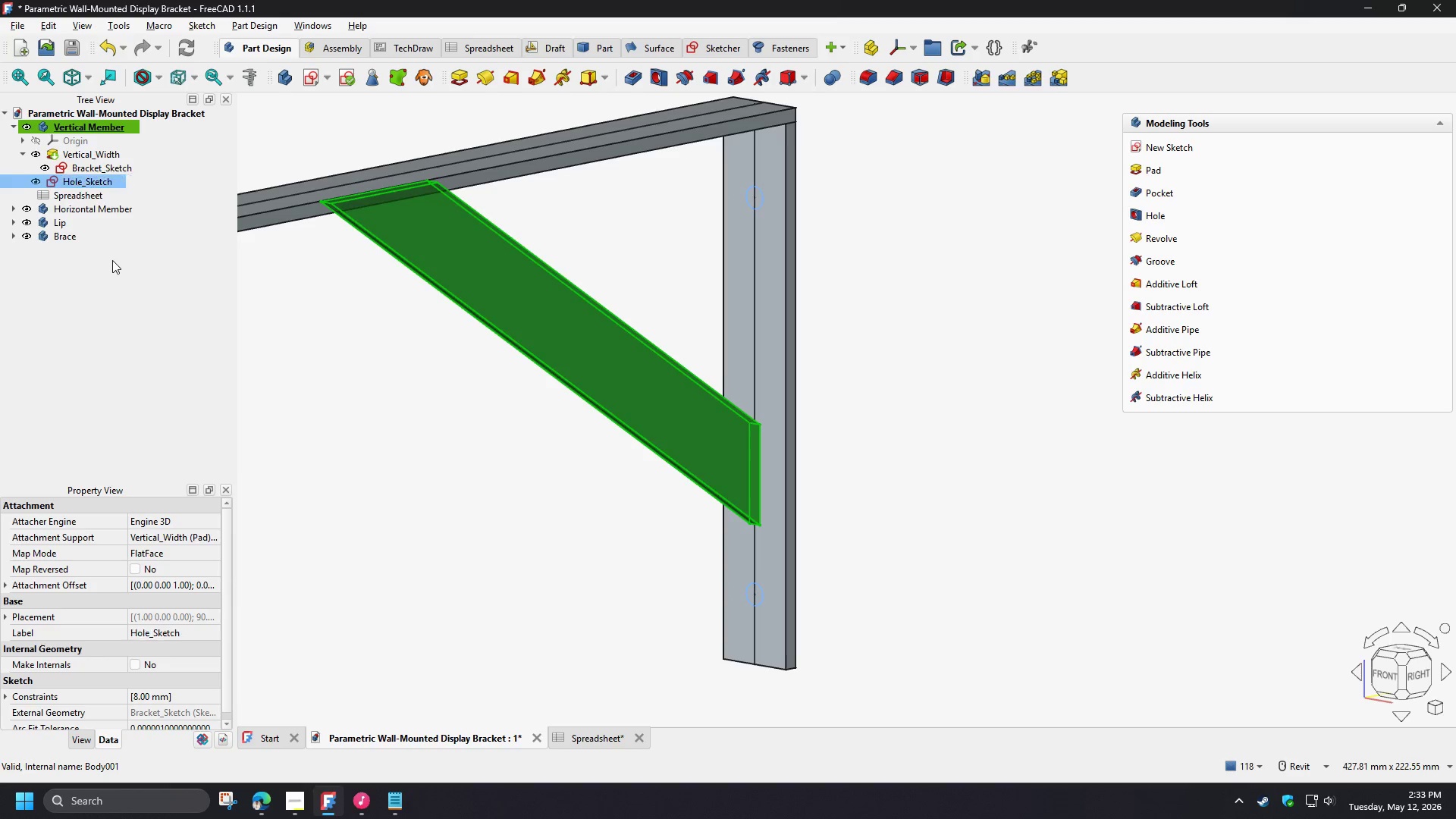 
key(Enter)
 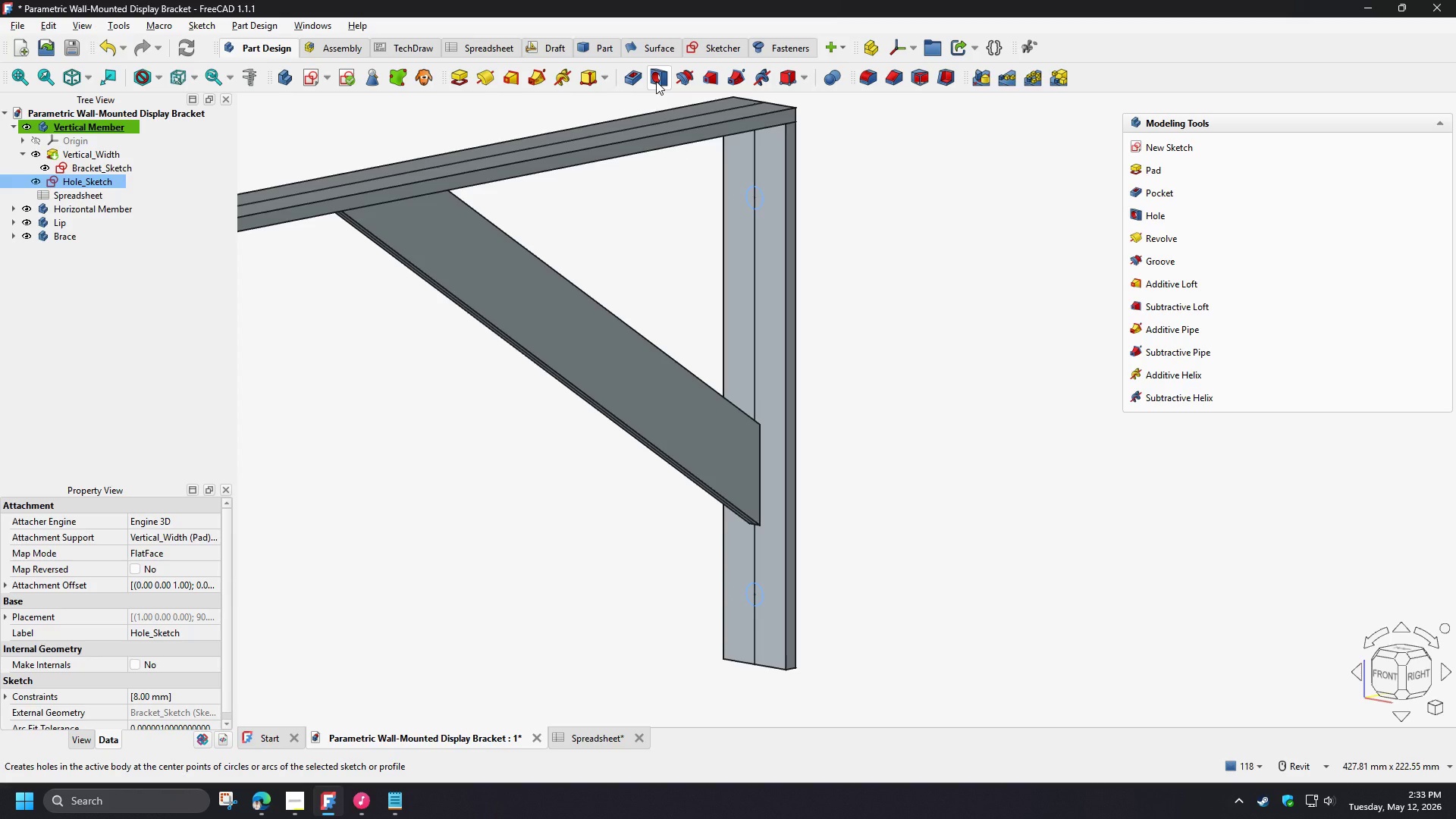 
wait(5.31)
 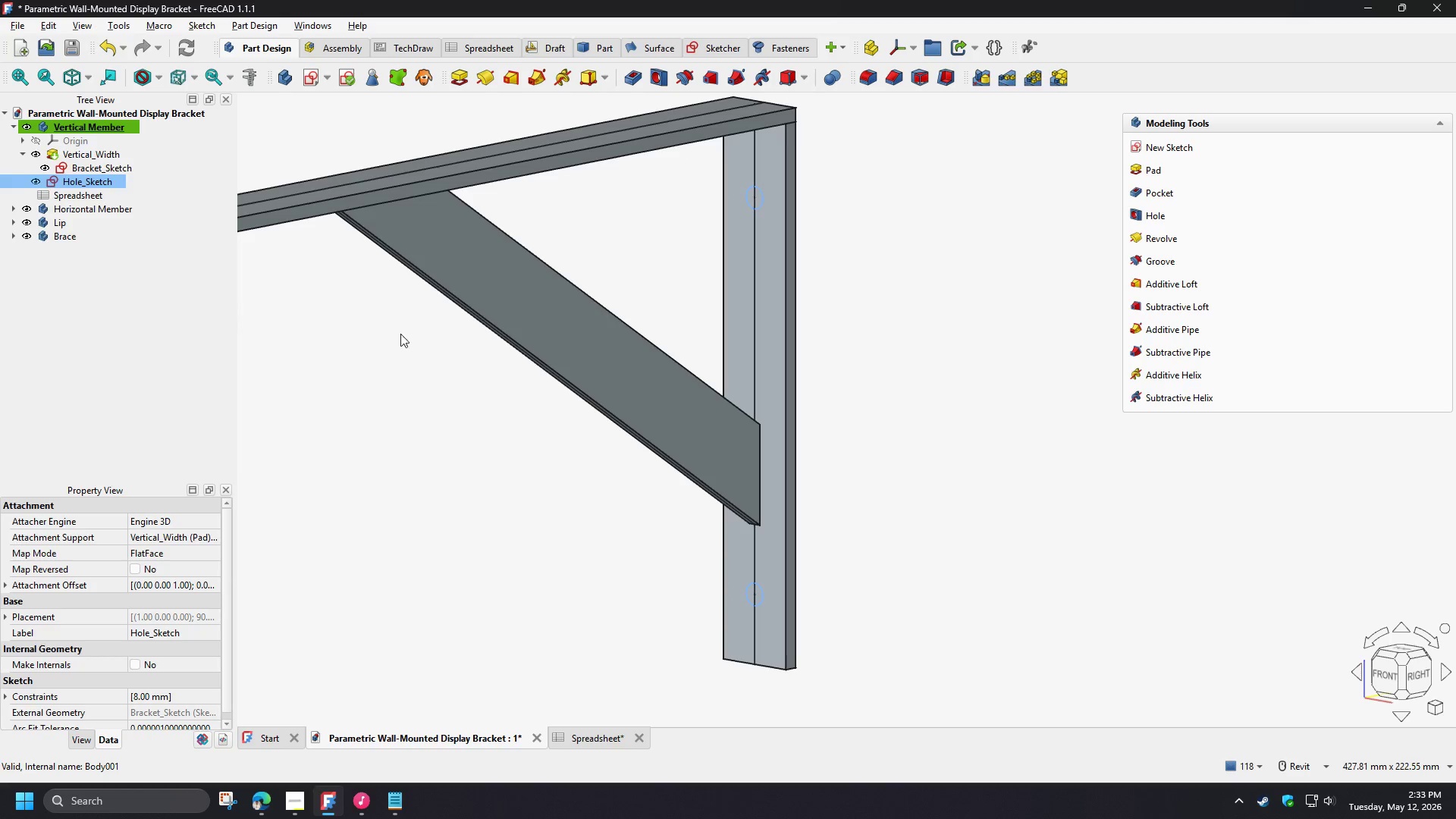 
left_click([656, 81])
 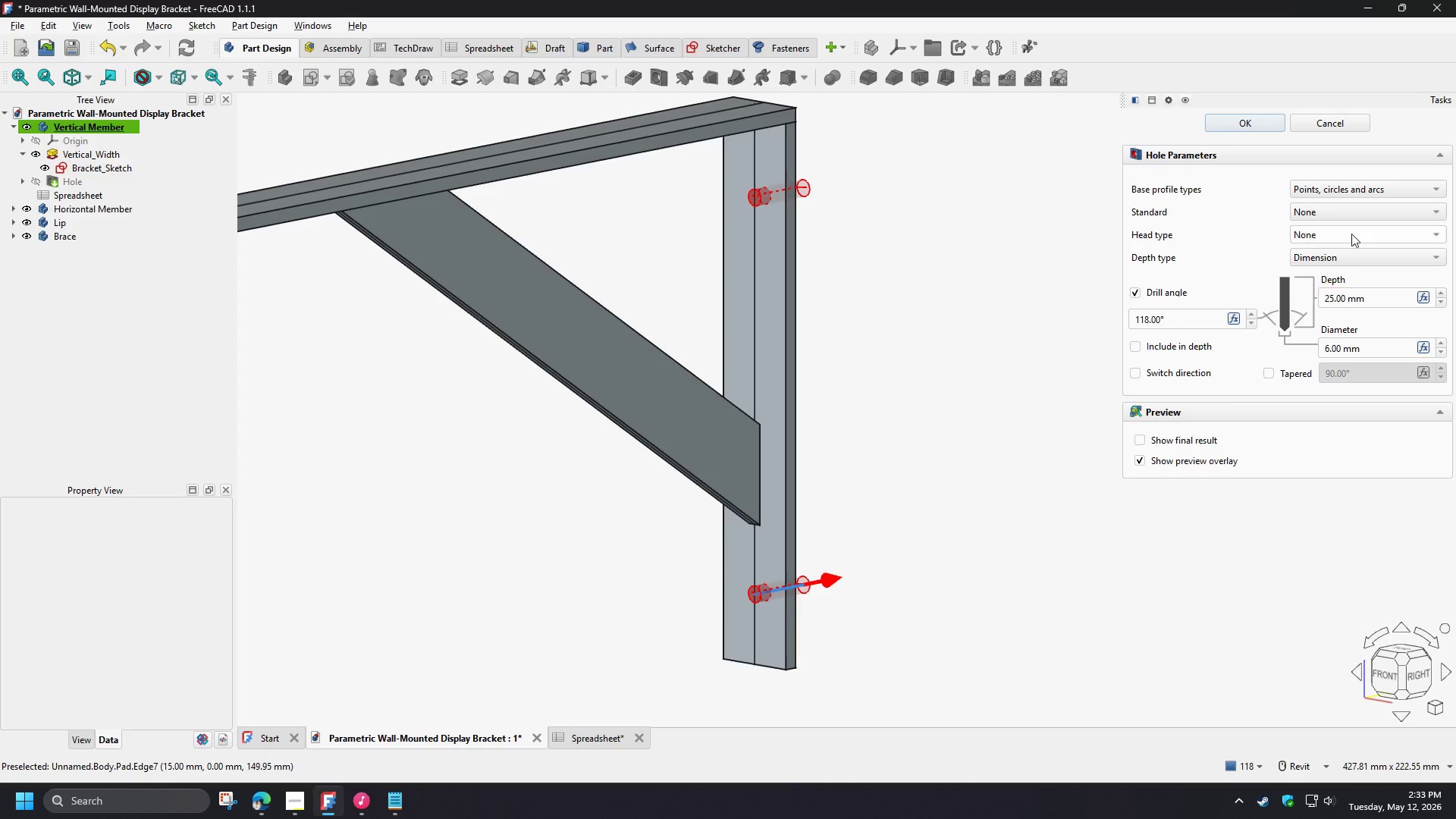 
left_click([1146, 290])
 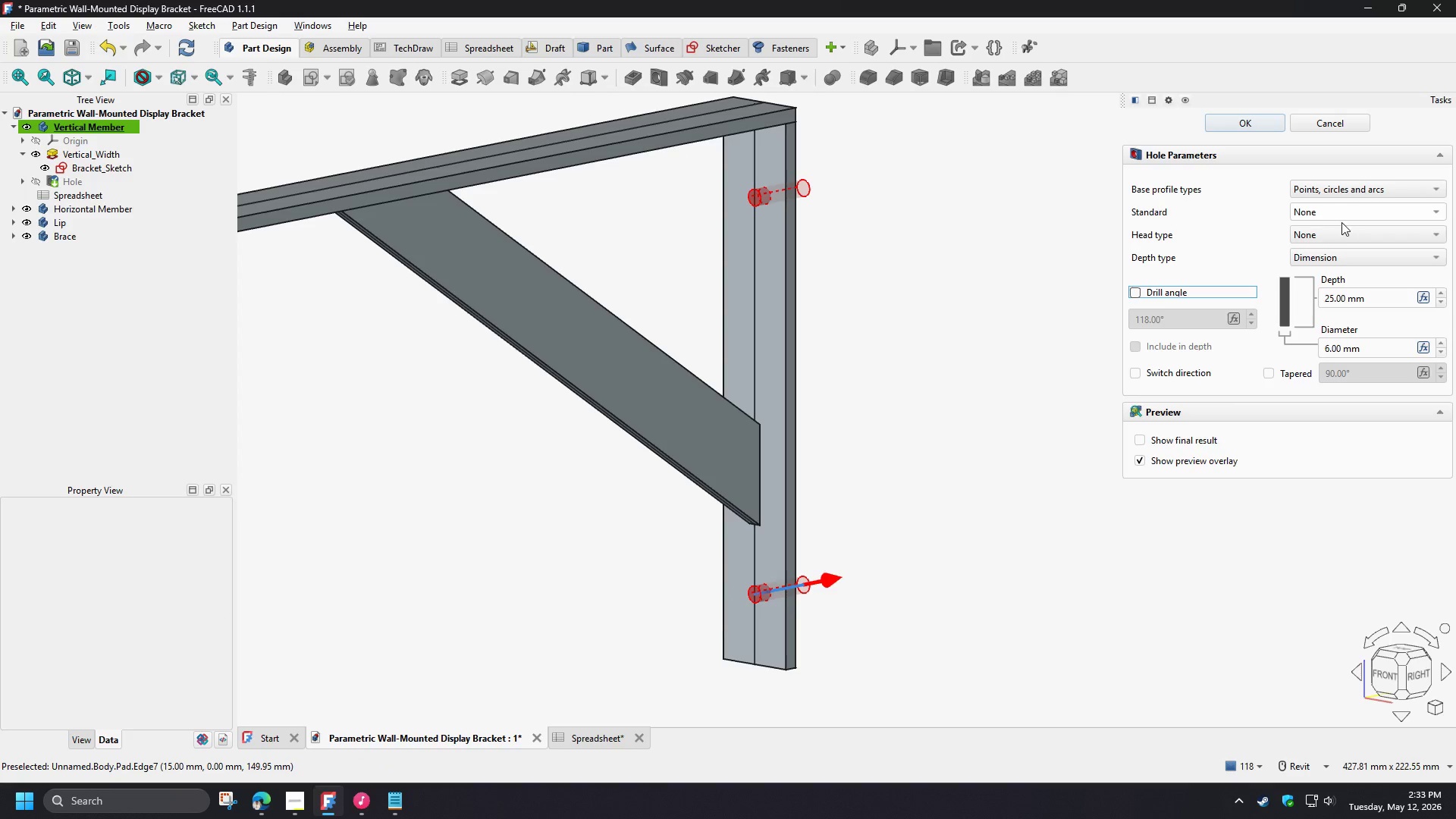 
left_click([1336, 255])
 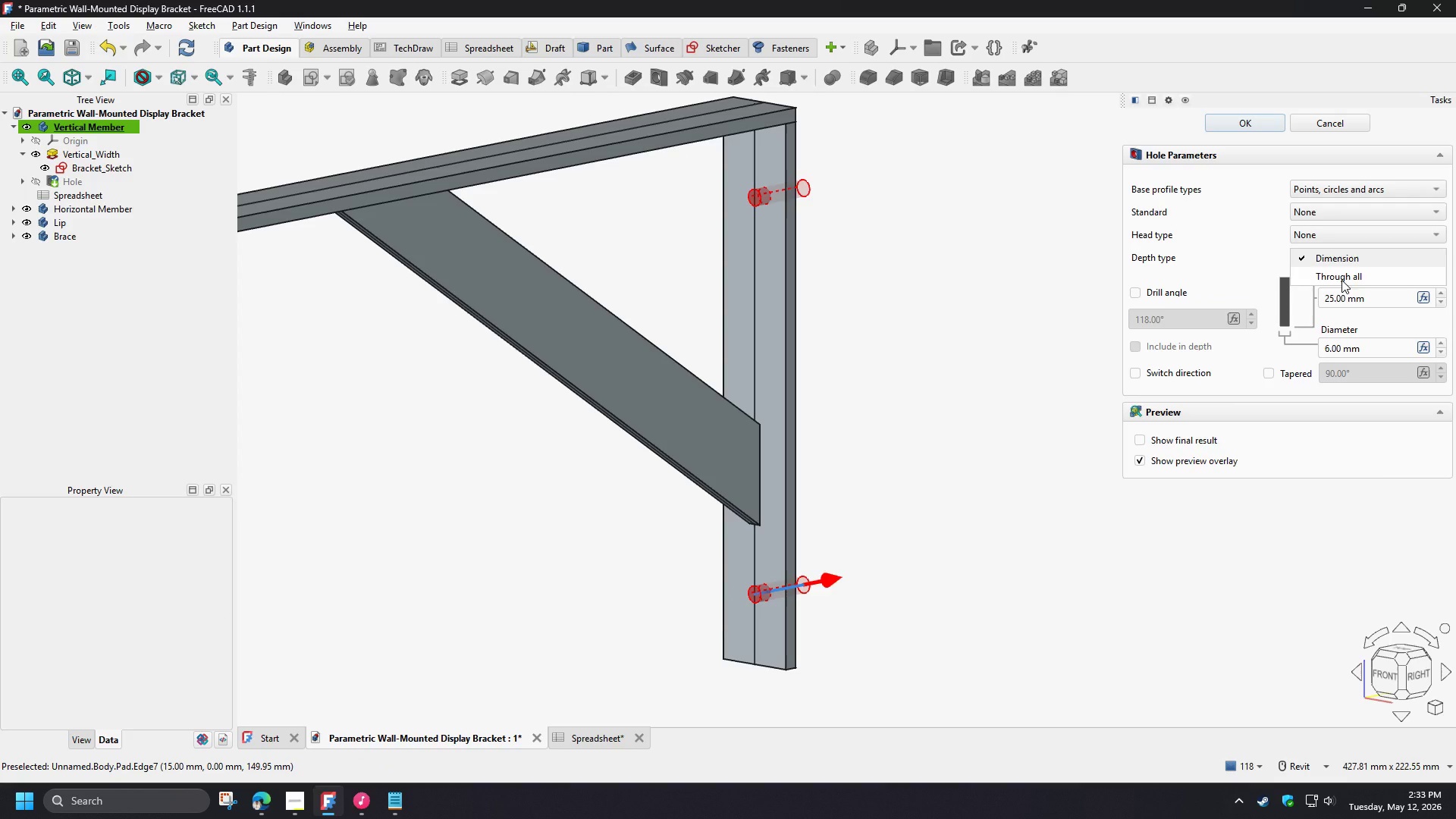 
left_click([1341, 280])
 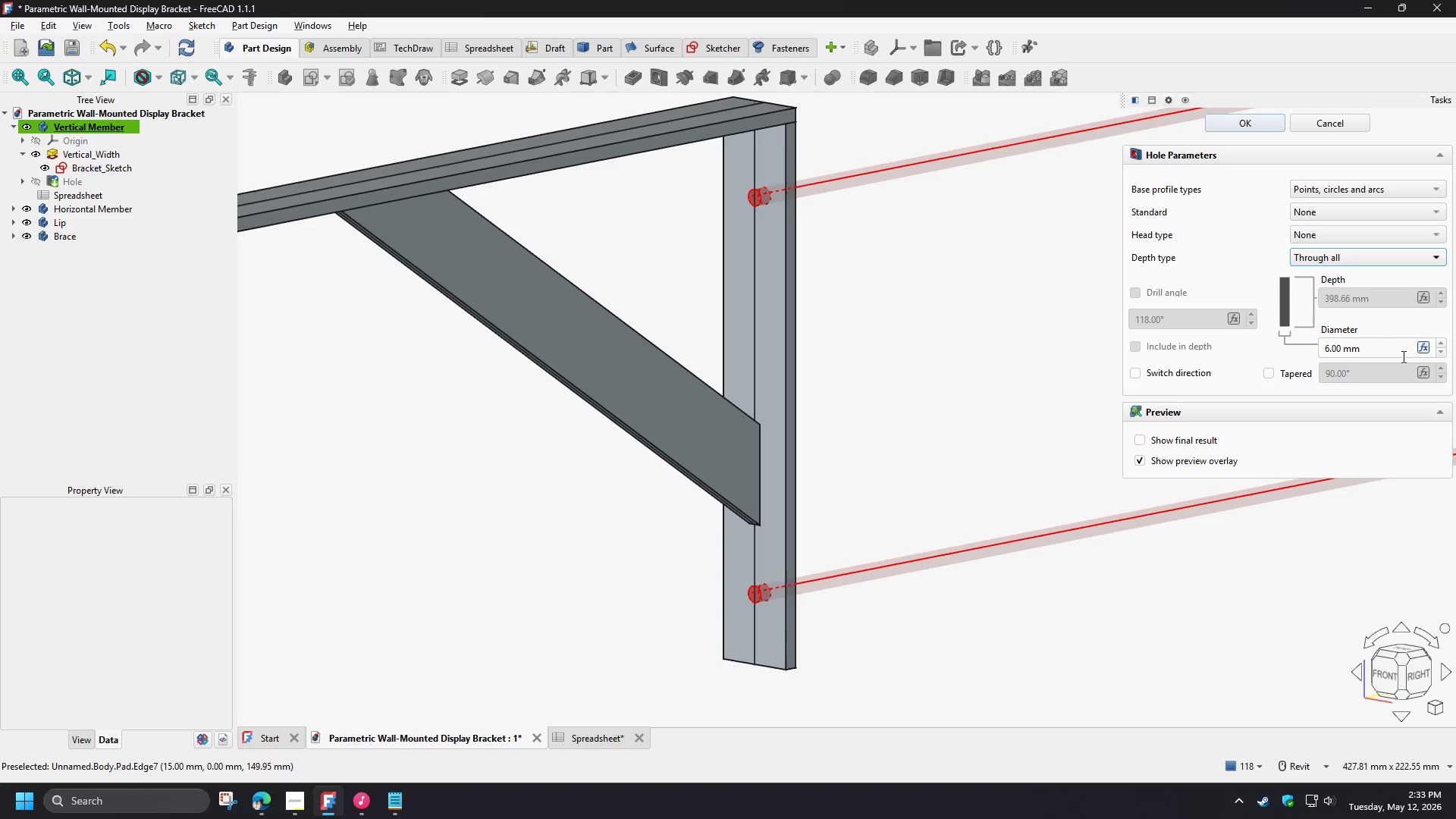 
left_click([1424, 350])
 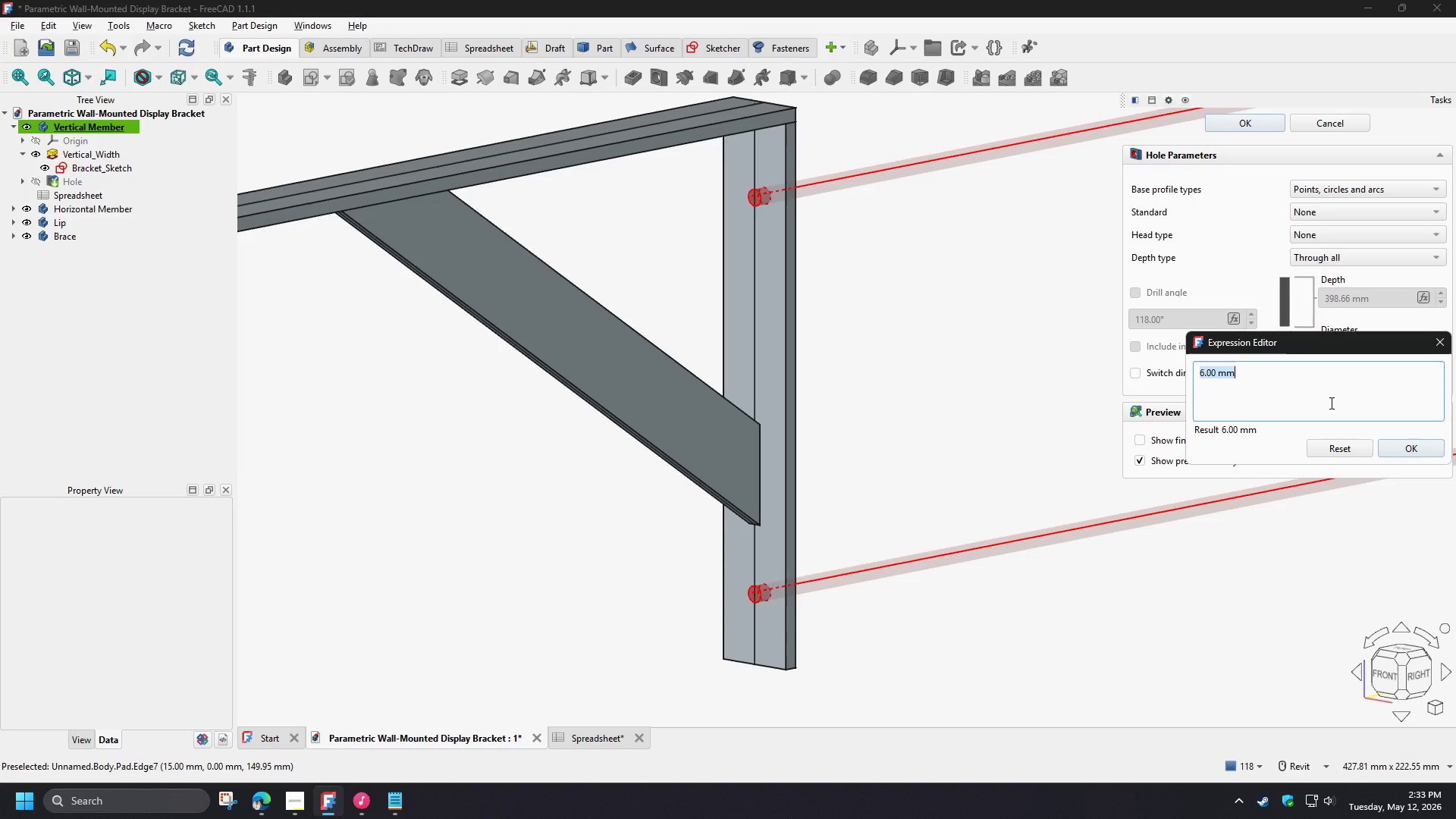 
type(sp)
 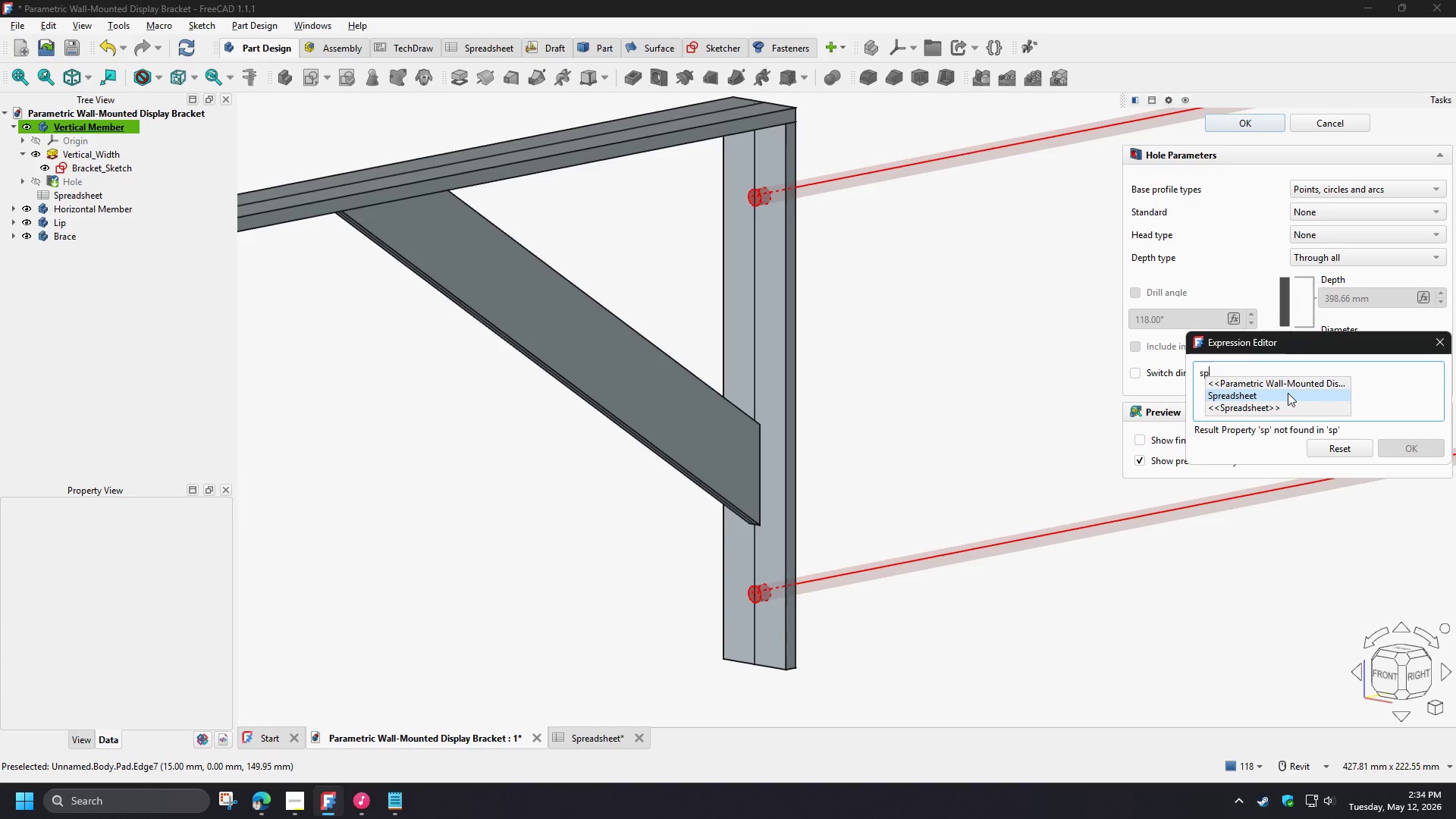 
left_click([1288, 393])
 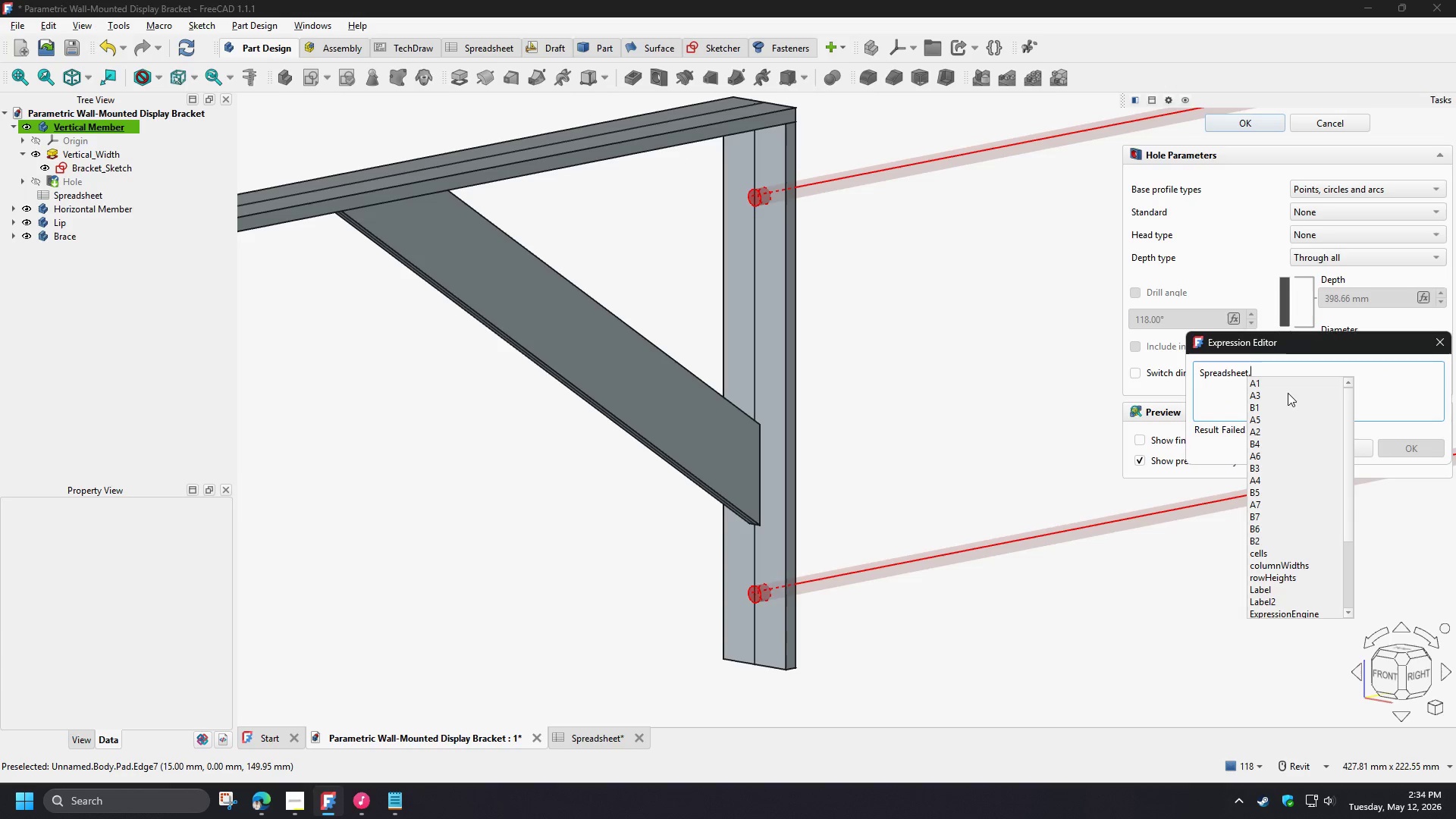 
wait(5.61)
 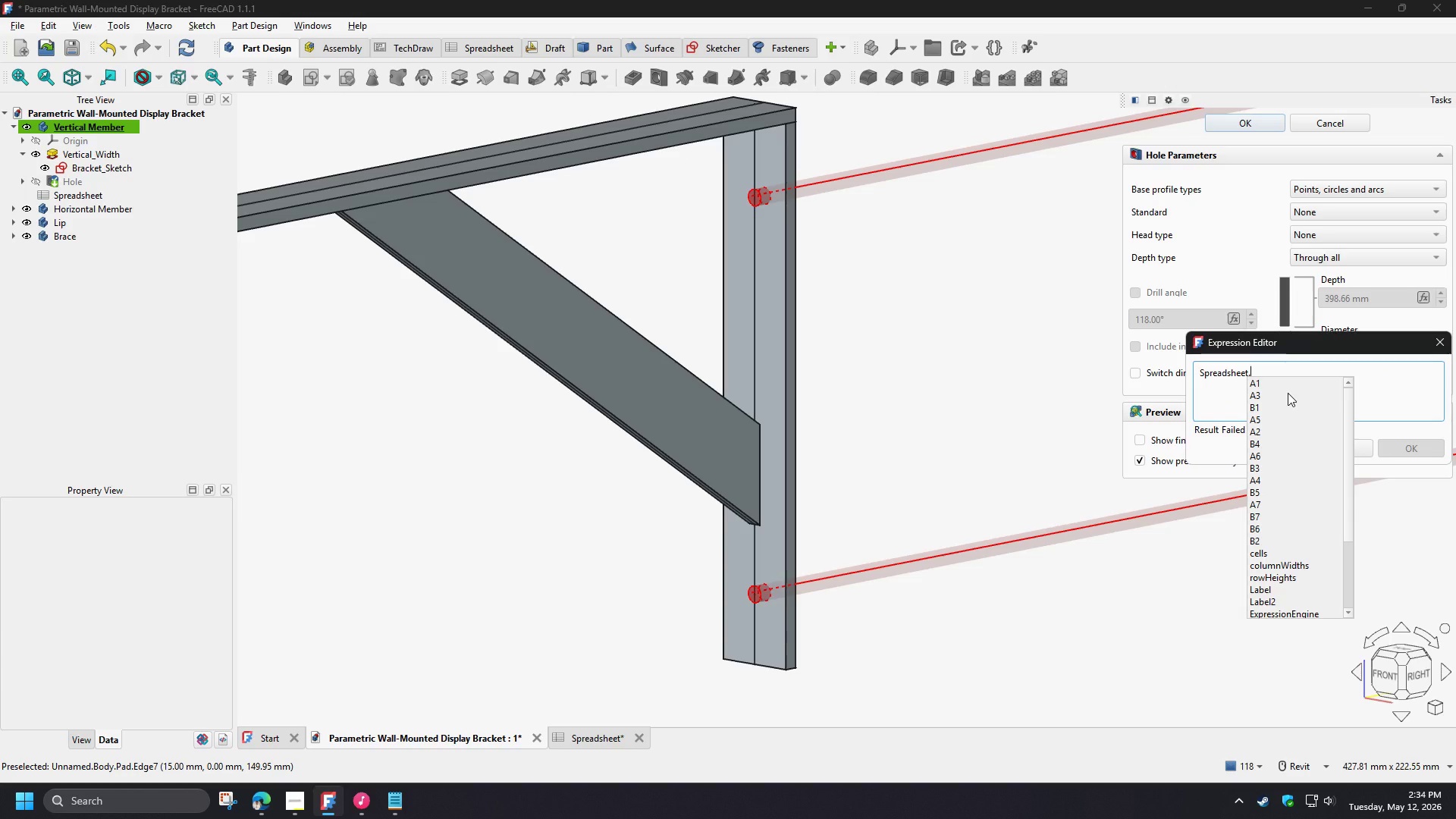 
type(hol)
 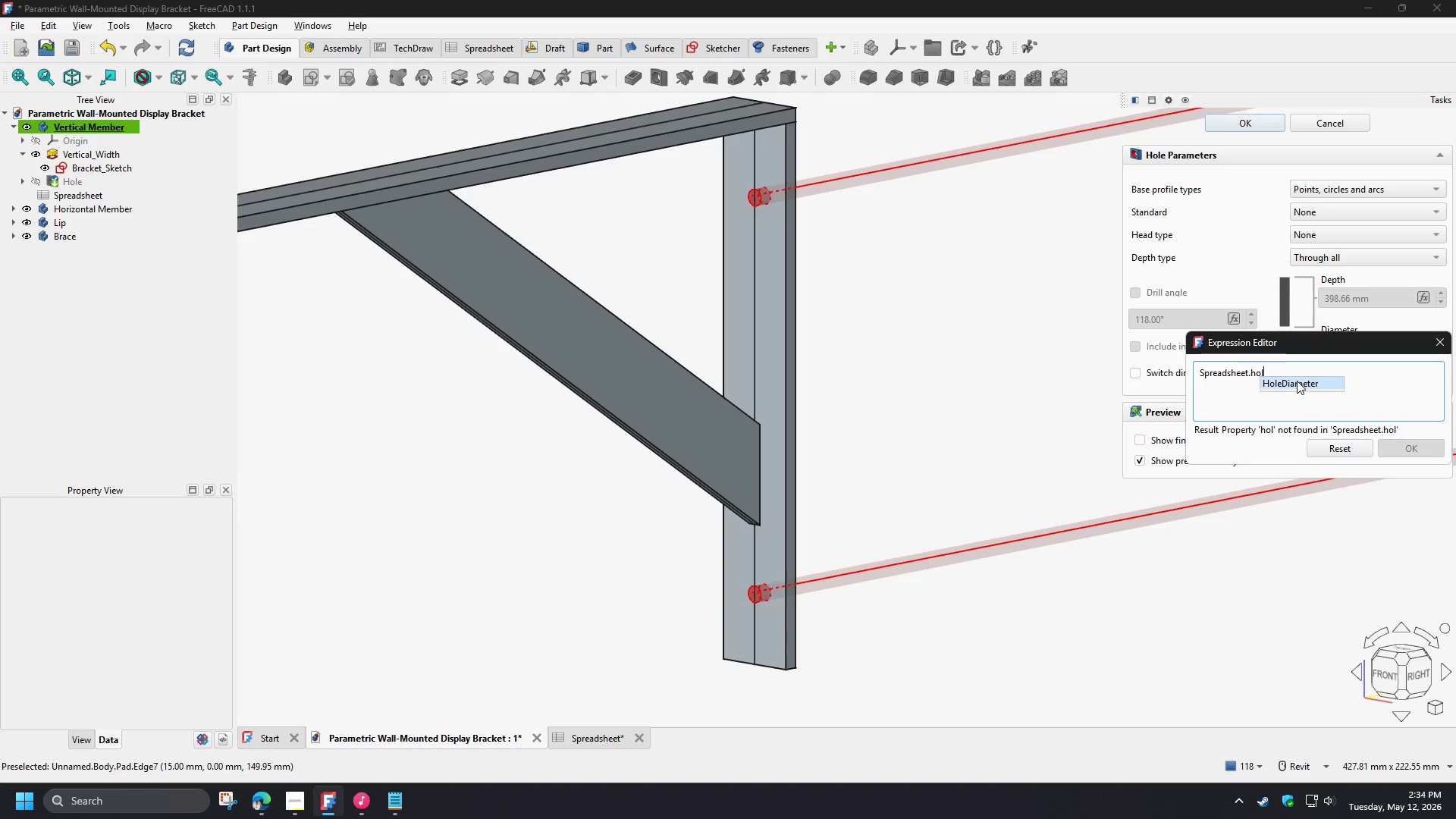 
left_click([1297, 379])
 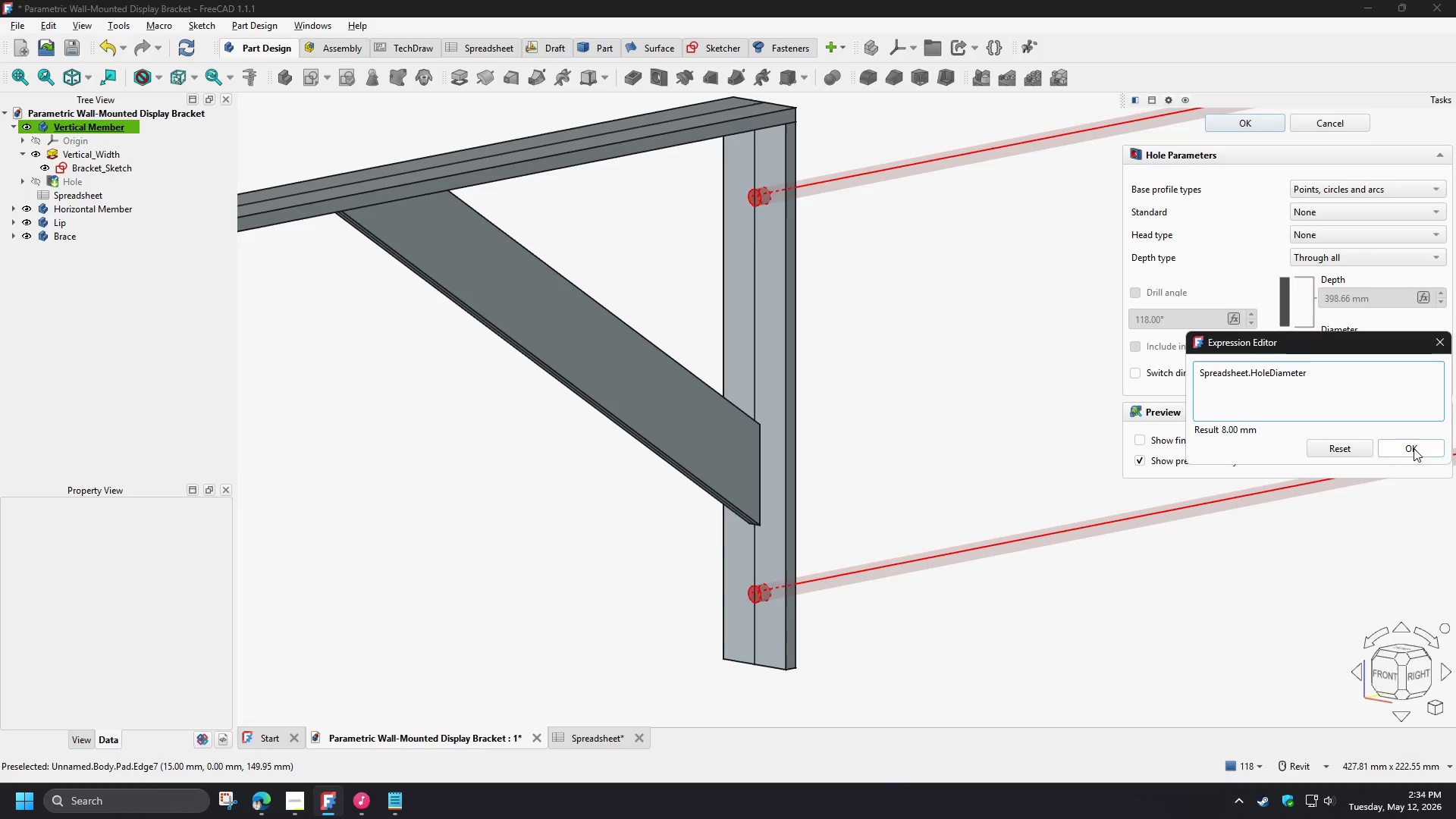 
left_click([1414, 447])
 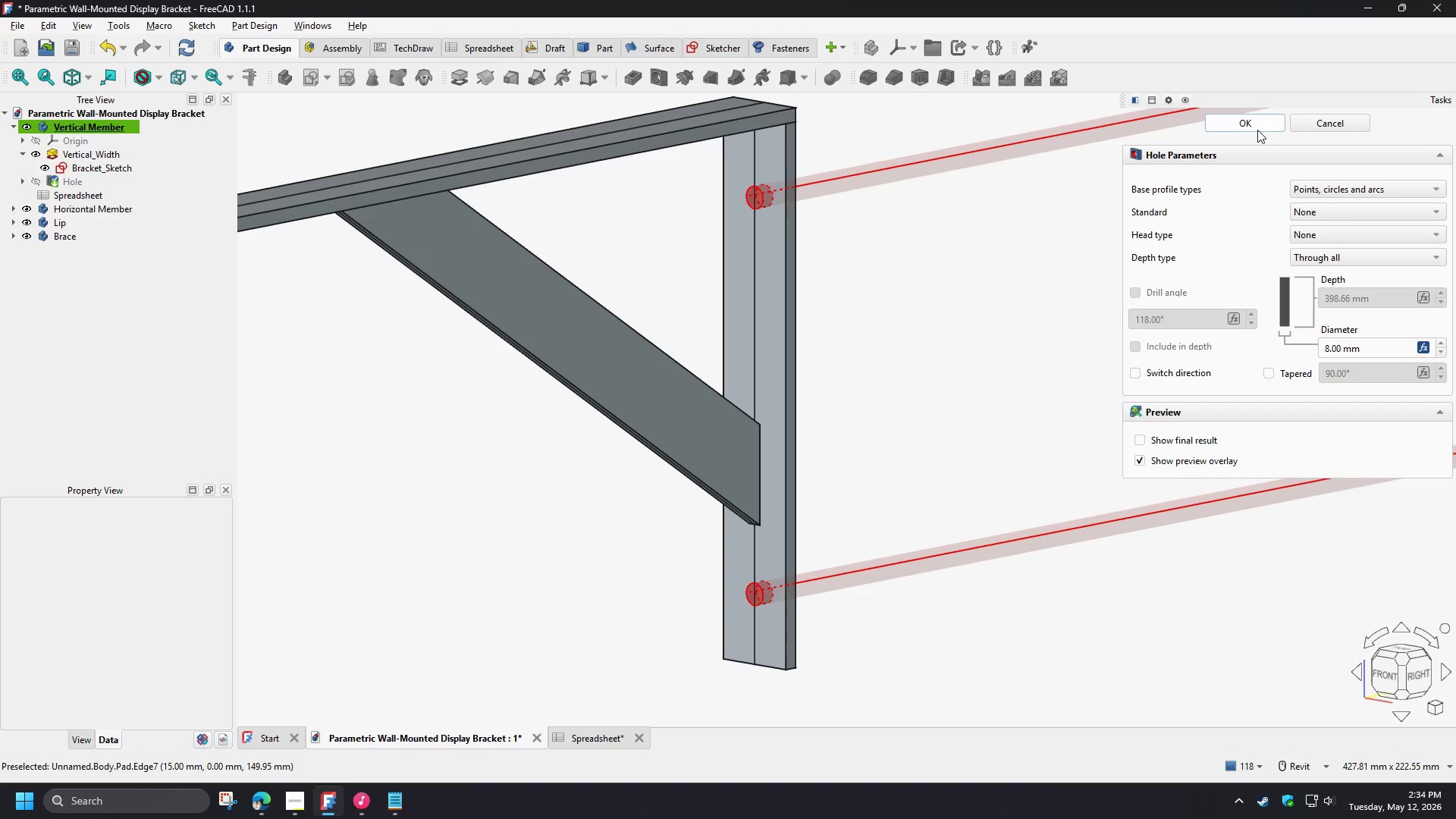 
left_click([1257, 130])
 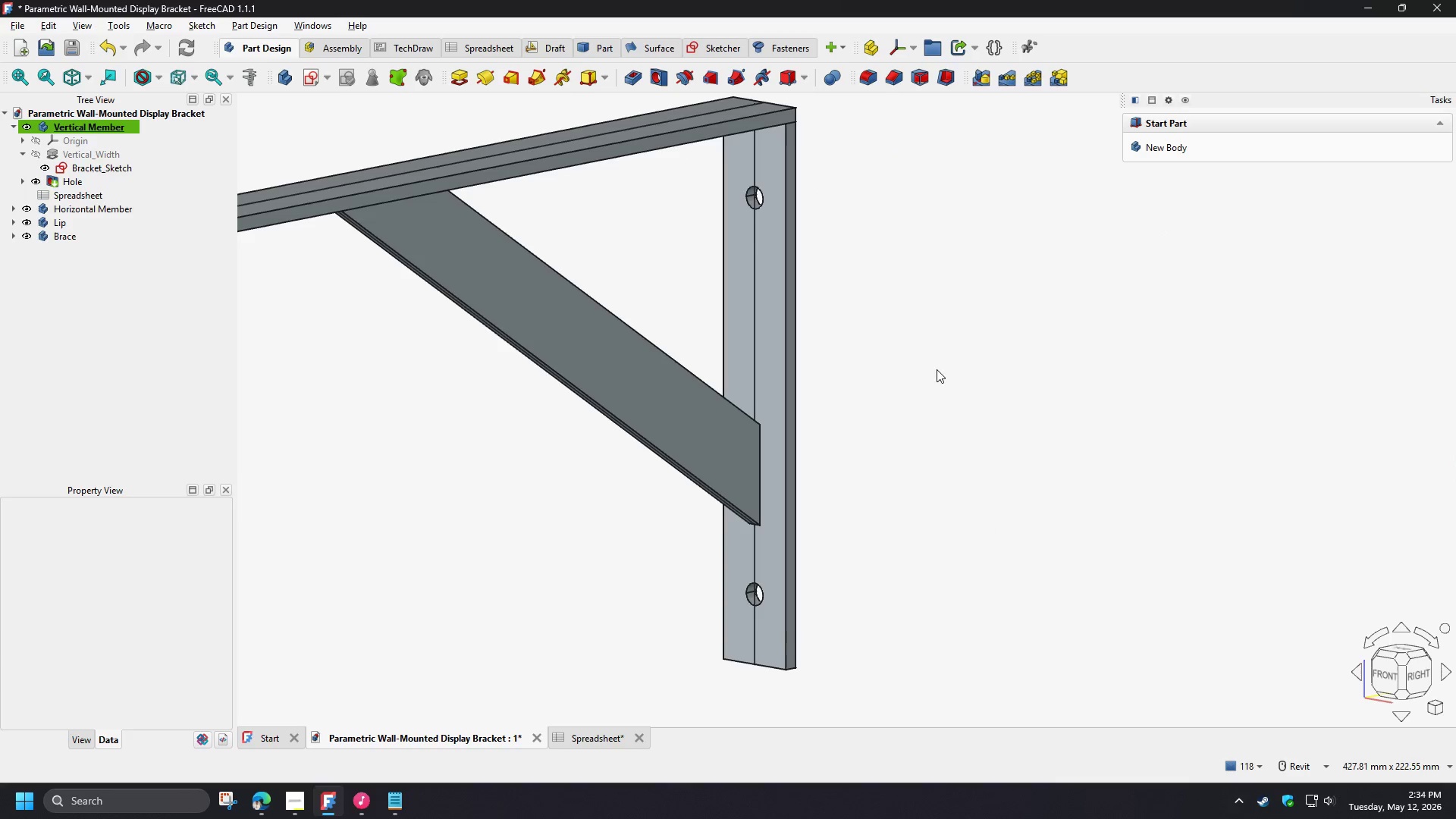 
hold_key(key=ShiftLeft, duration=1.53)
 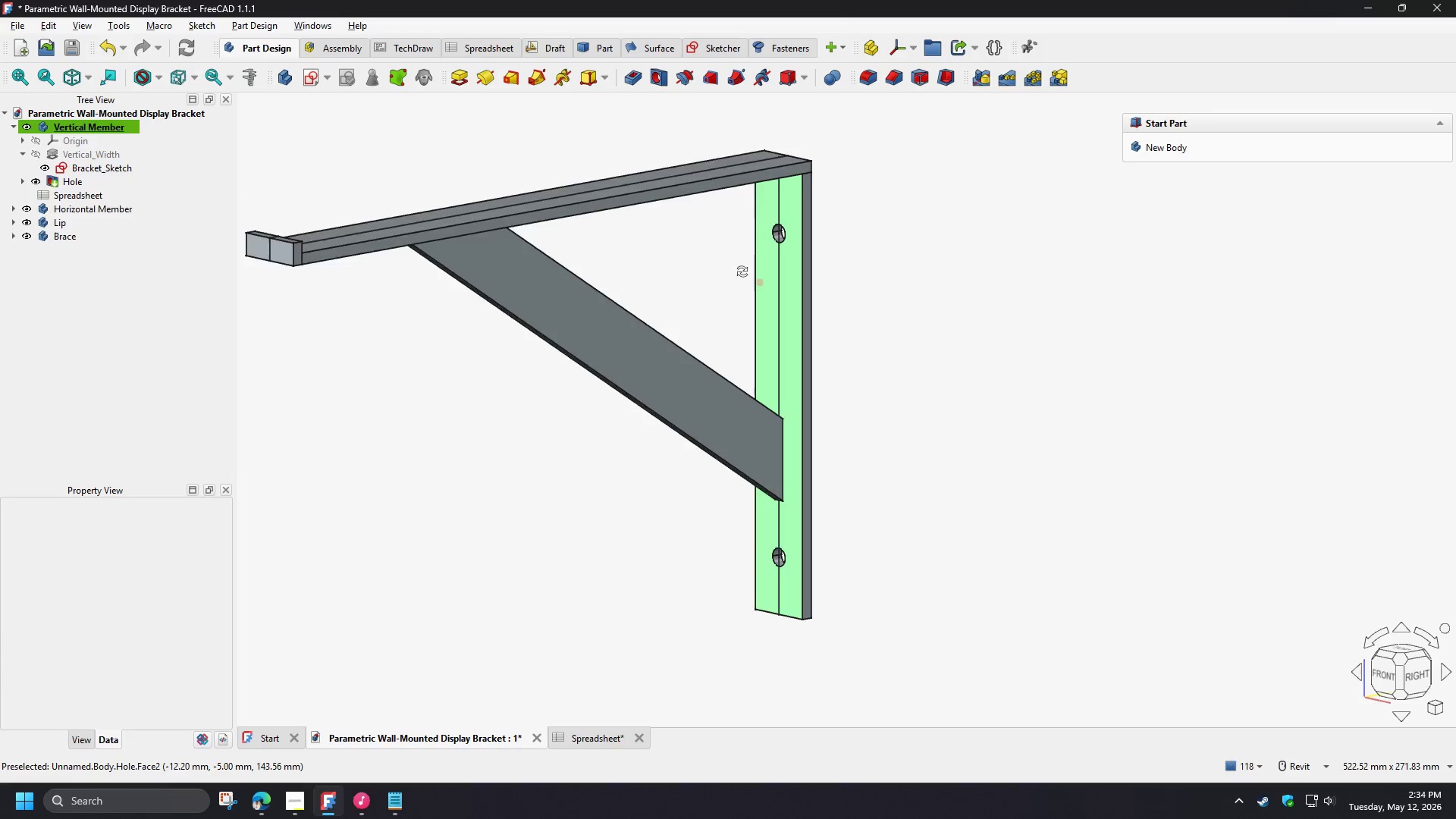 
scroll: coordinate [897, 391], scroll_direction: down, amount: 1.0
 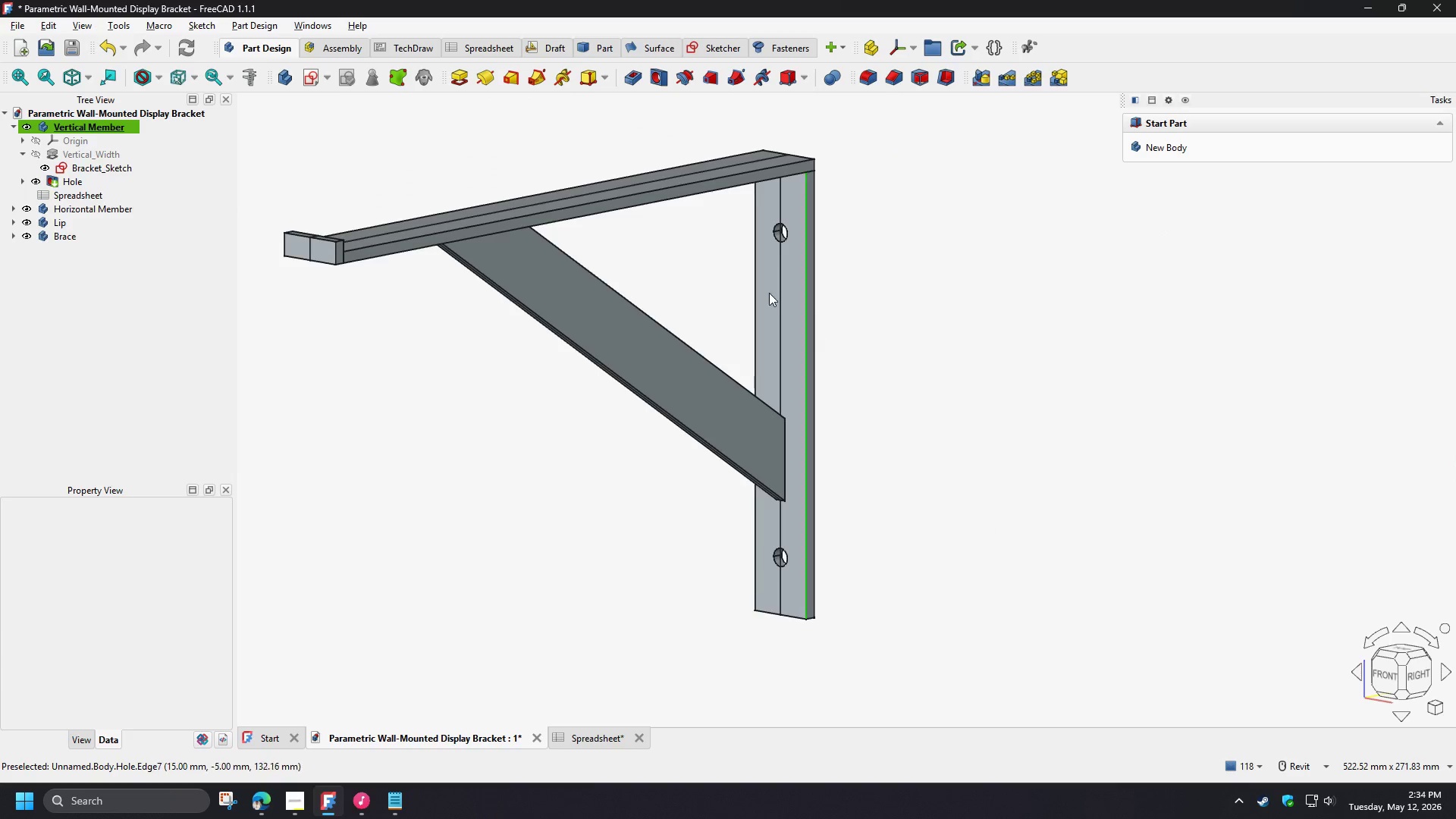 
hold_key(key=ShiftLeft, duration=1.51)
 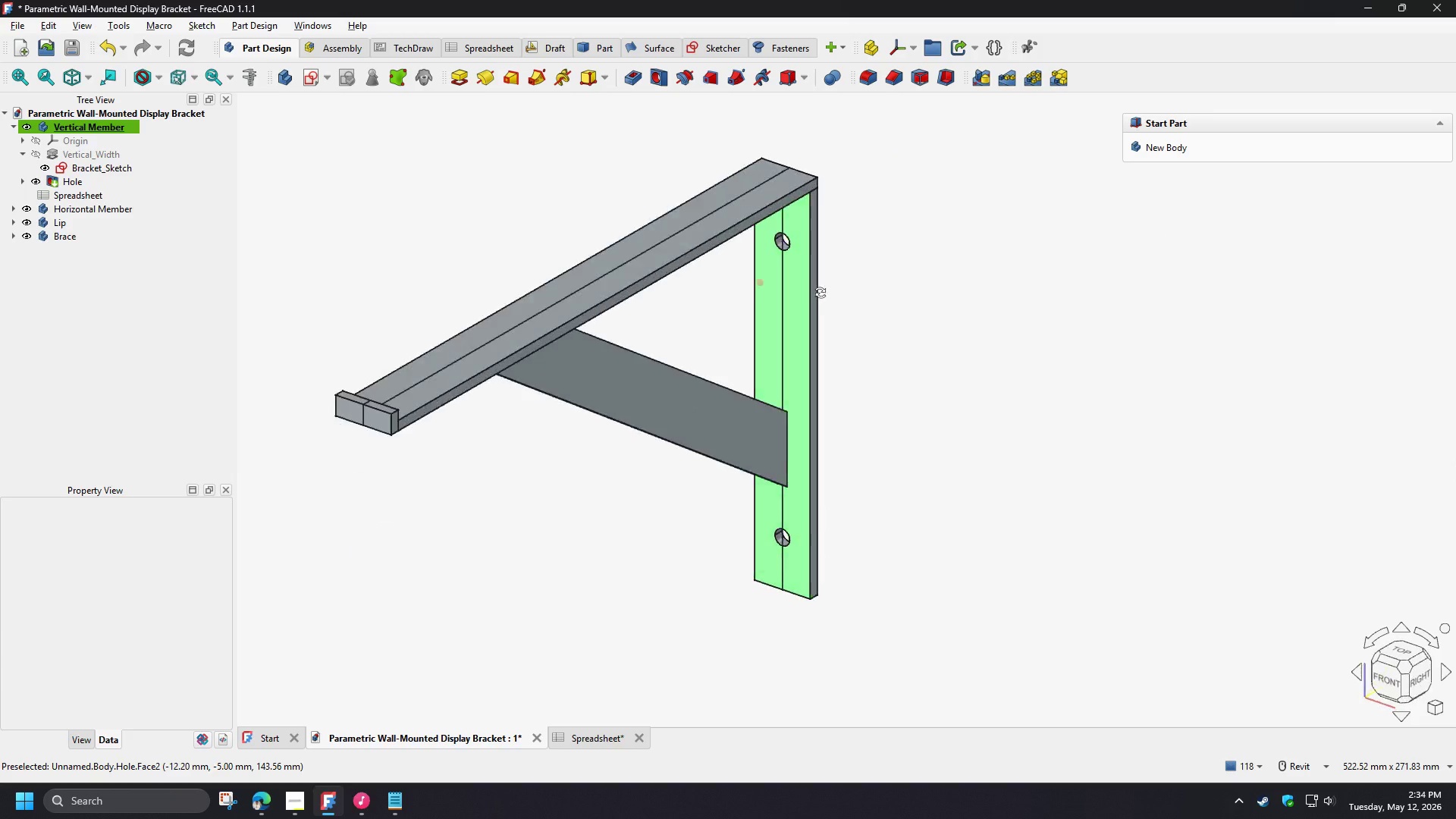 
hold_key(key=ShiftLeft, duration=1.19)
 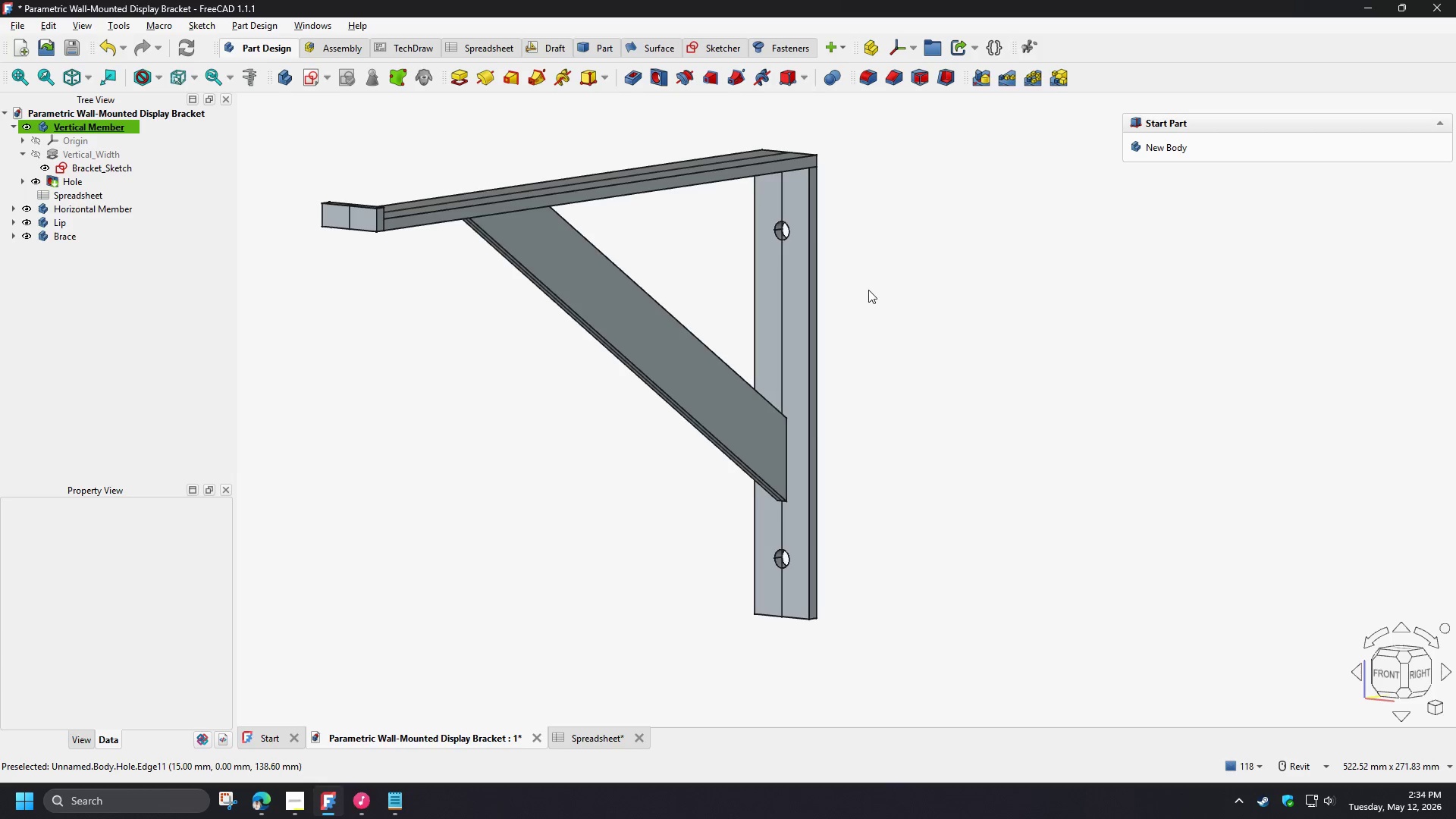 
hold_key(key=ShiftLeft, duration=1.2)
 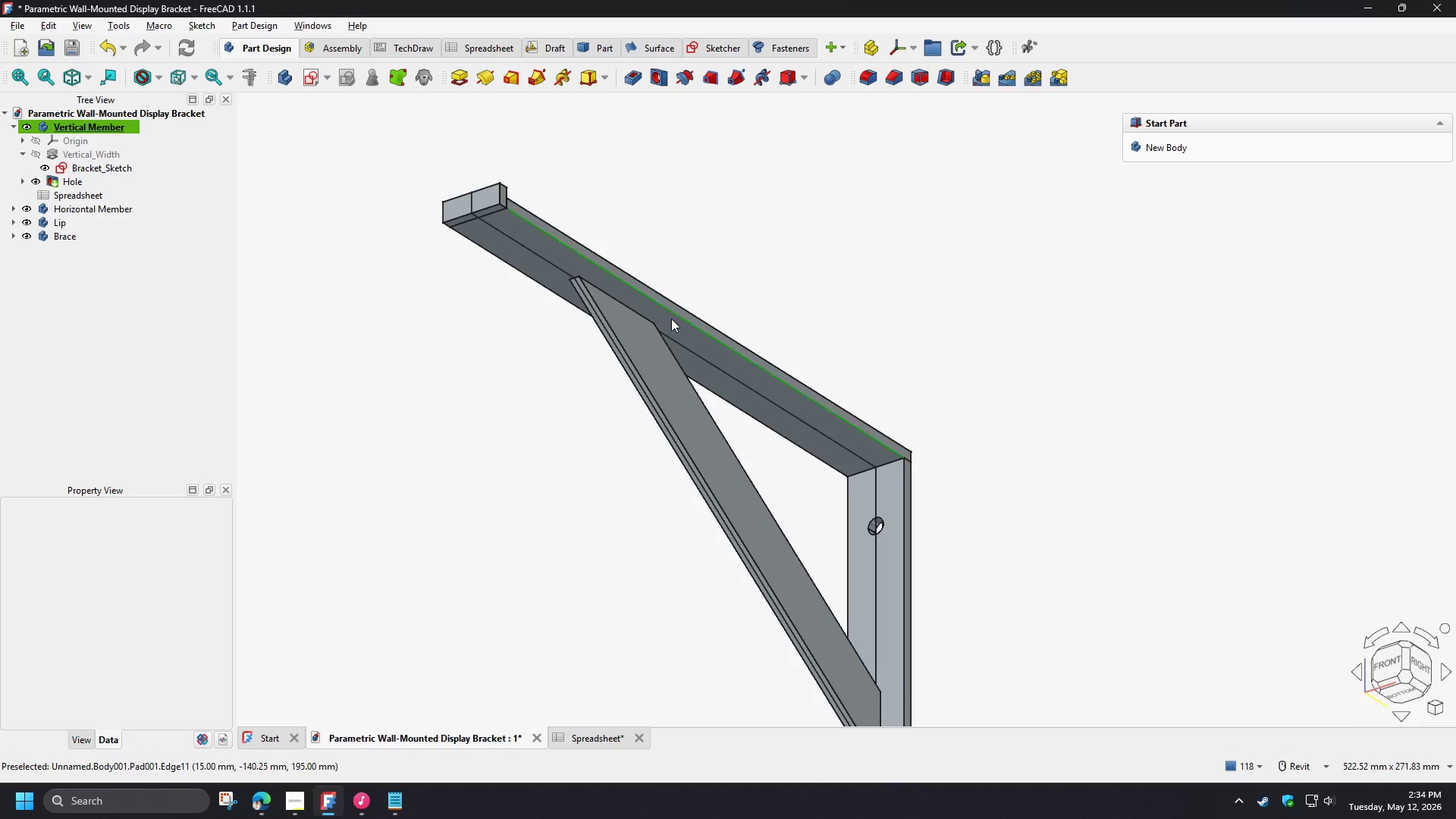 
scroll: coordinate [566, 265], scroll_direction: up, amount: 2.0
 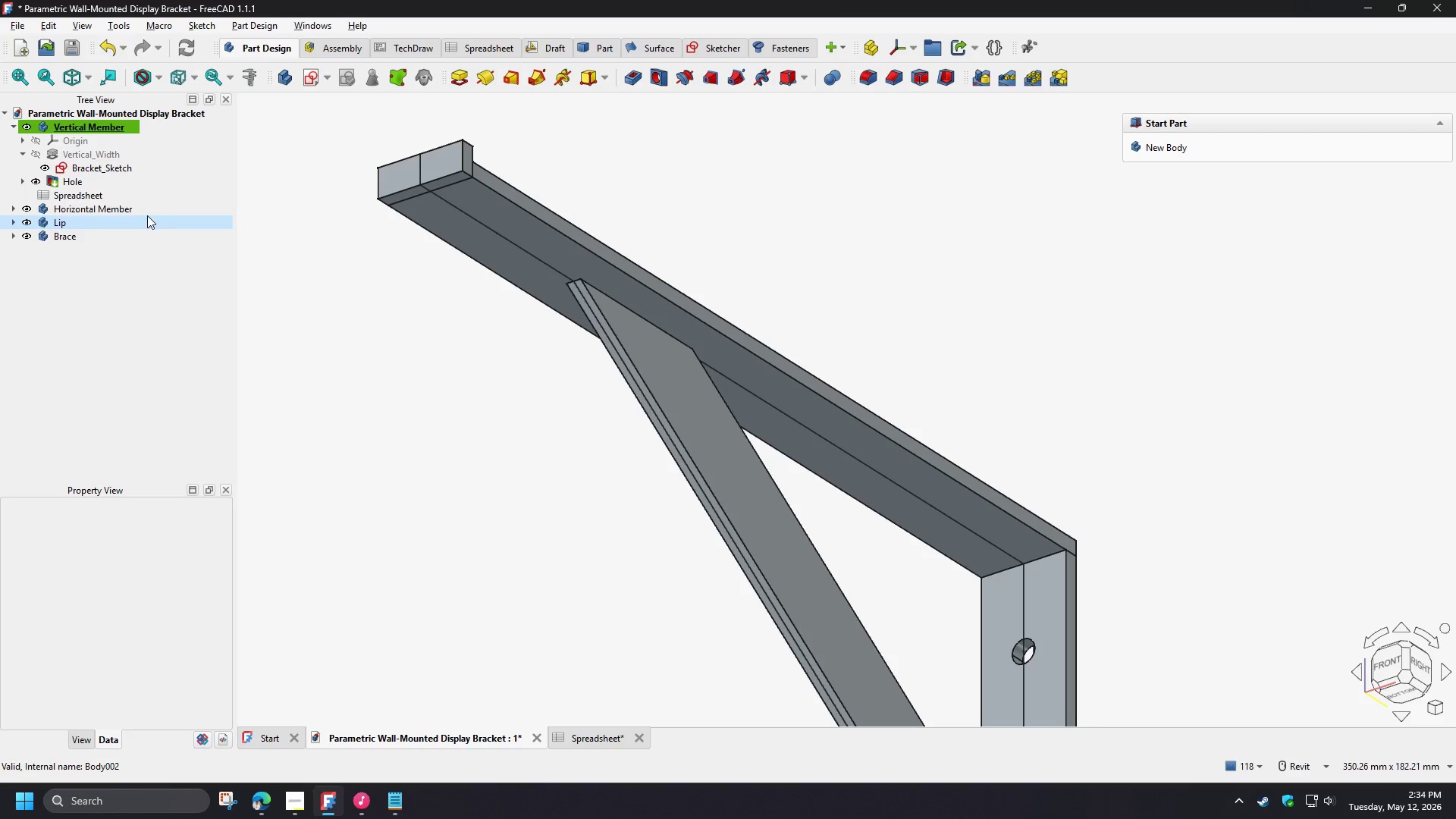 
wait(5.09)
 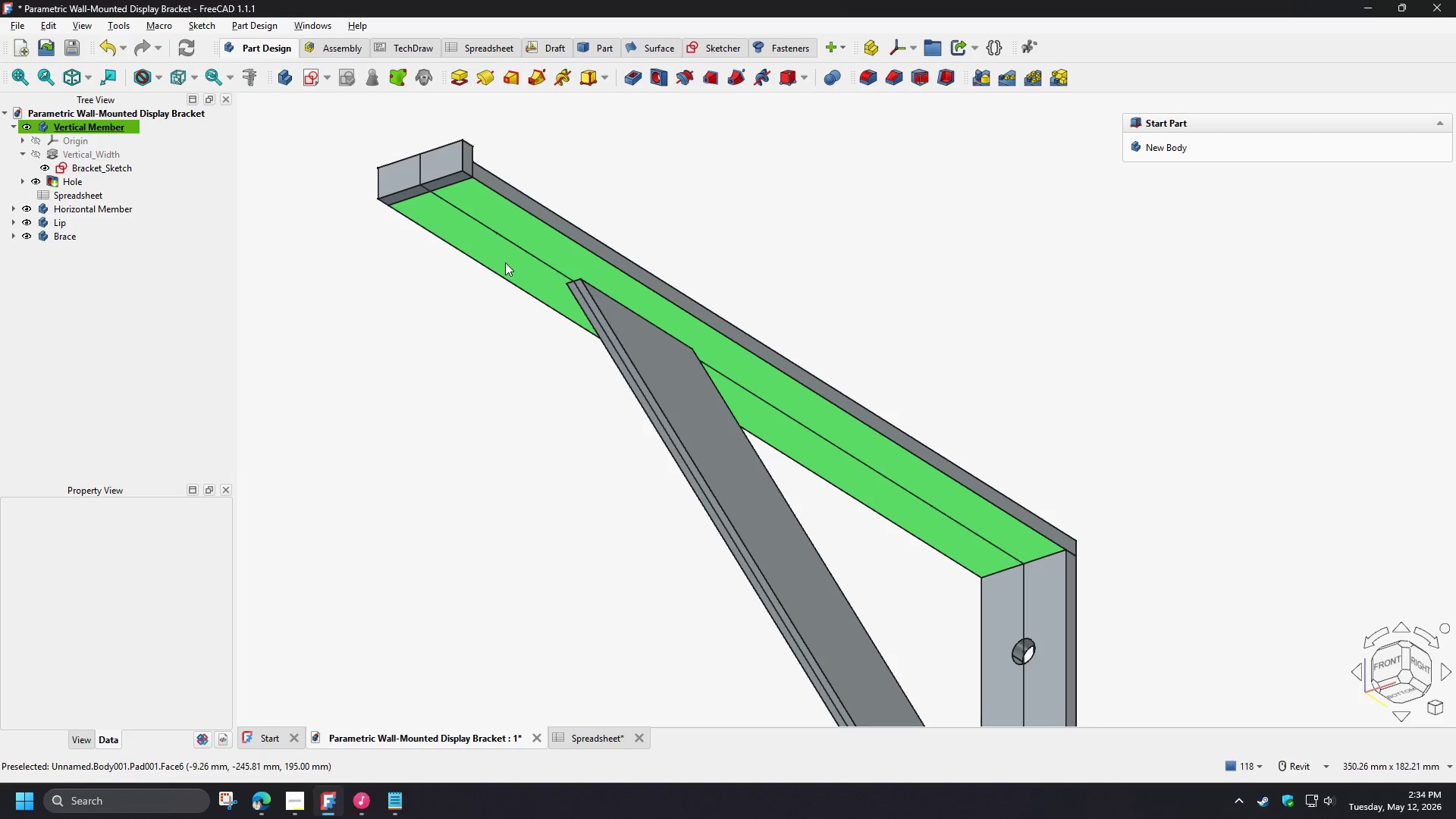 
left_click([76, 180])
 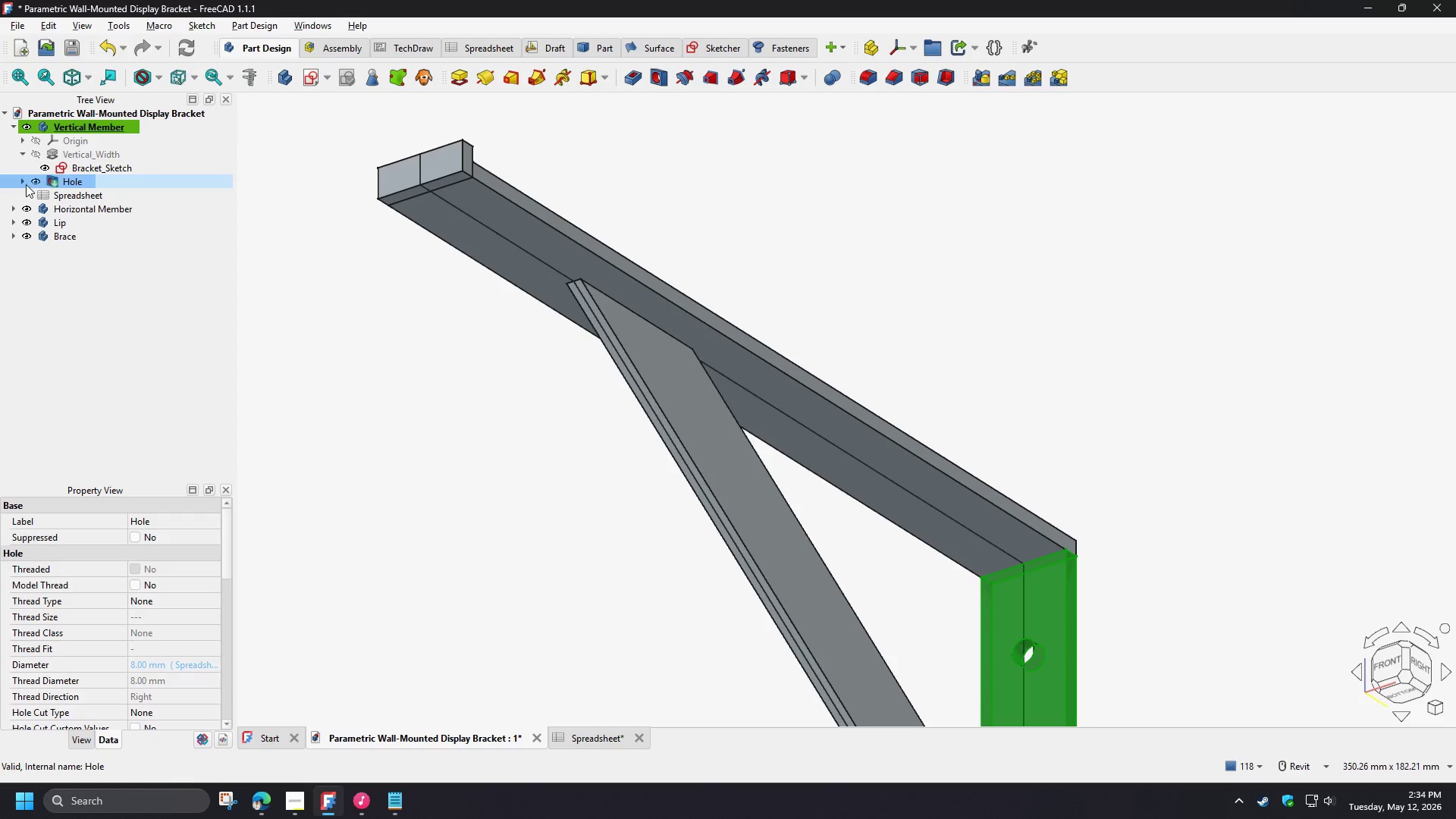 
left_click([21, 182])
 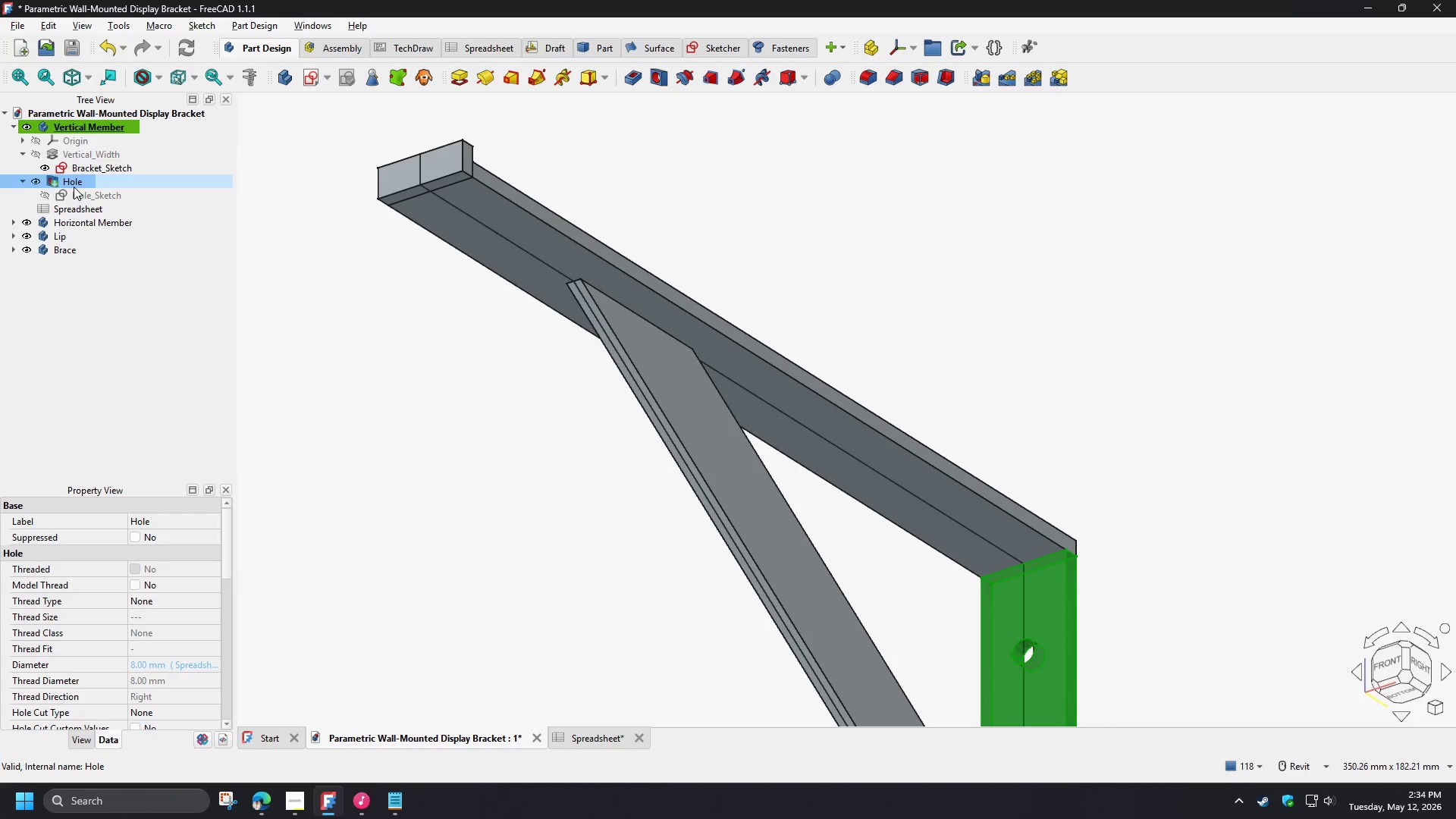 
left_click([74, 180])
 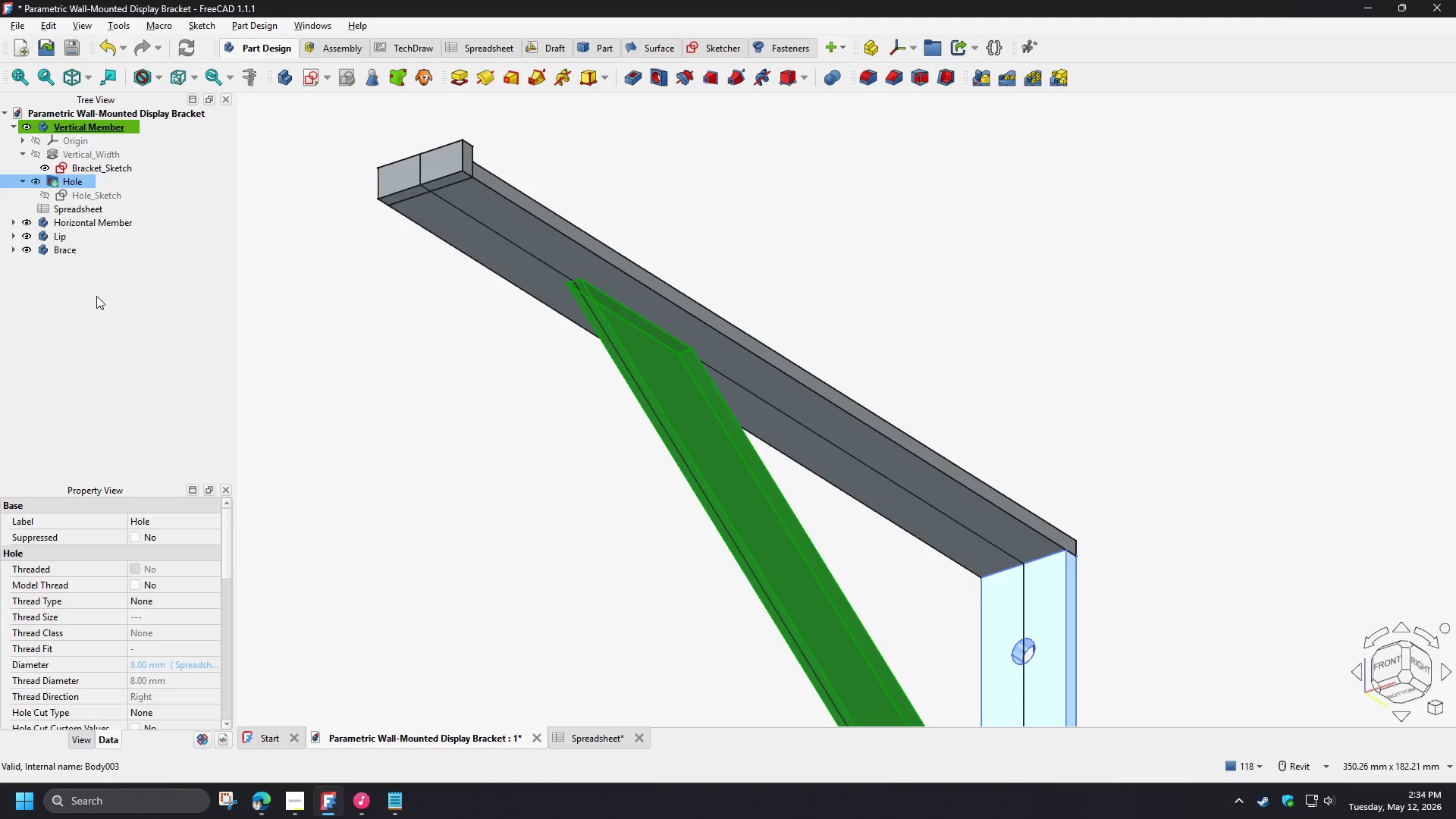 
left_click([96, 296])
 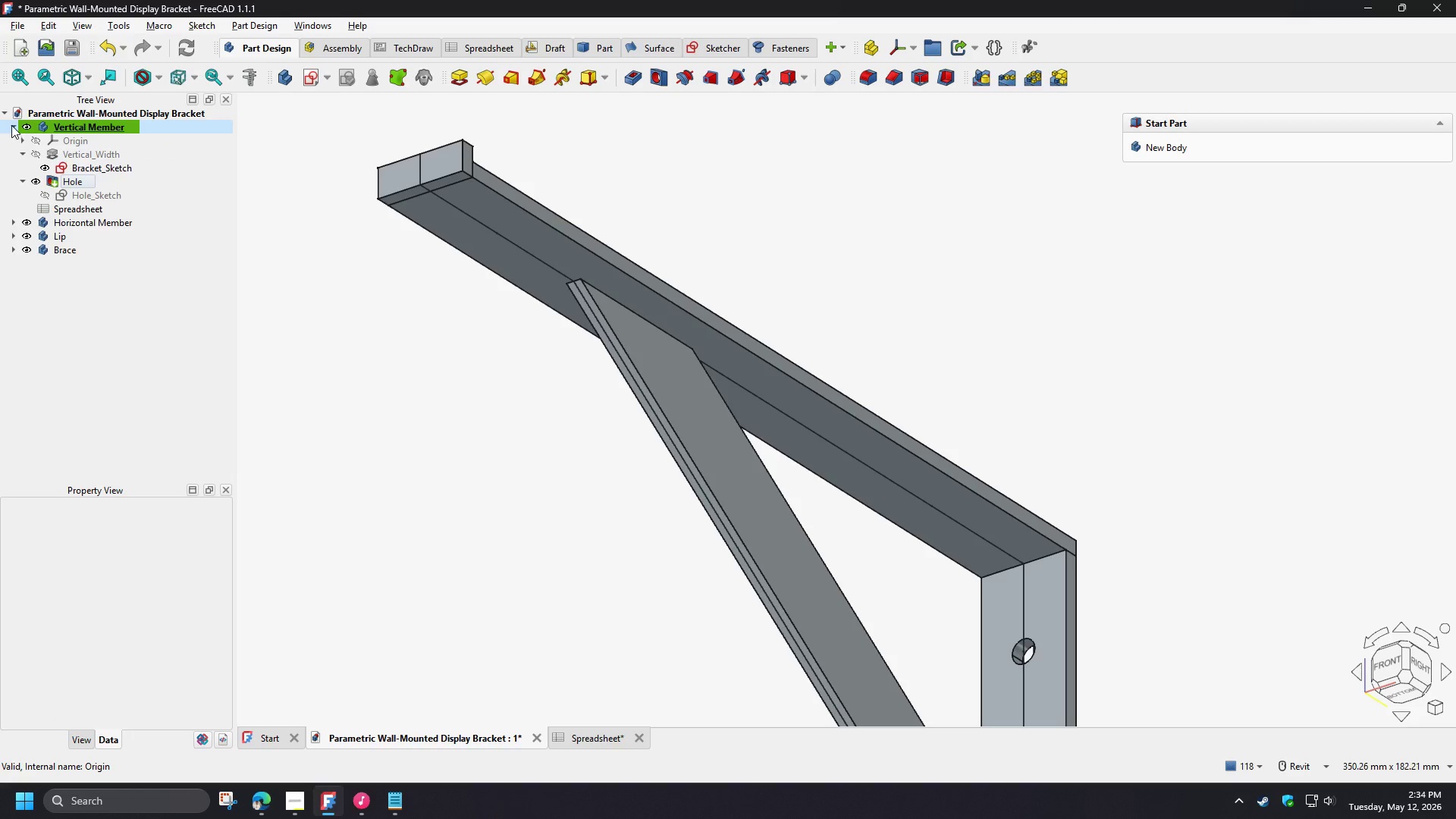 
left_click([11, 125])
 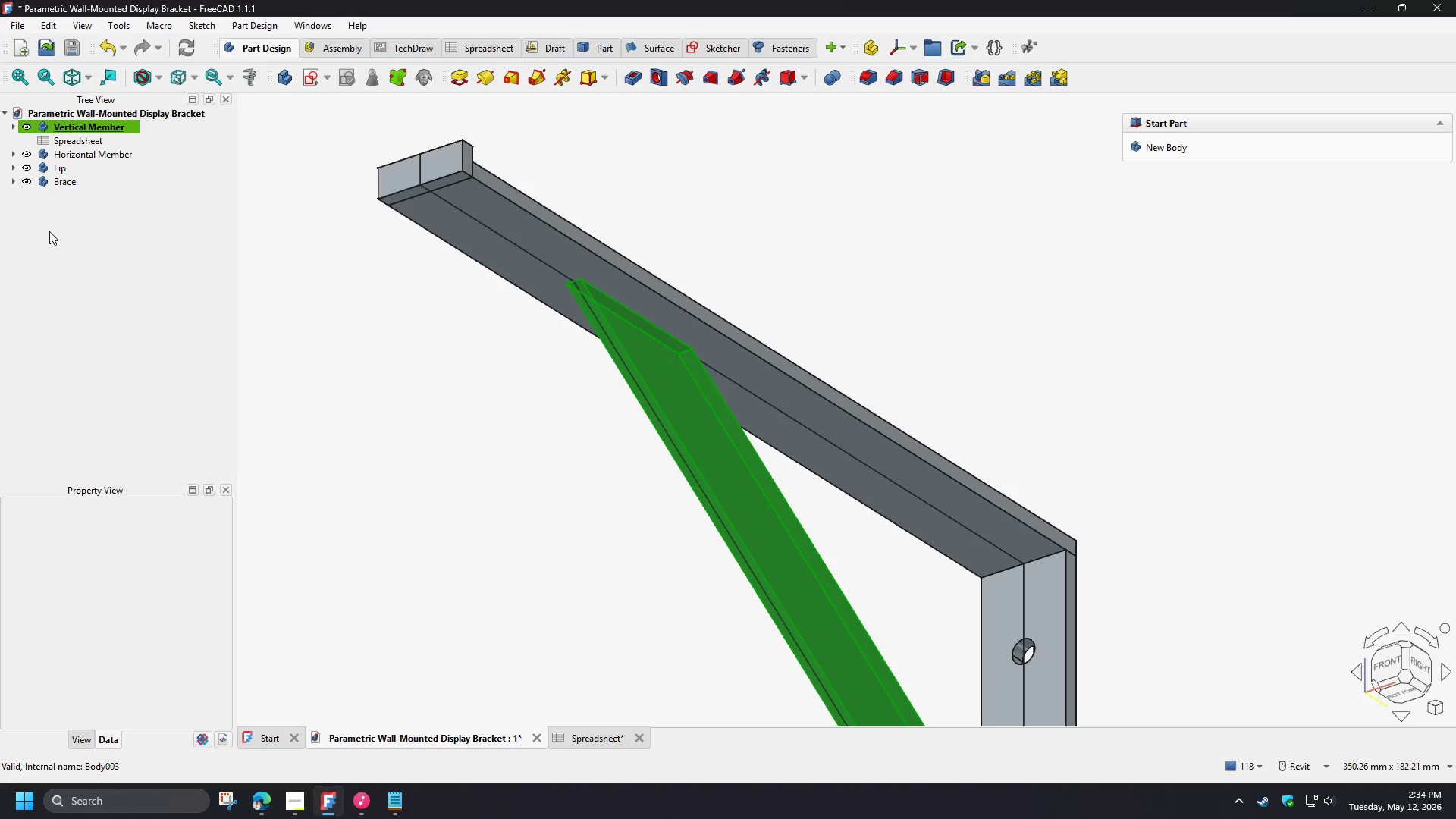 
left_click([49, 231])
 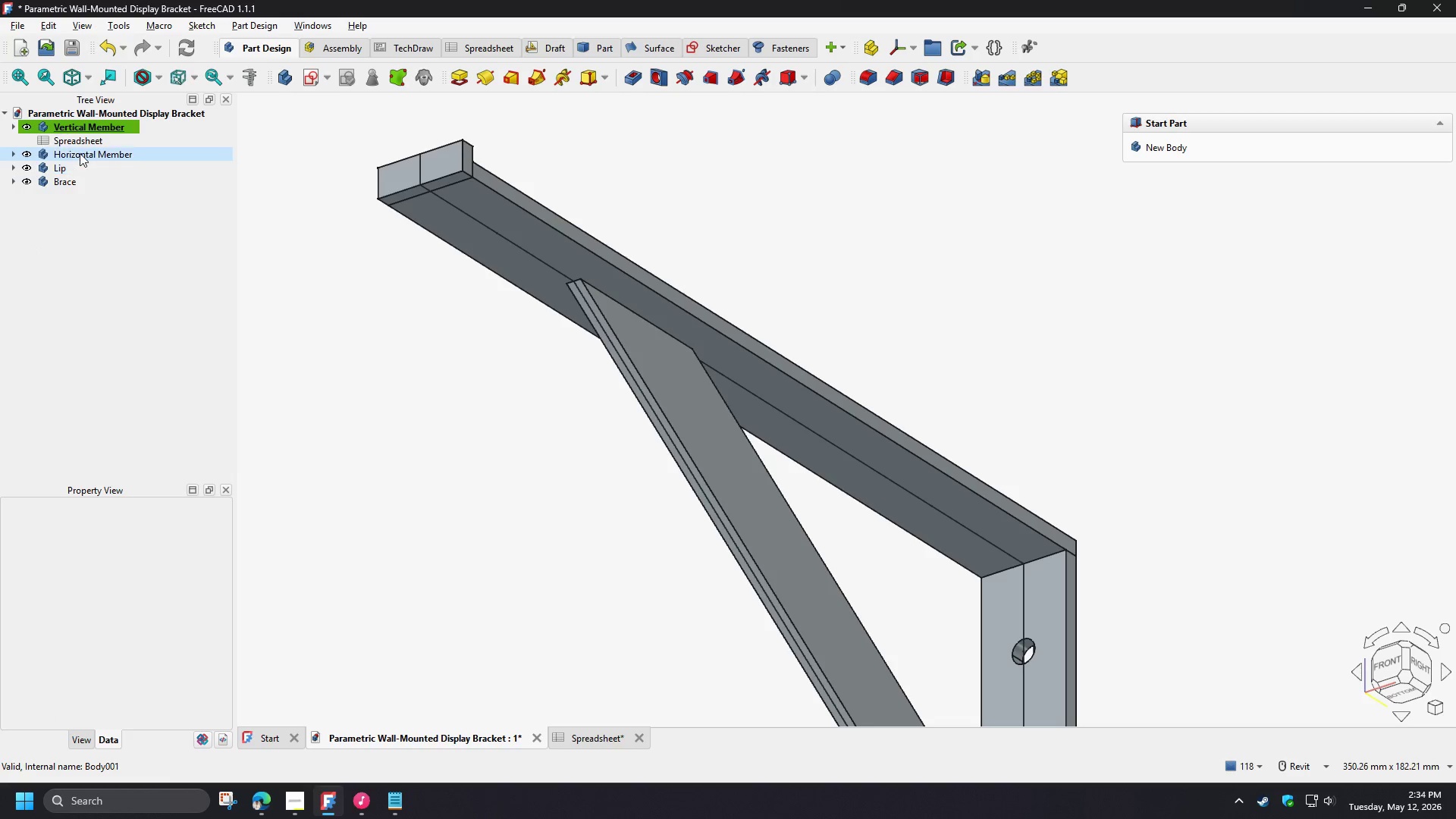 
double_click([80, 152])
 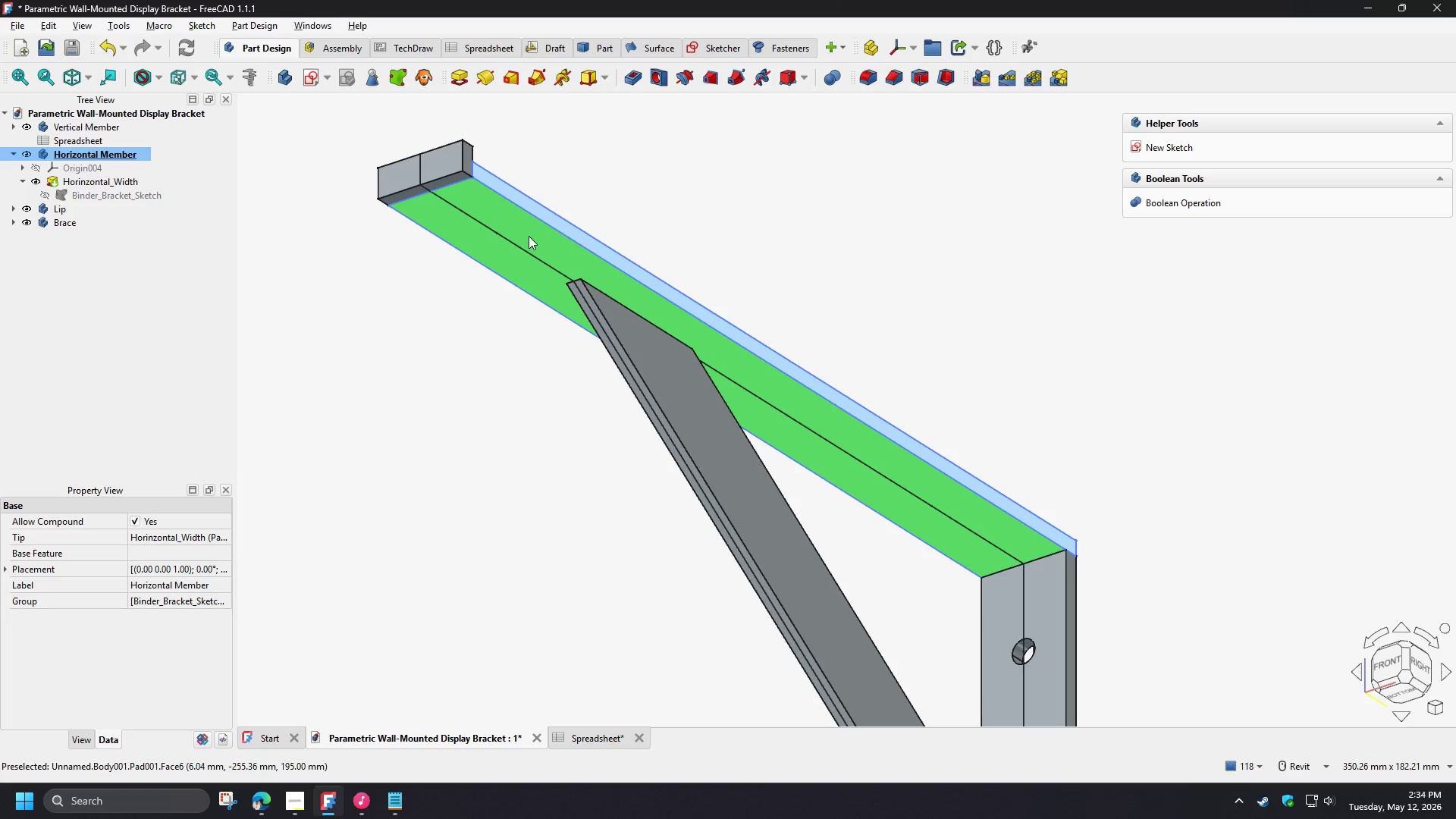 
double_click([769, 203])
 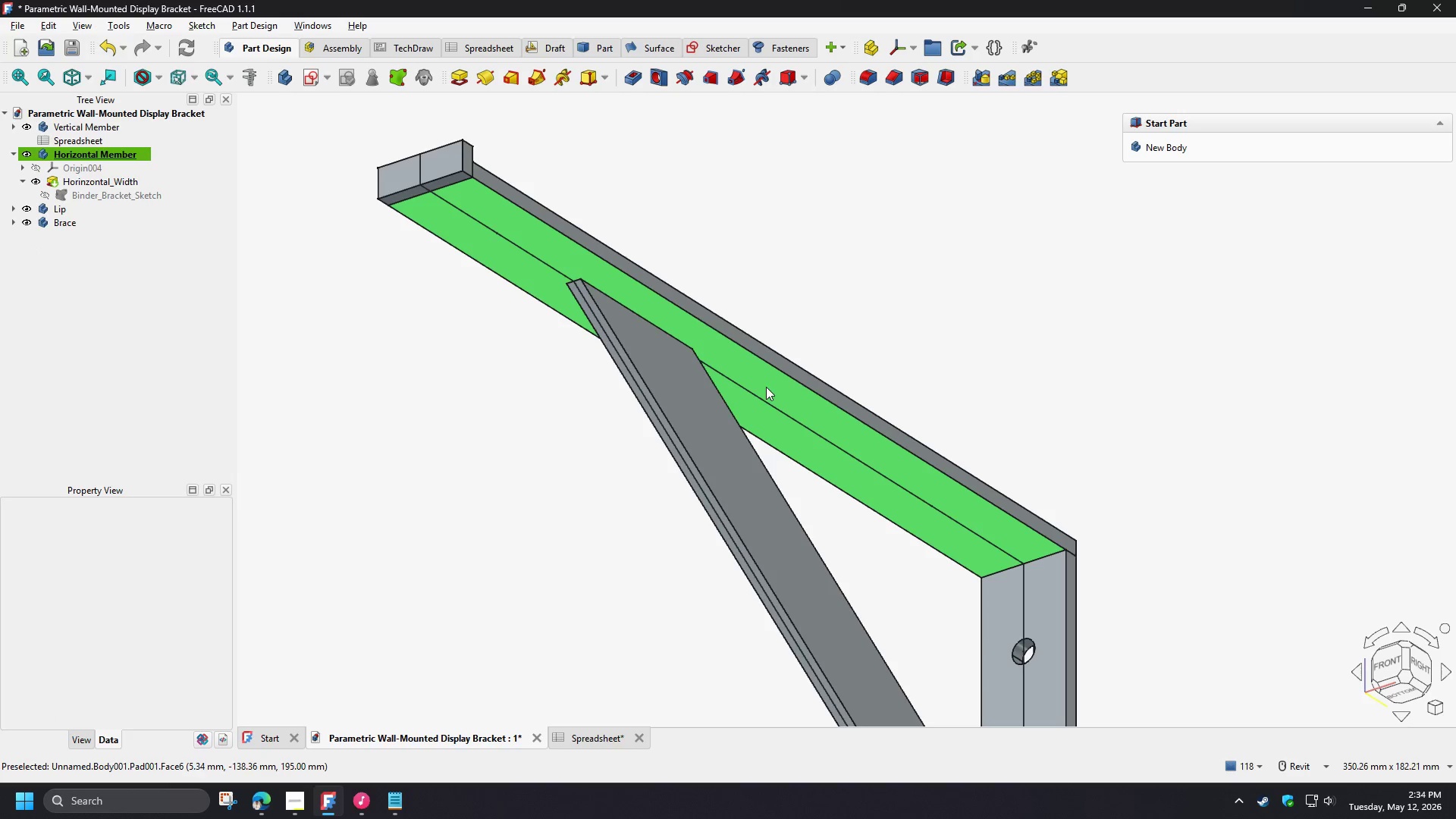 
left_click([767, 386])
 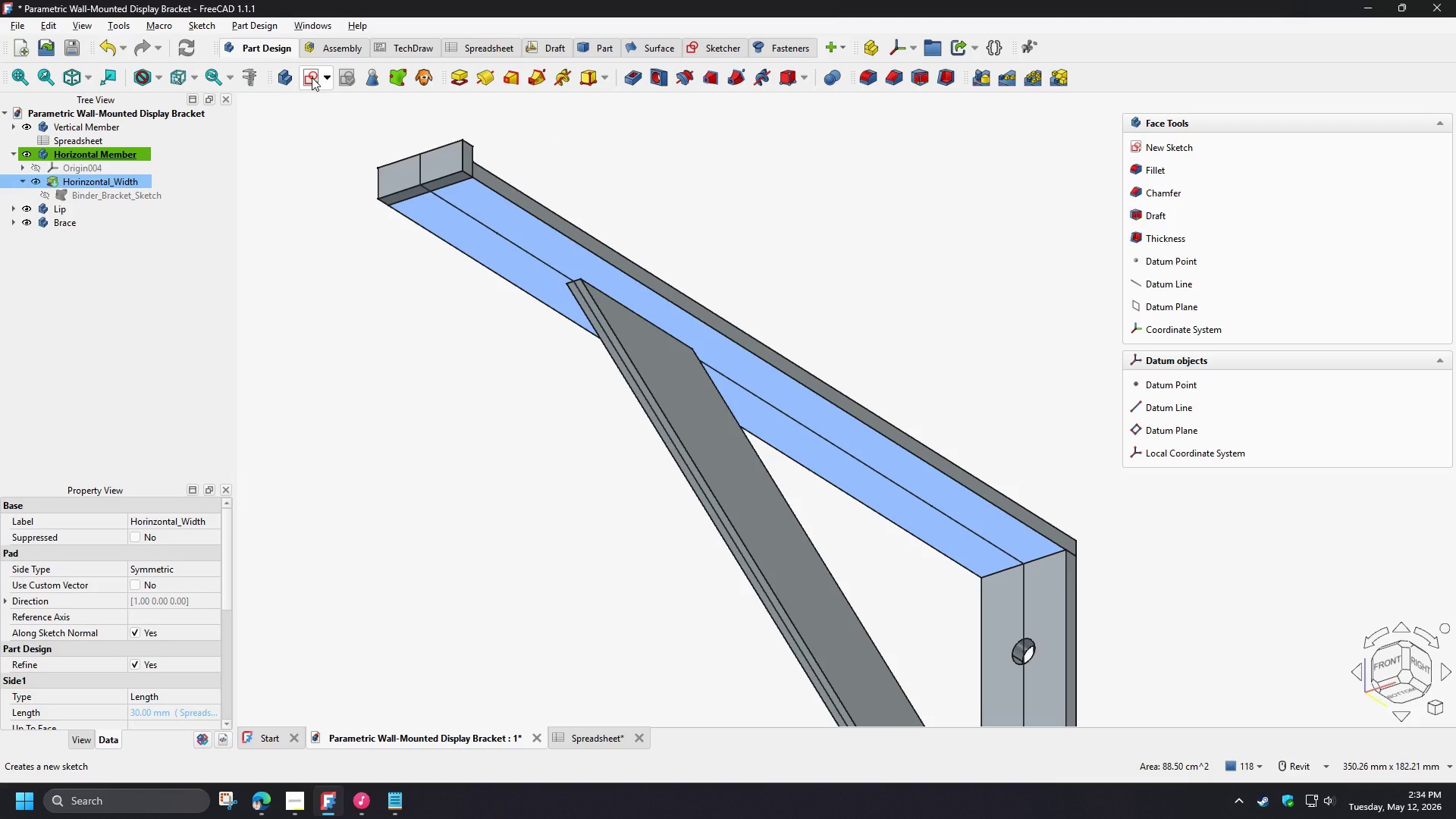 
left_click([312, 77])
 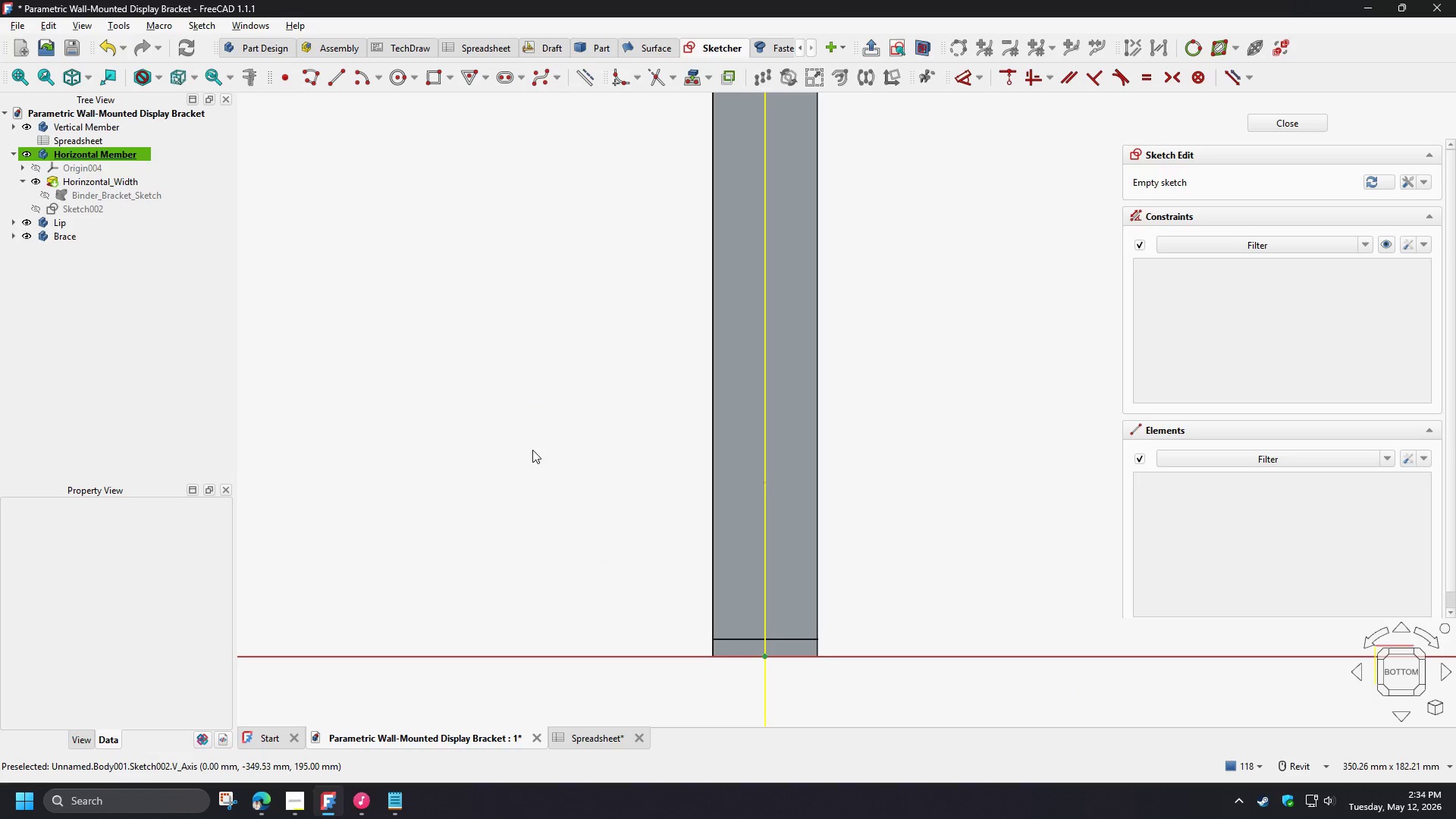 
scroll: coordinate [494, 410], scroll_direction: down, amount: 2.0
 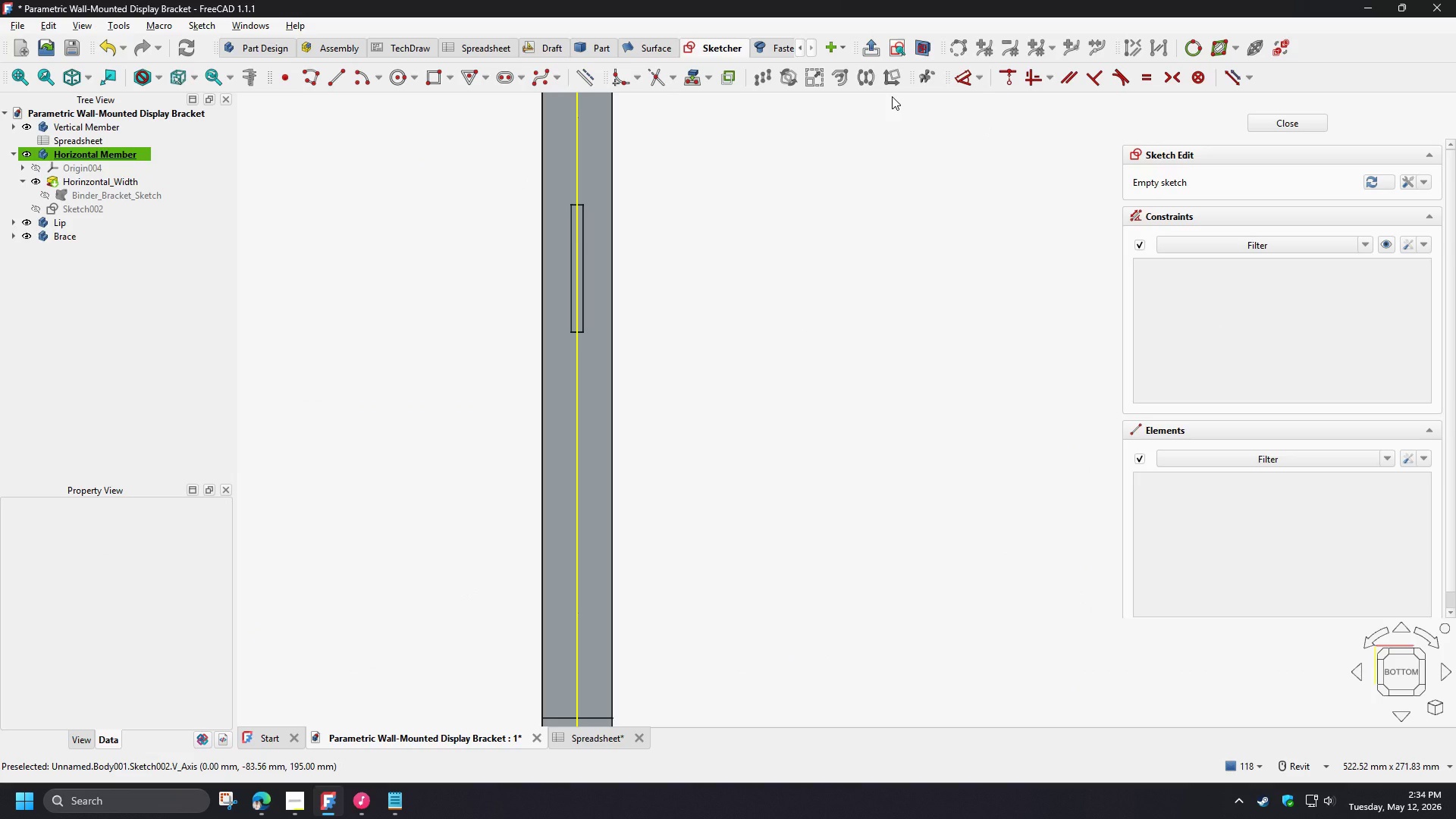 
left_click([695, 80])
 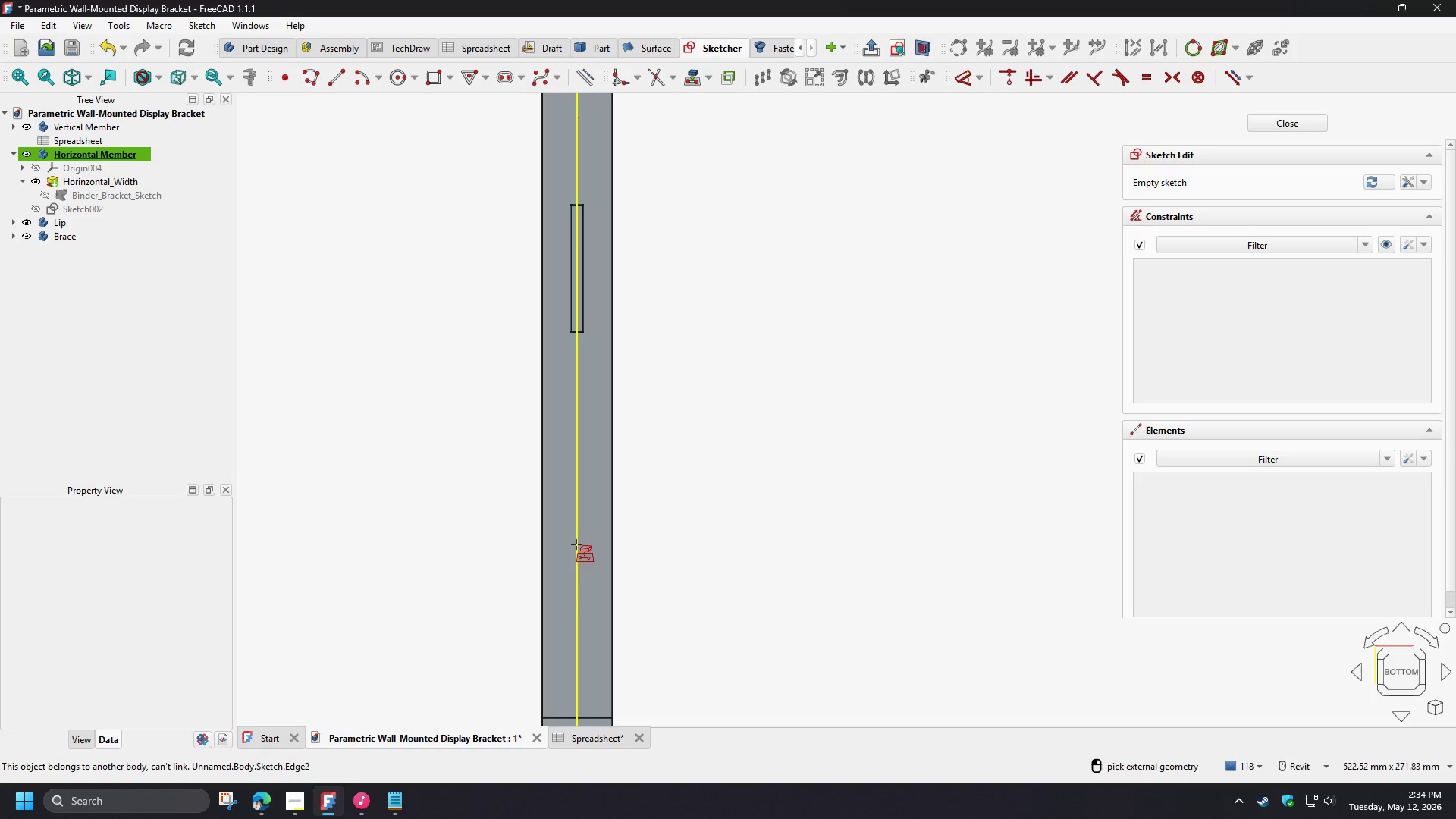 
scroll: coordinate [586, 682], scroll_direction: up, amount: 5.0
 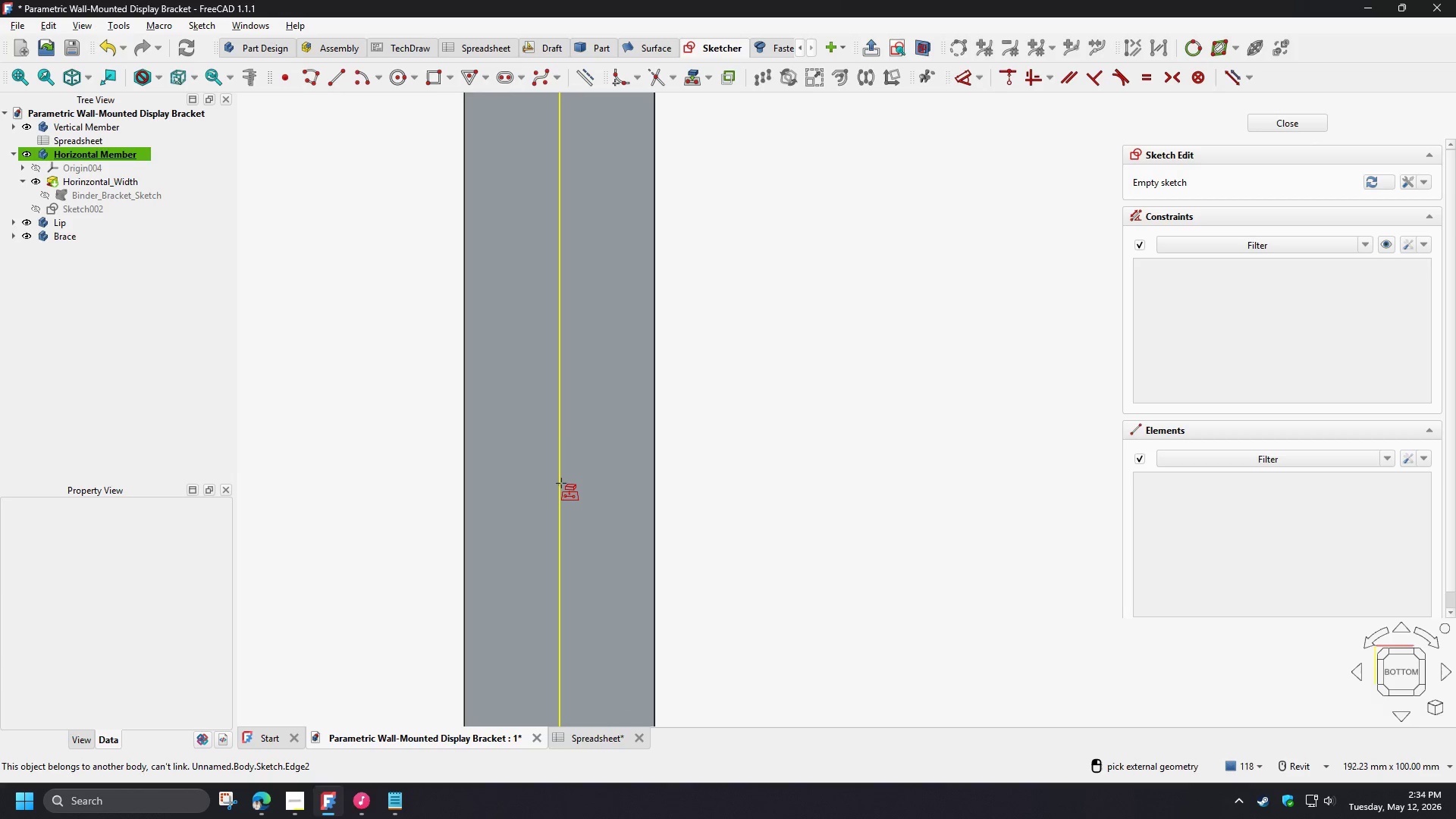 
left_click([559, 483])
 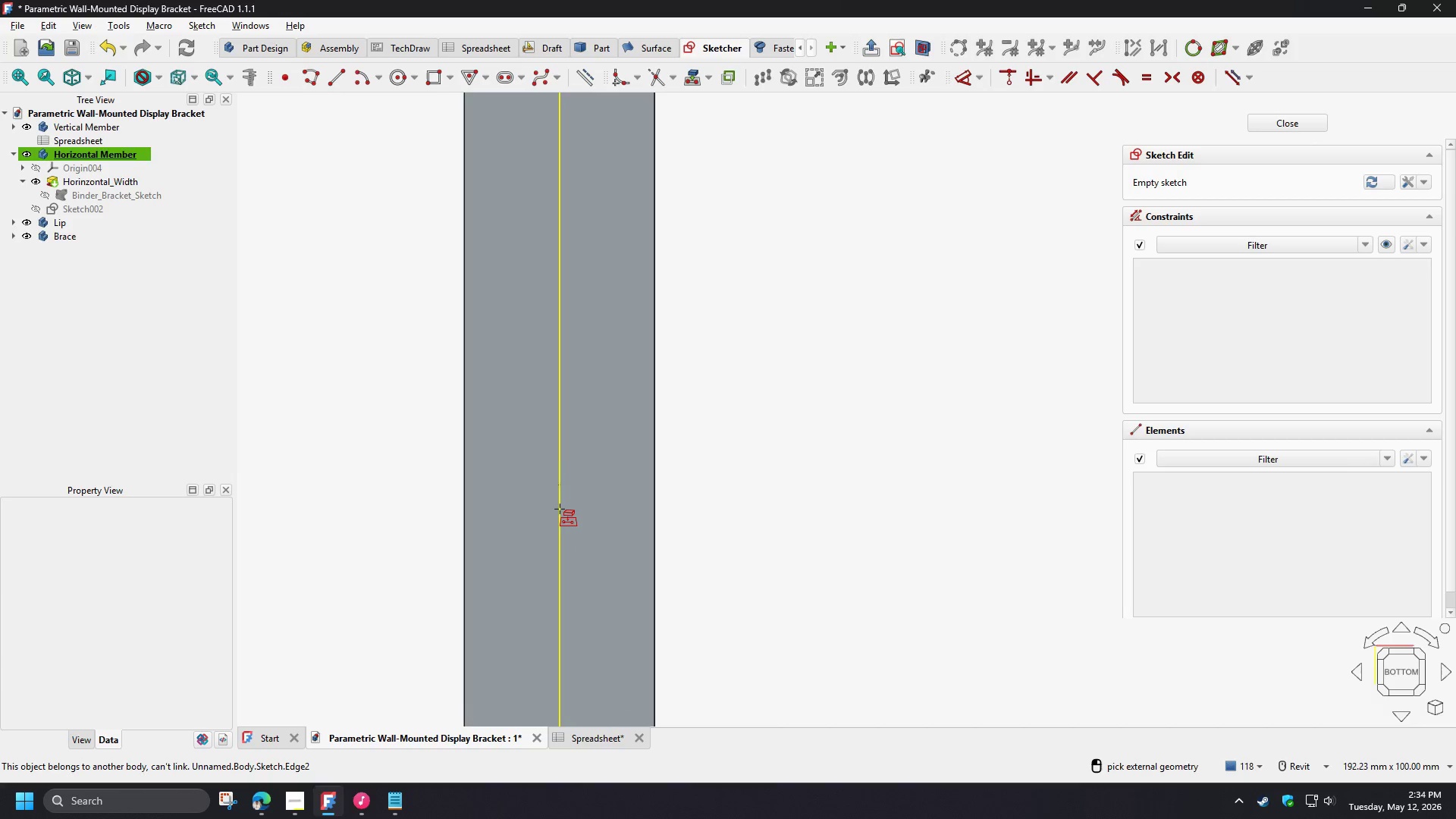 
scroll: coordinate [562, 466], scroll_direction: up, amount: 8.0
 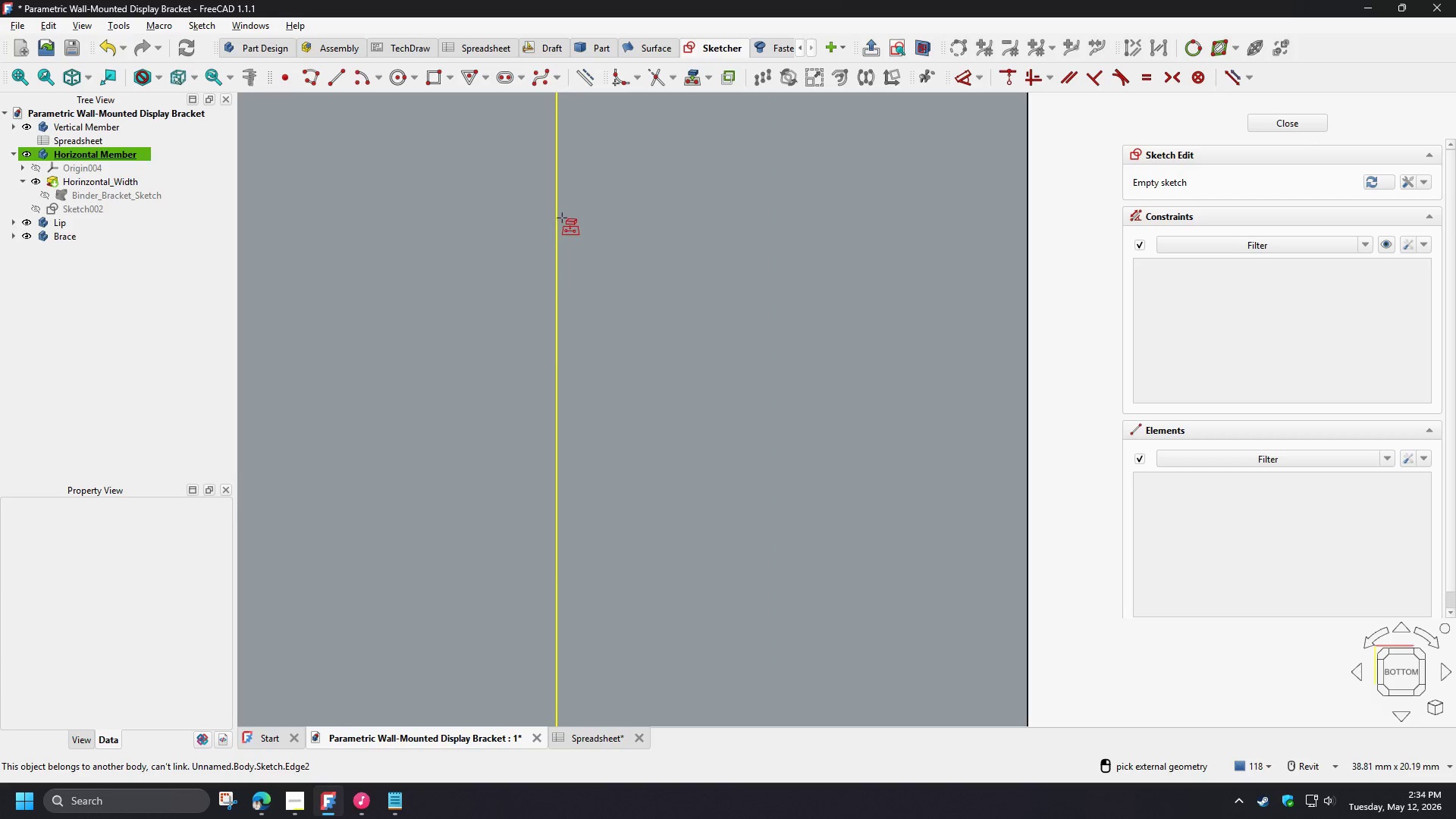 
scroll: coordinate [575, 438], scroll_direction: down, amount: 12.0
 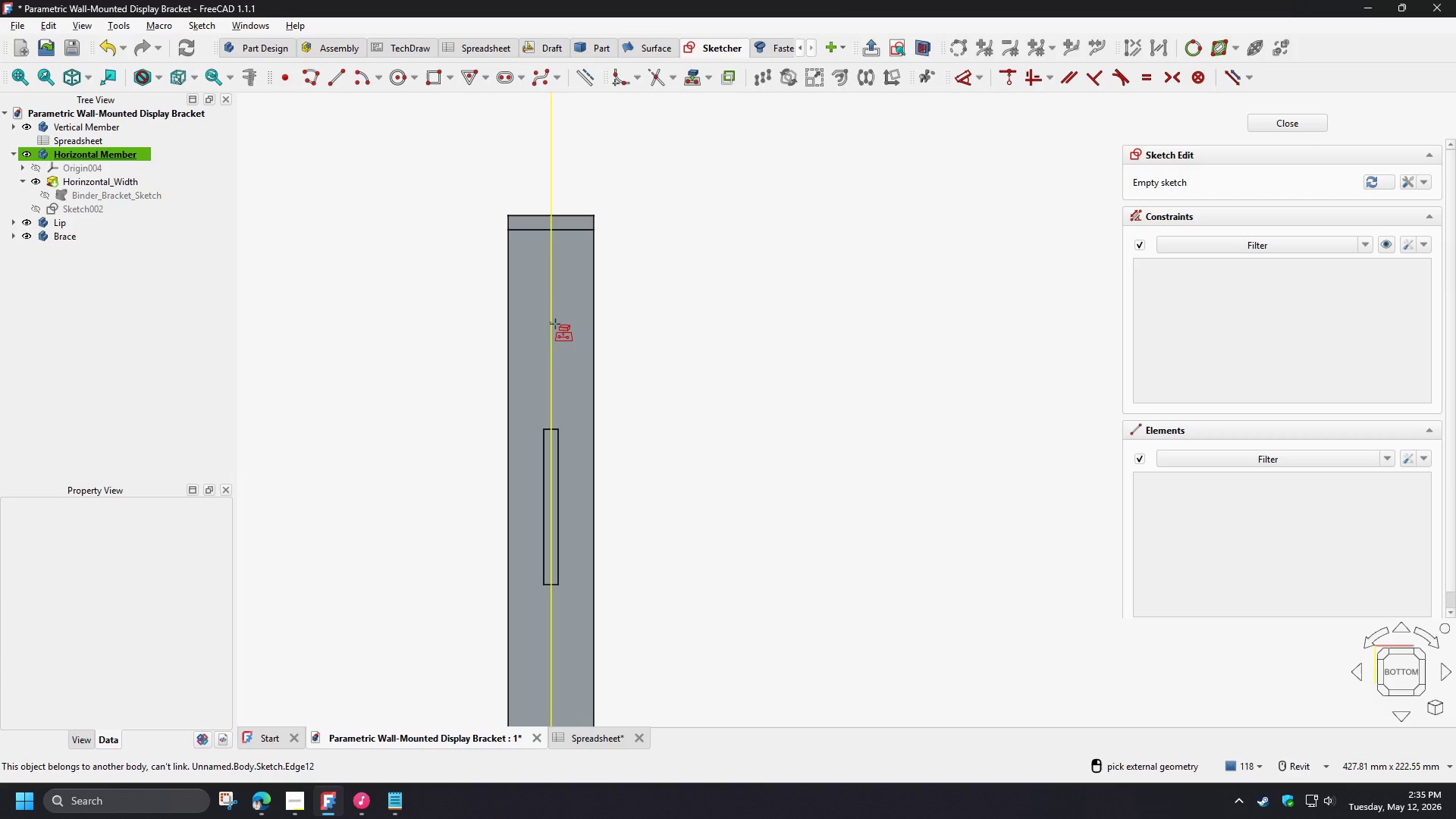 
left_click([551, 322])
 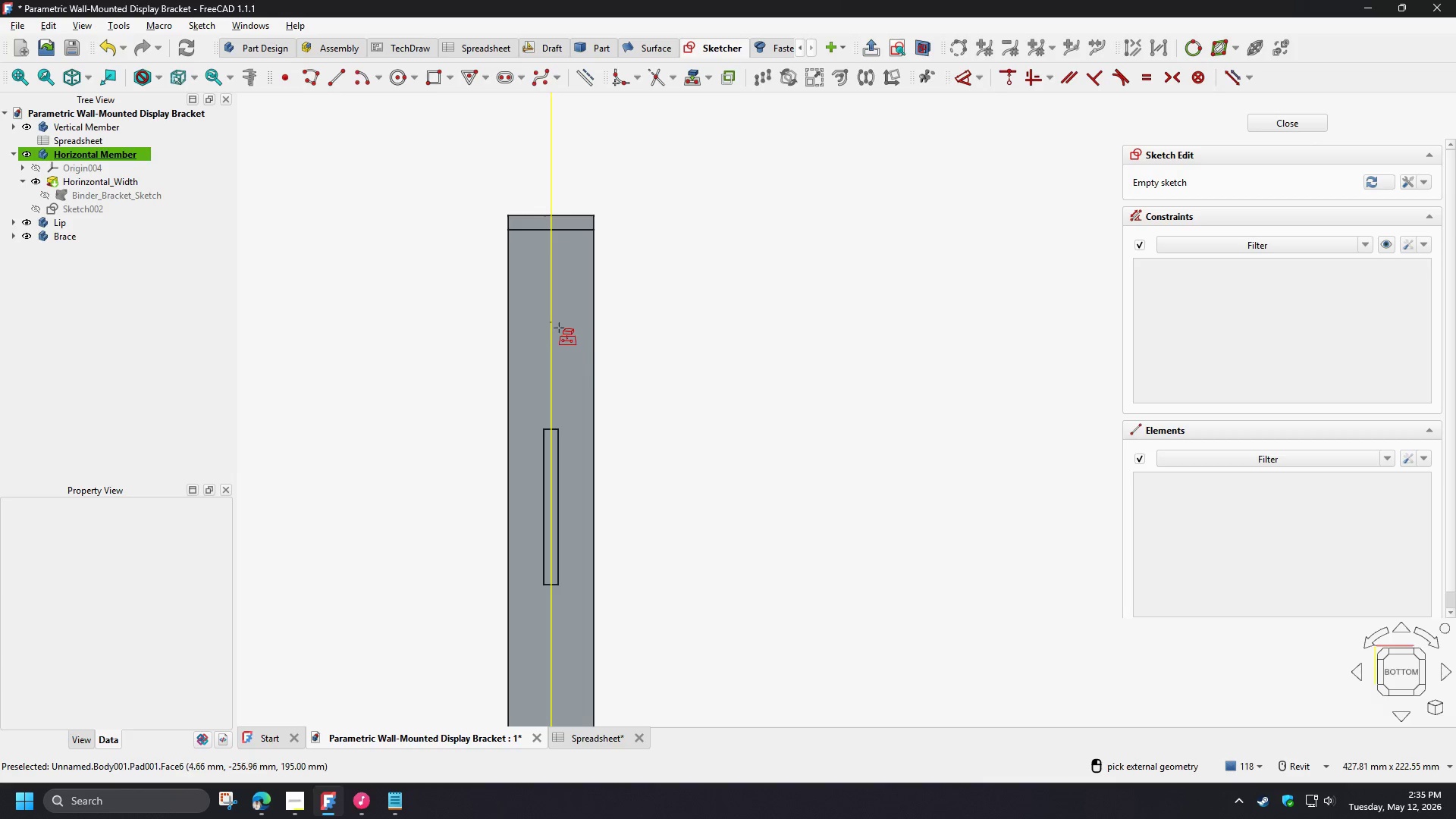 
scroll: coordinate [557, 322], scroll_direction: up, amount: 4.0
 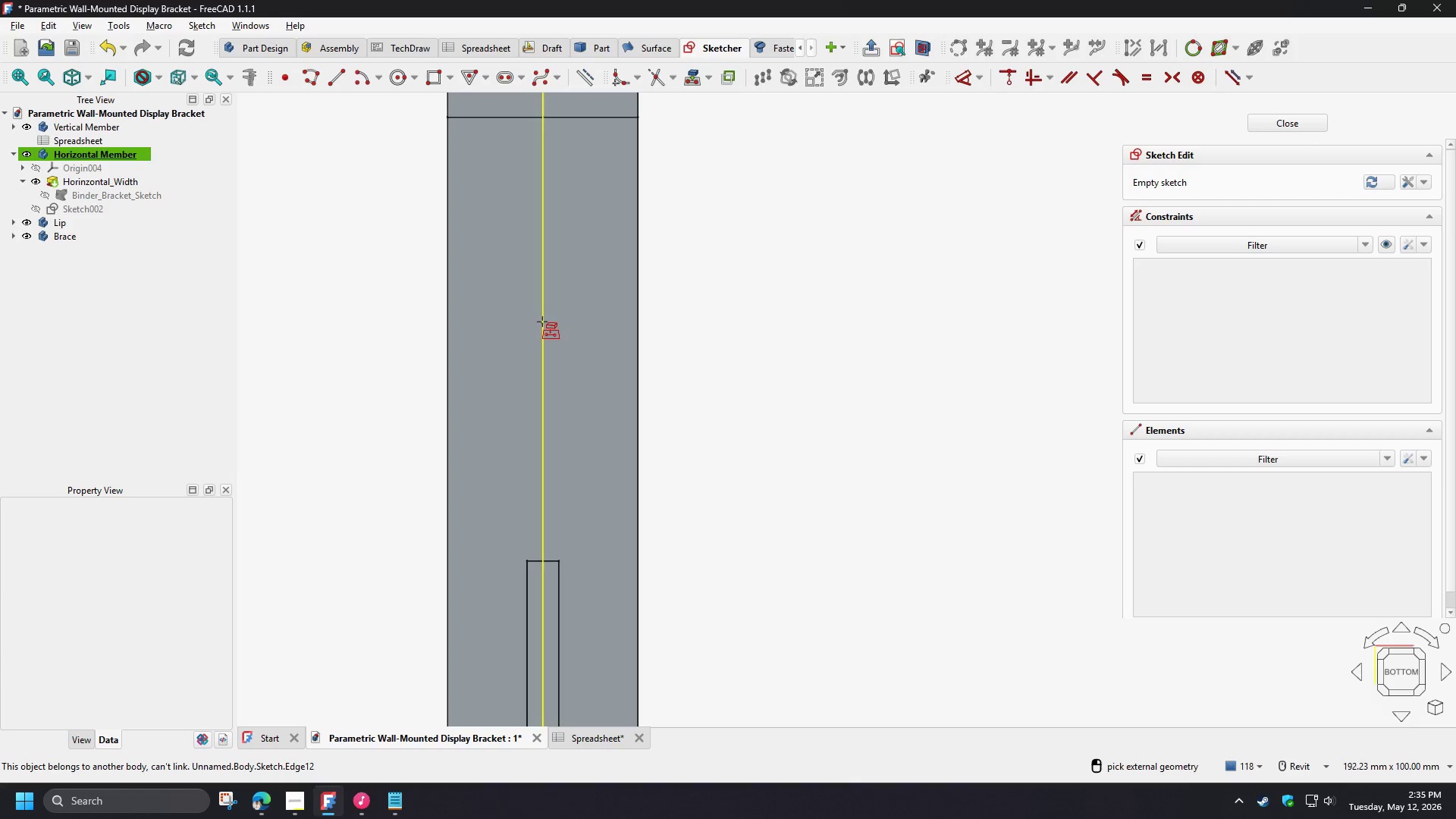 
left_click([542, 322])
 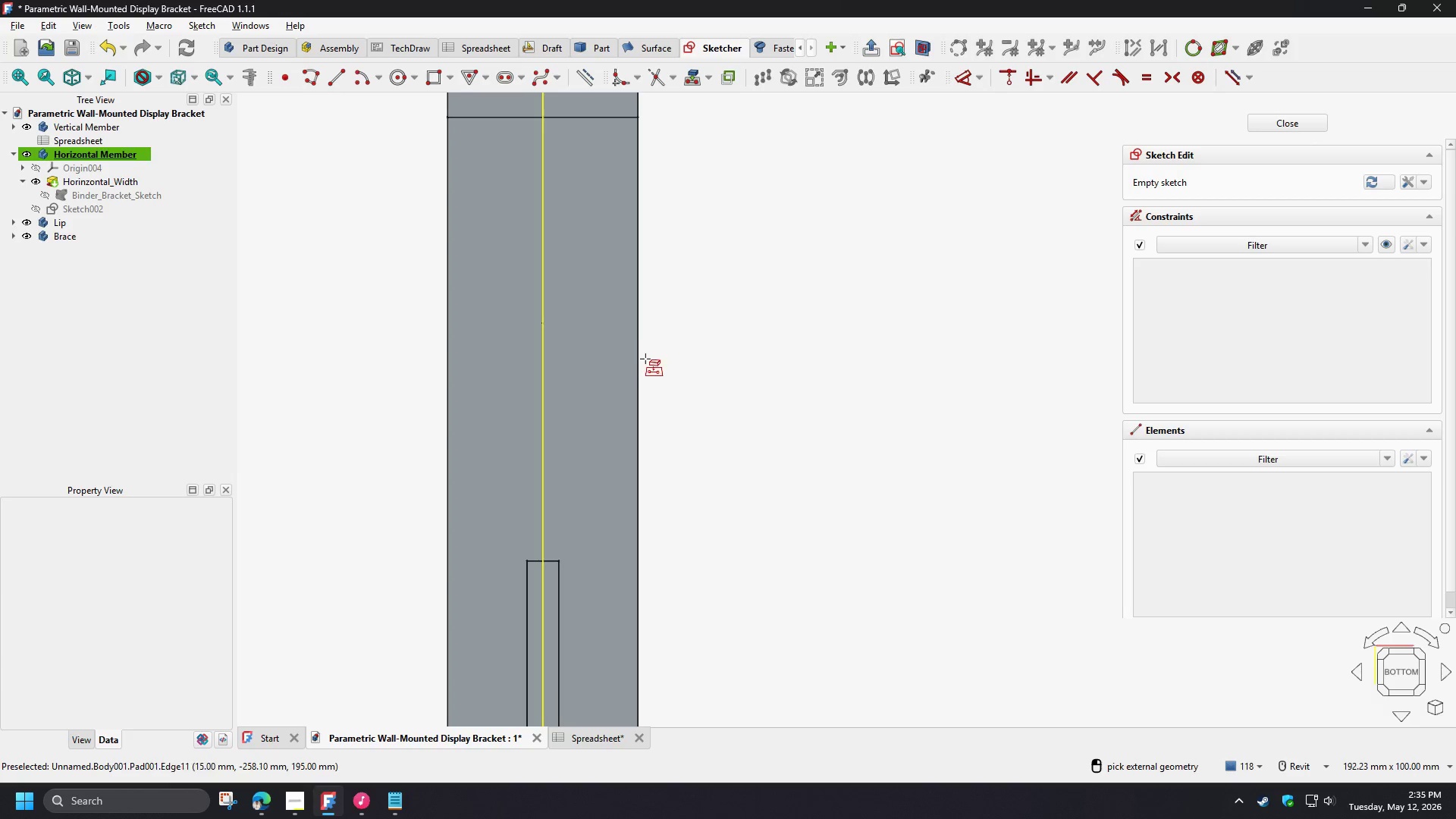 
scroll: coordinate [678, 362], scroll_direction: down, amount: 5.0
 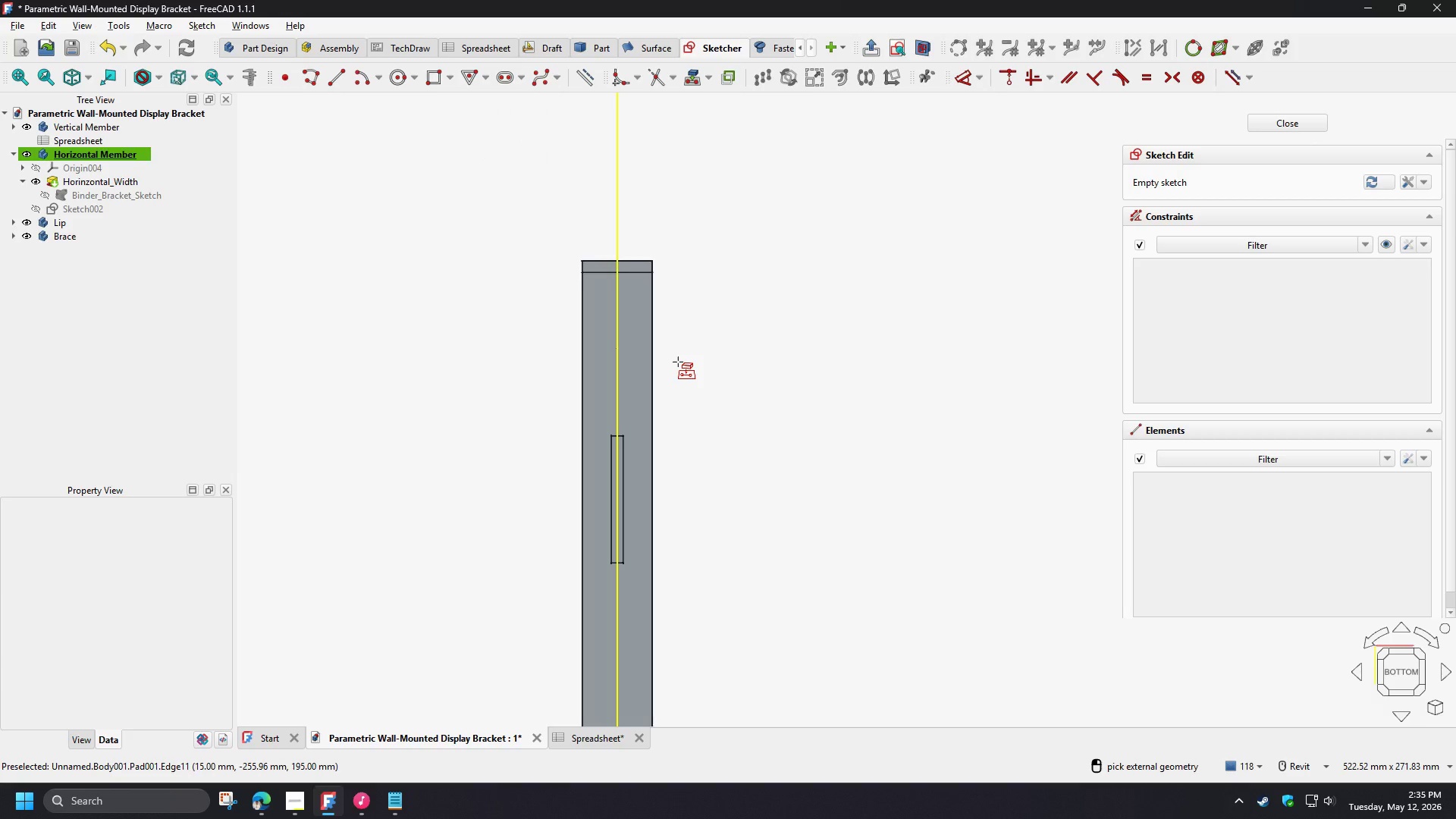 
scroll: coordinate [632, 331], scroll_direction: up, amount: 4.0
 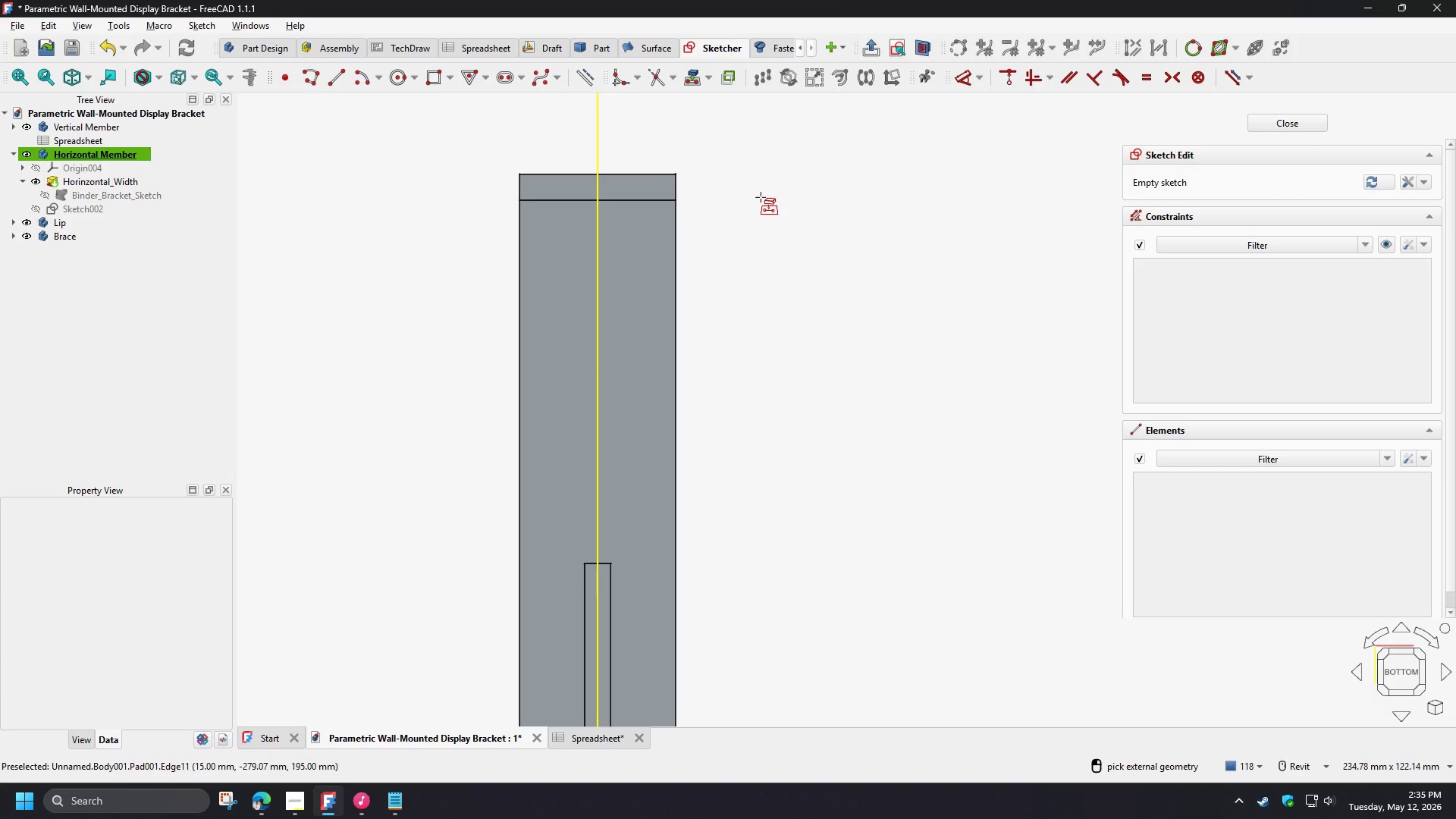 
type(v3)
 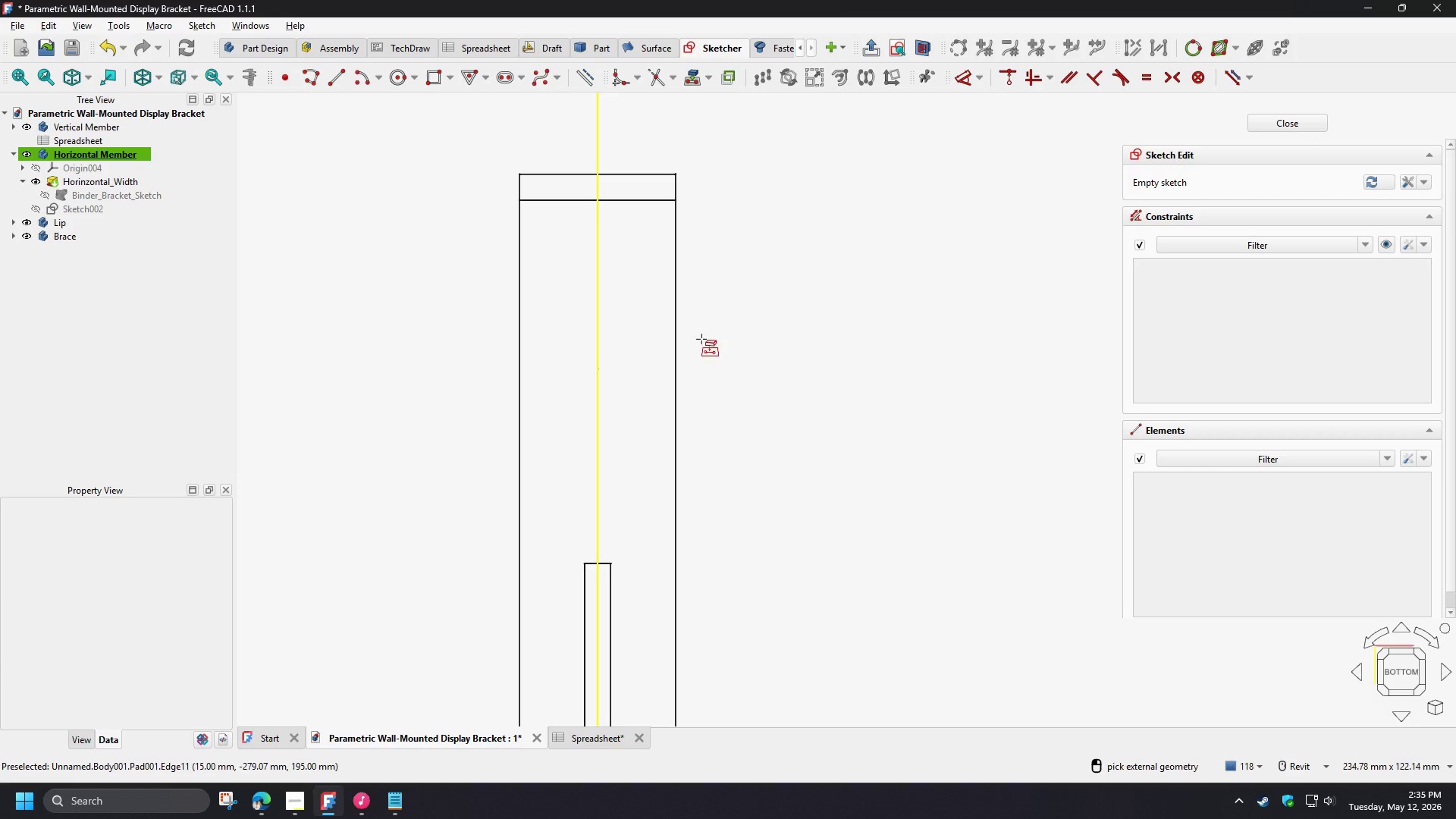 
scroll: coordinate [618, 364], scroll_direction: up, amount: 3.0
 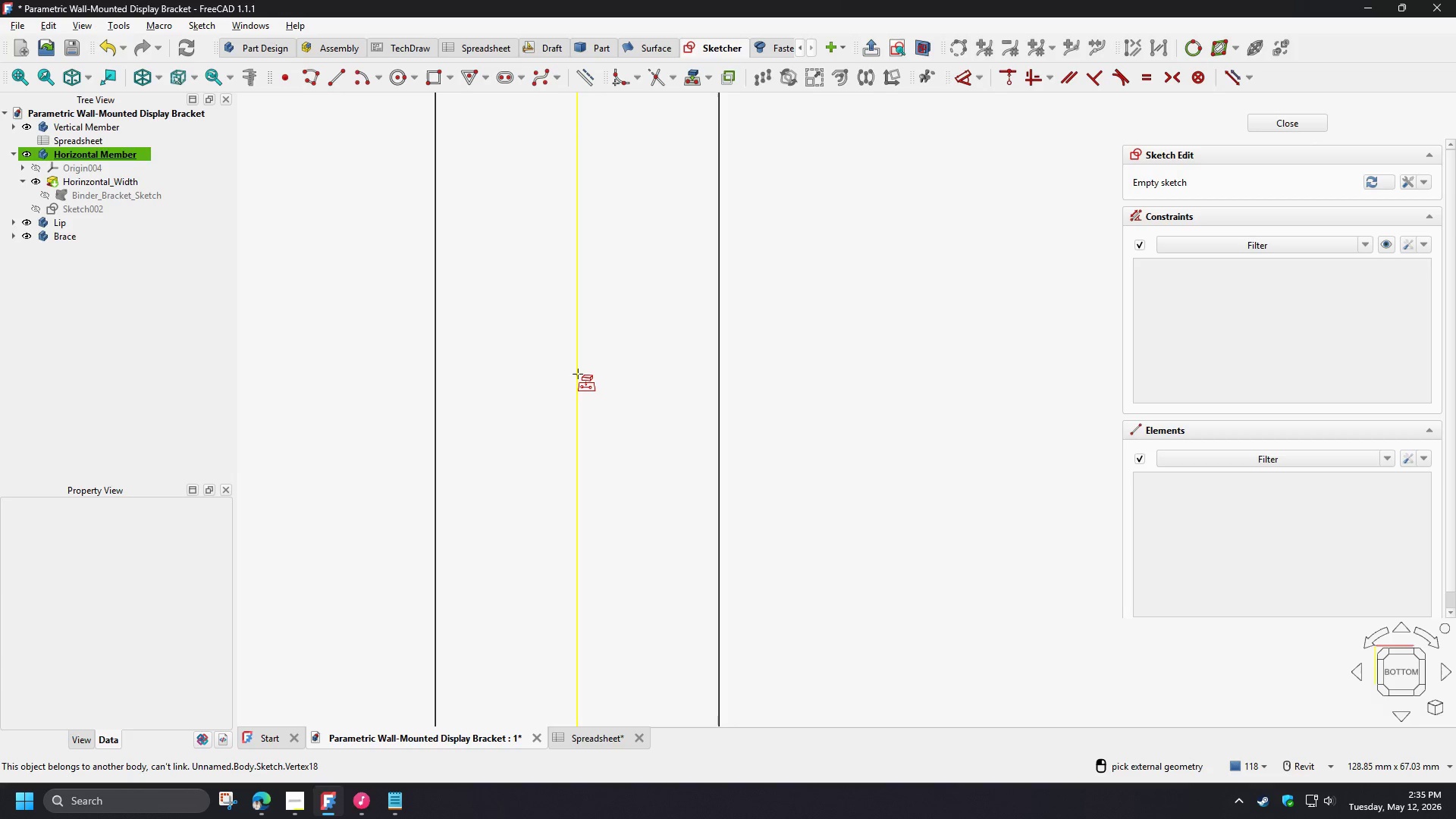 
left_click([578, 374])
 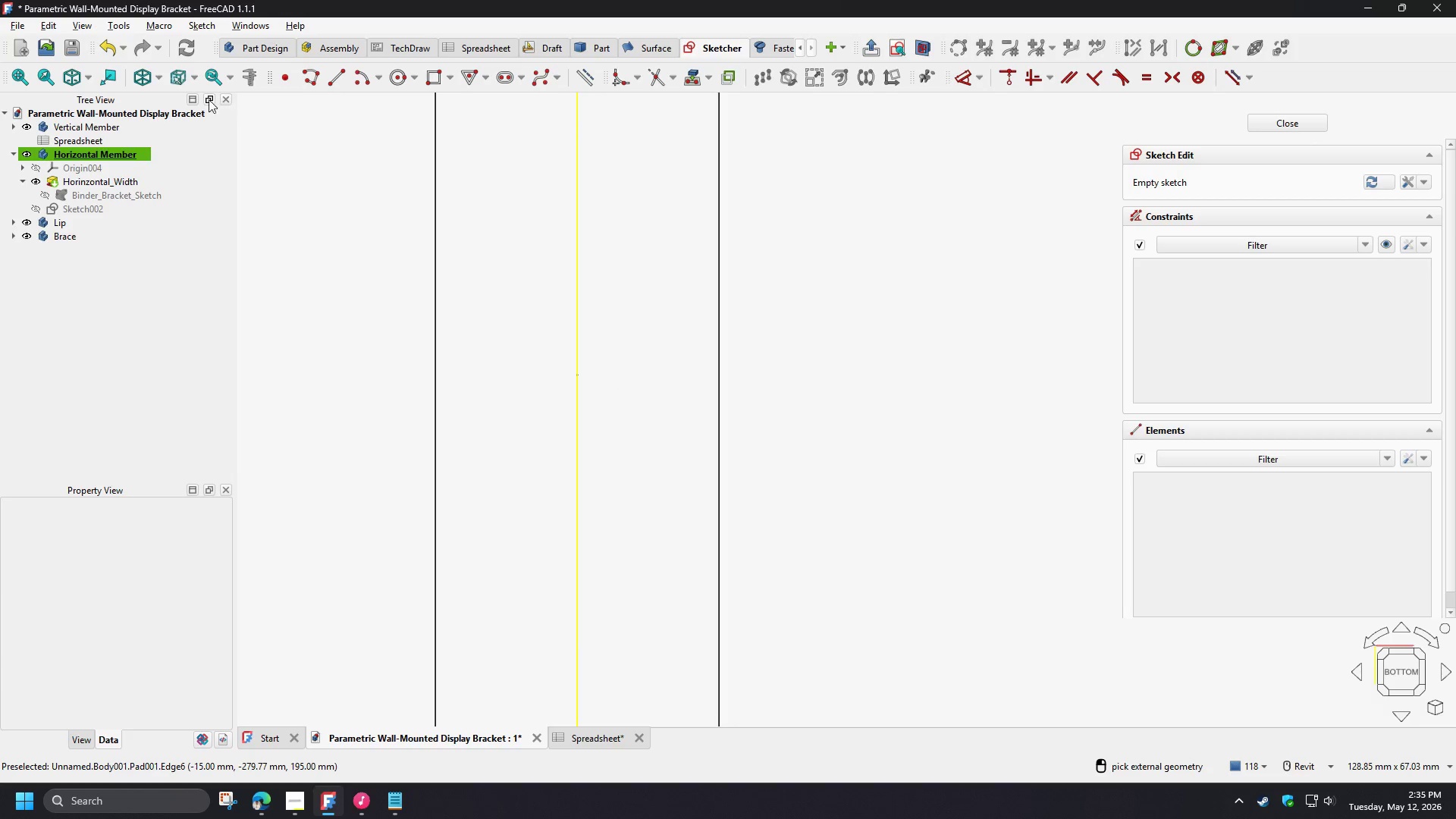 
left_click([194, 88])
 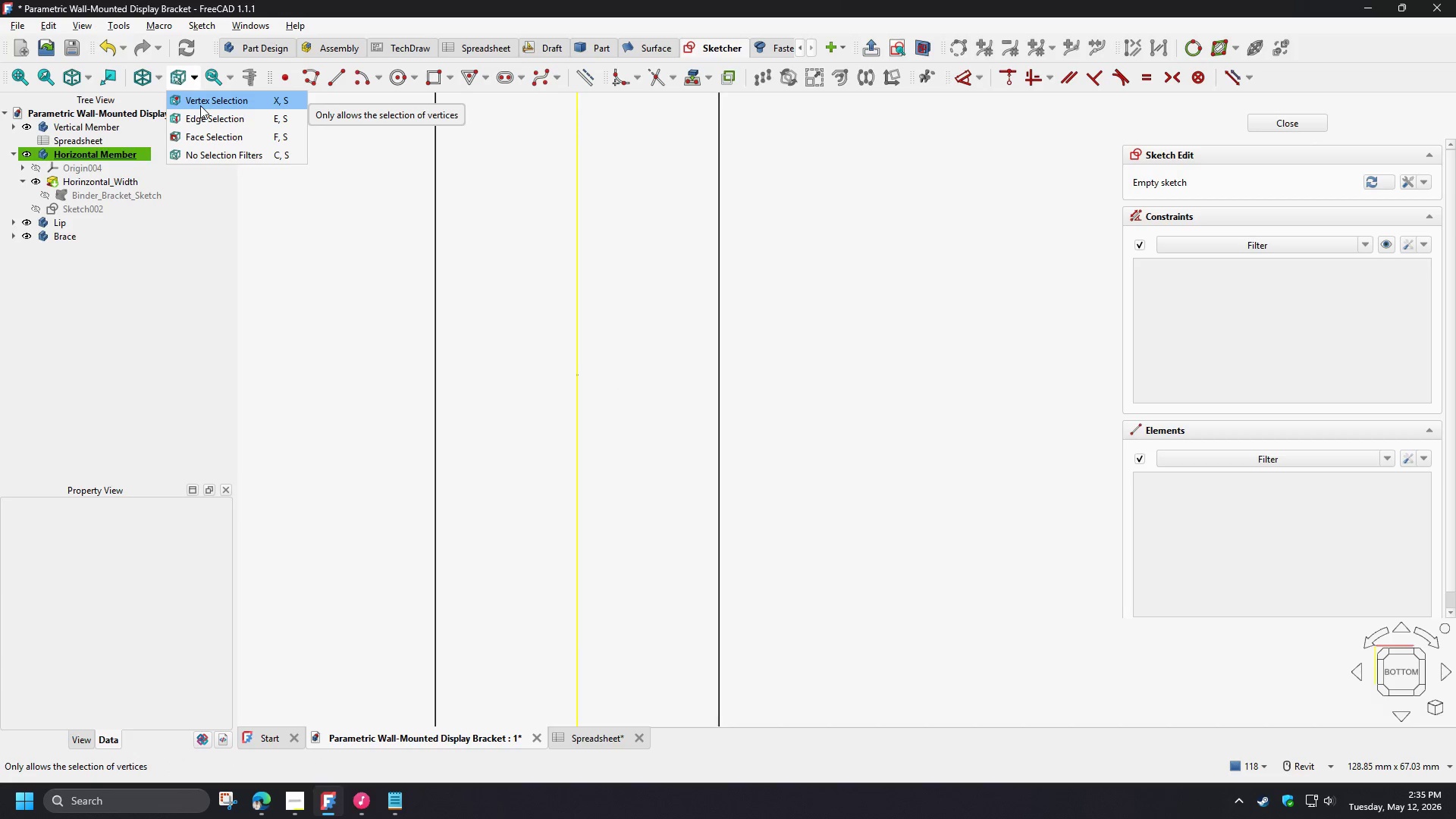 
left_click([200, 105])
 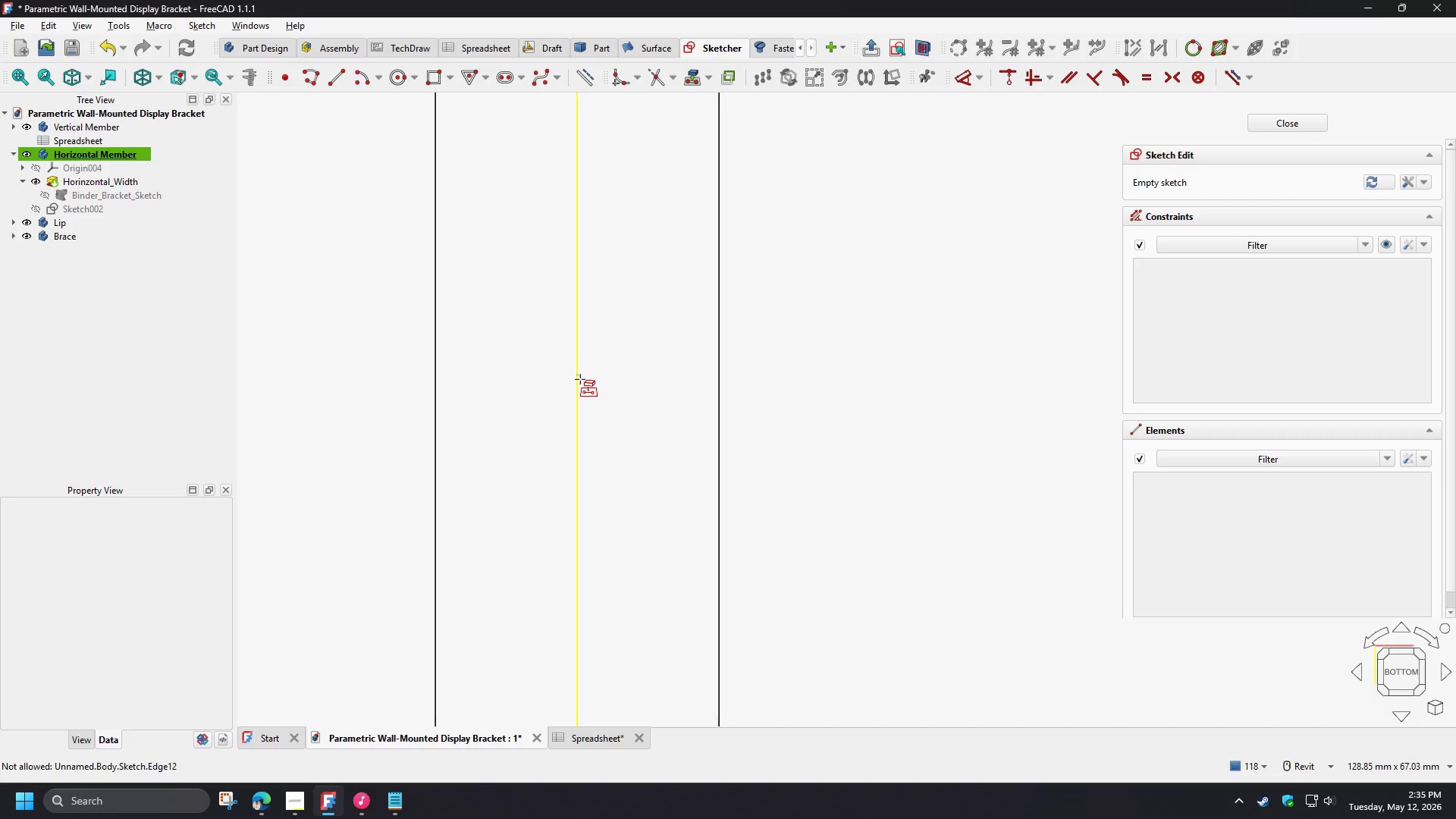 
left_click([577, 375])
 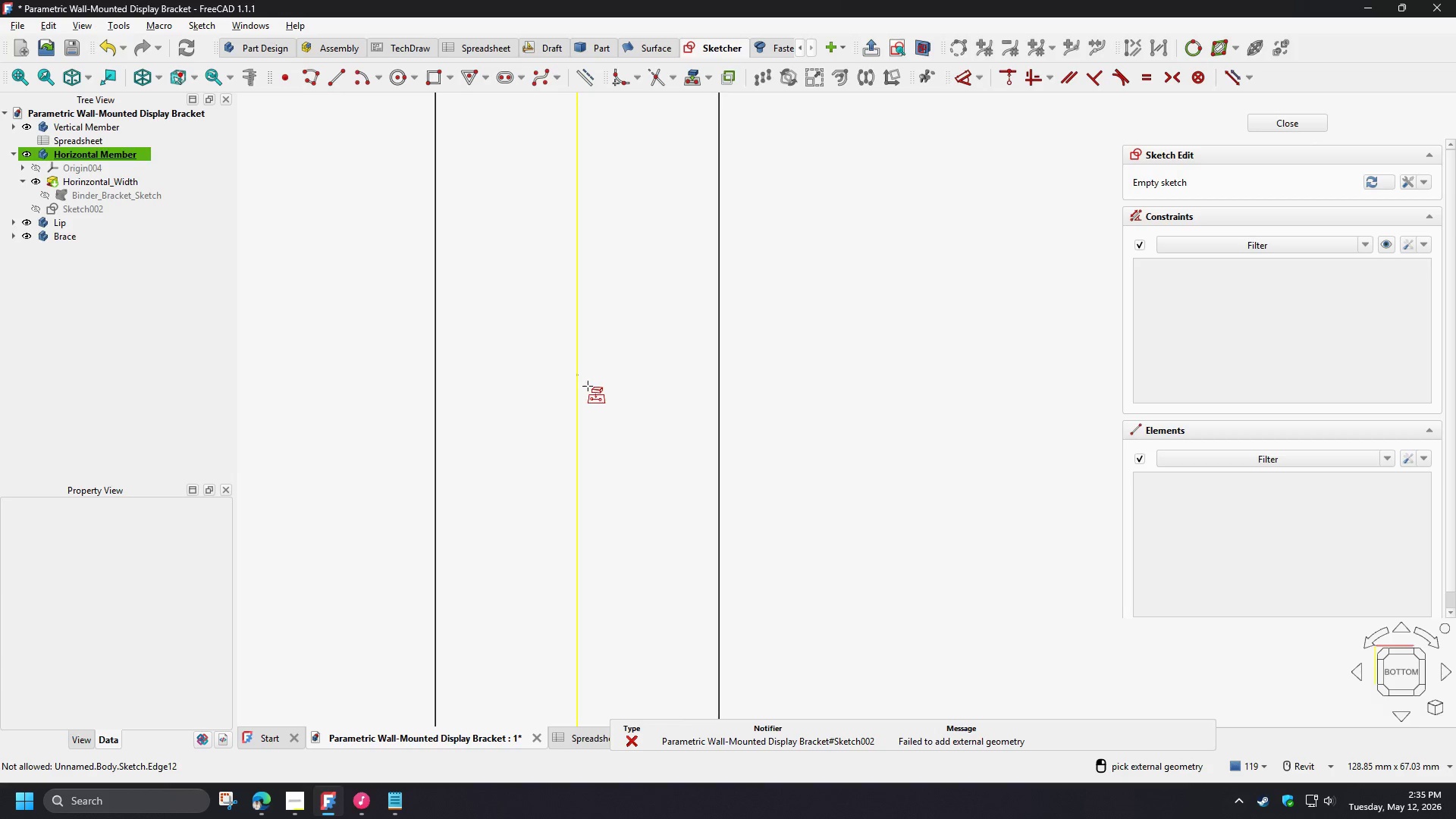 
scroll: coordinate [577, 318], scroll_direction: down, amount: 7.0
 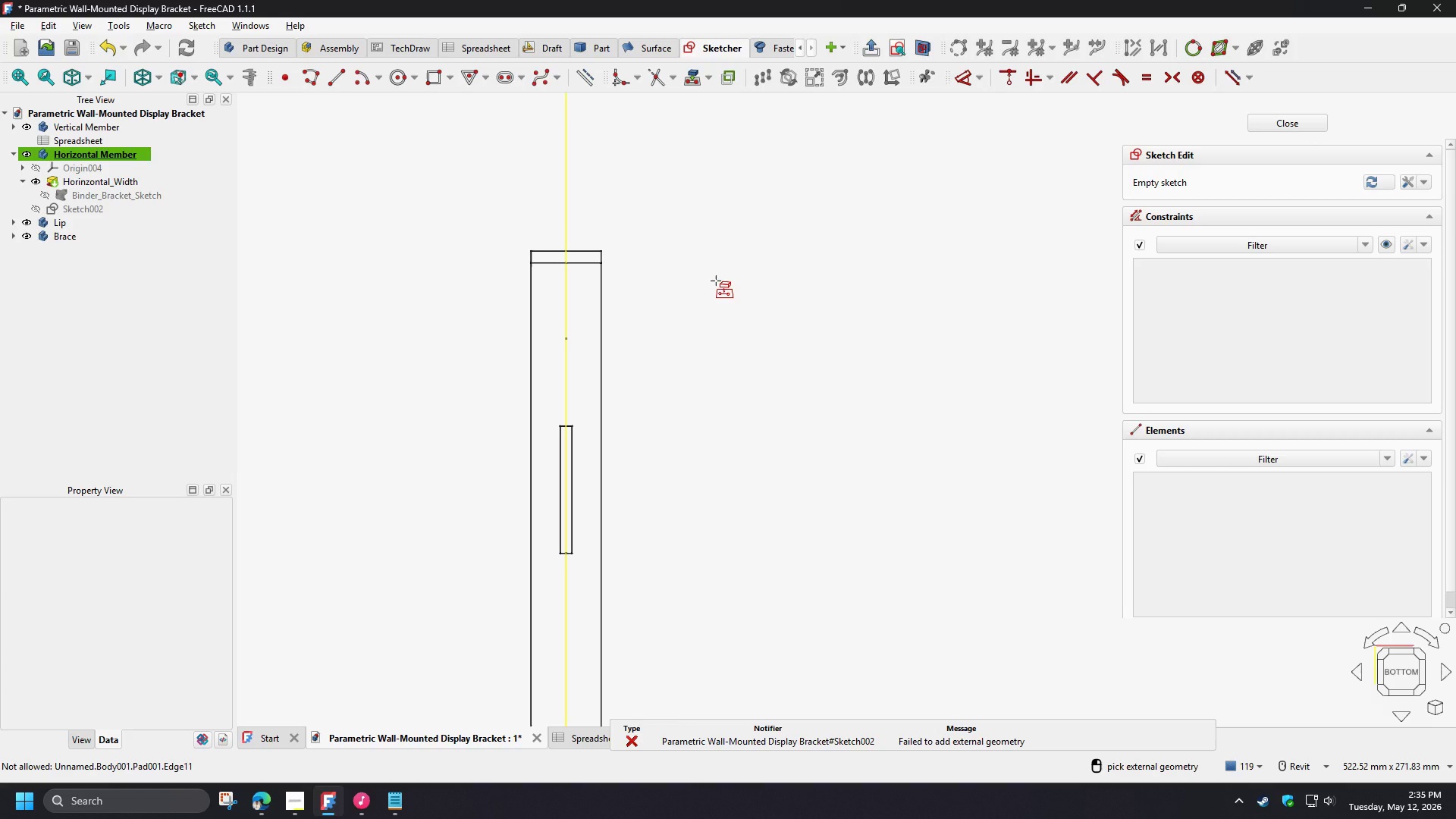 
right_click([716, 281])
 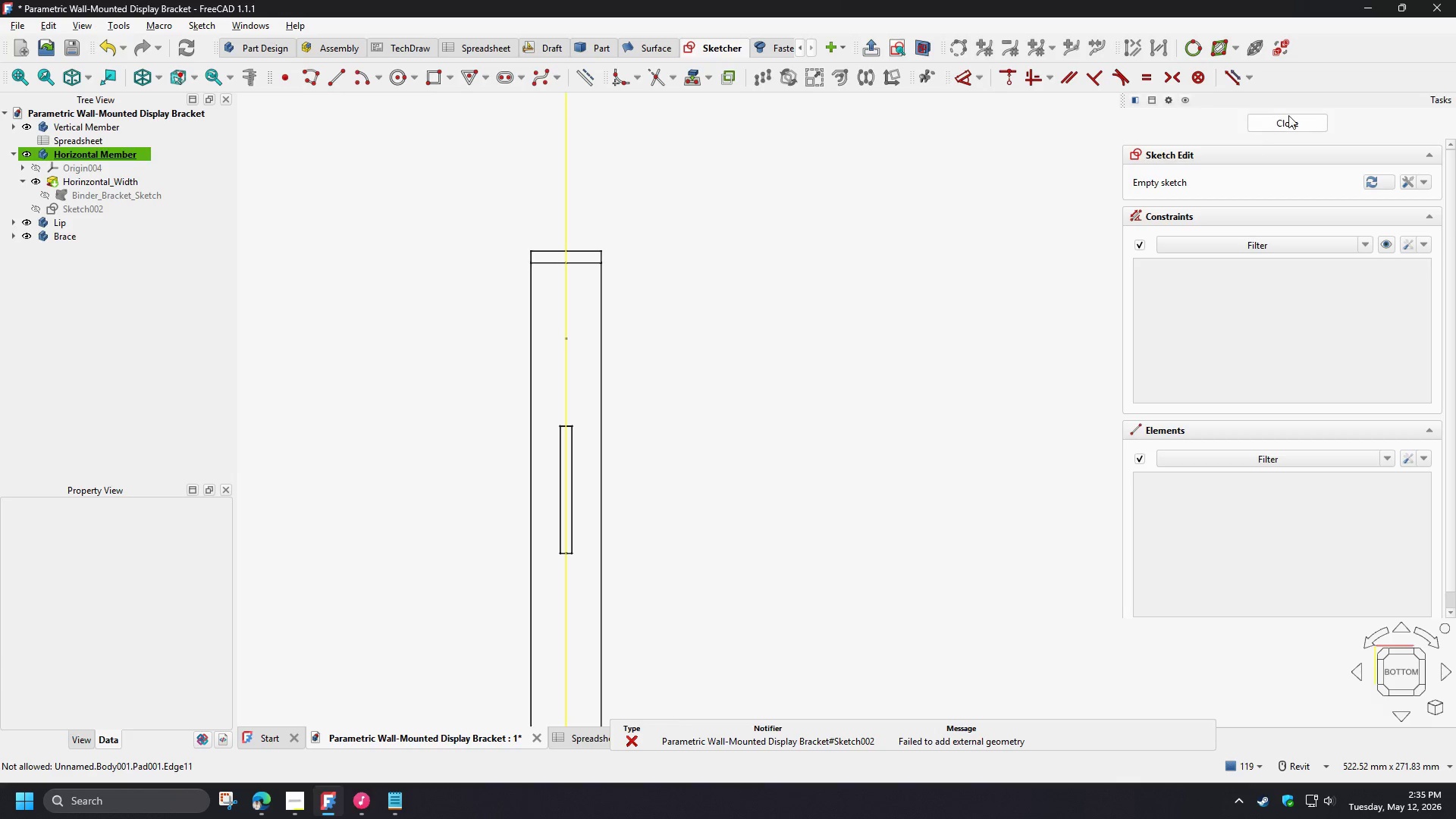 
left_click([1288, 115])
 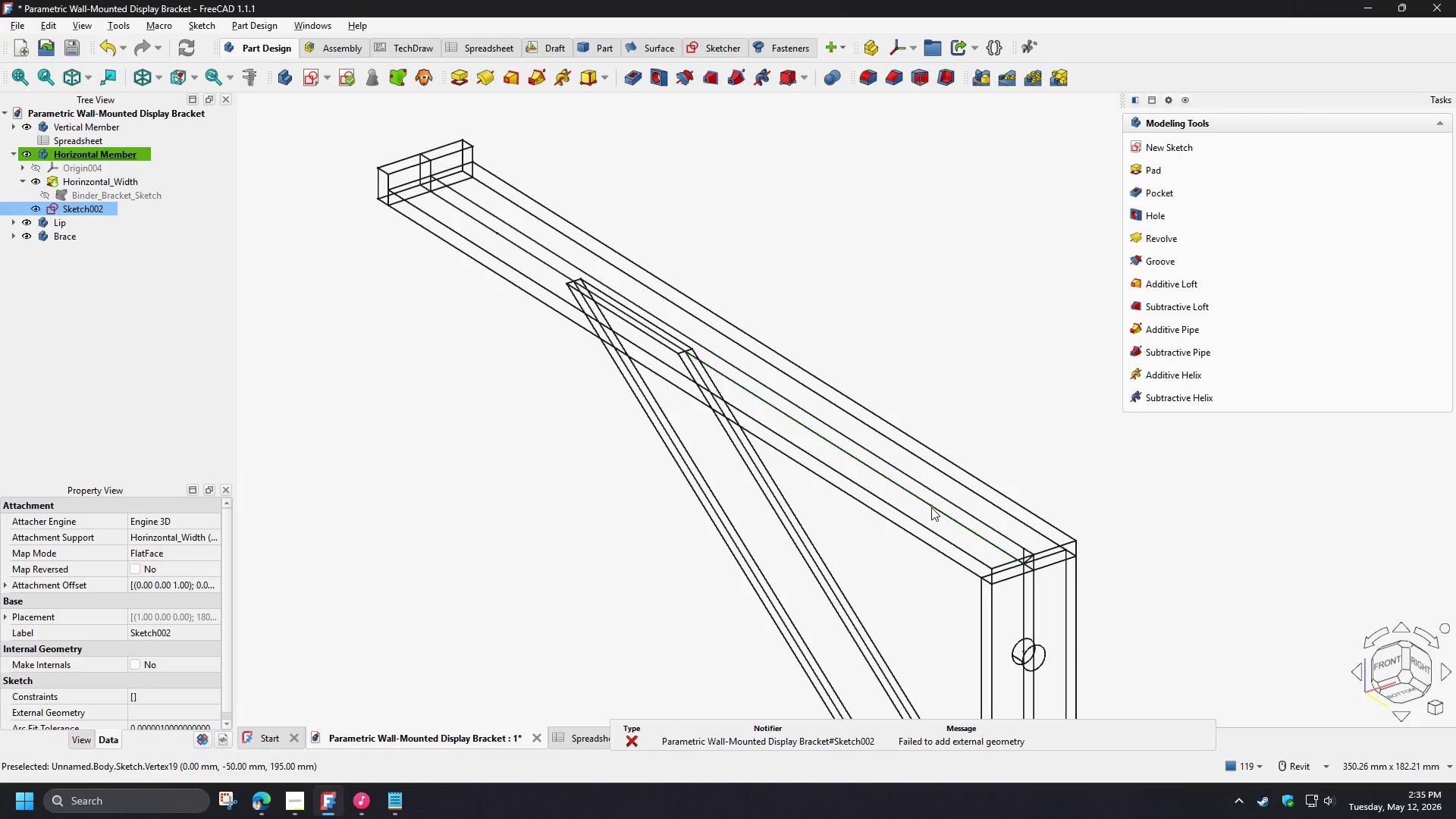 
hold_key(key=ShiftLeft, duration=1.51)
 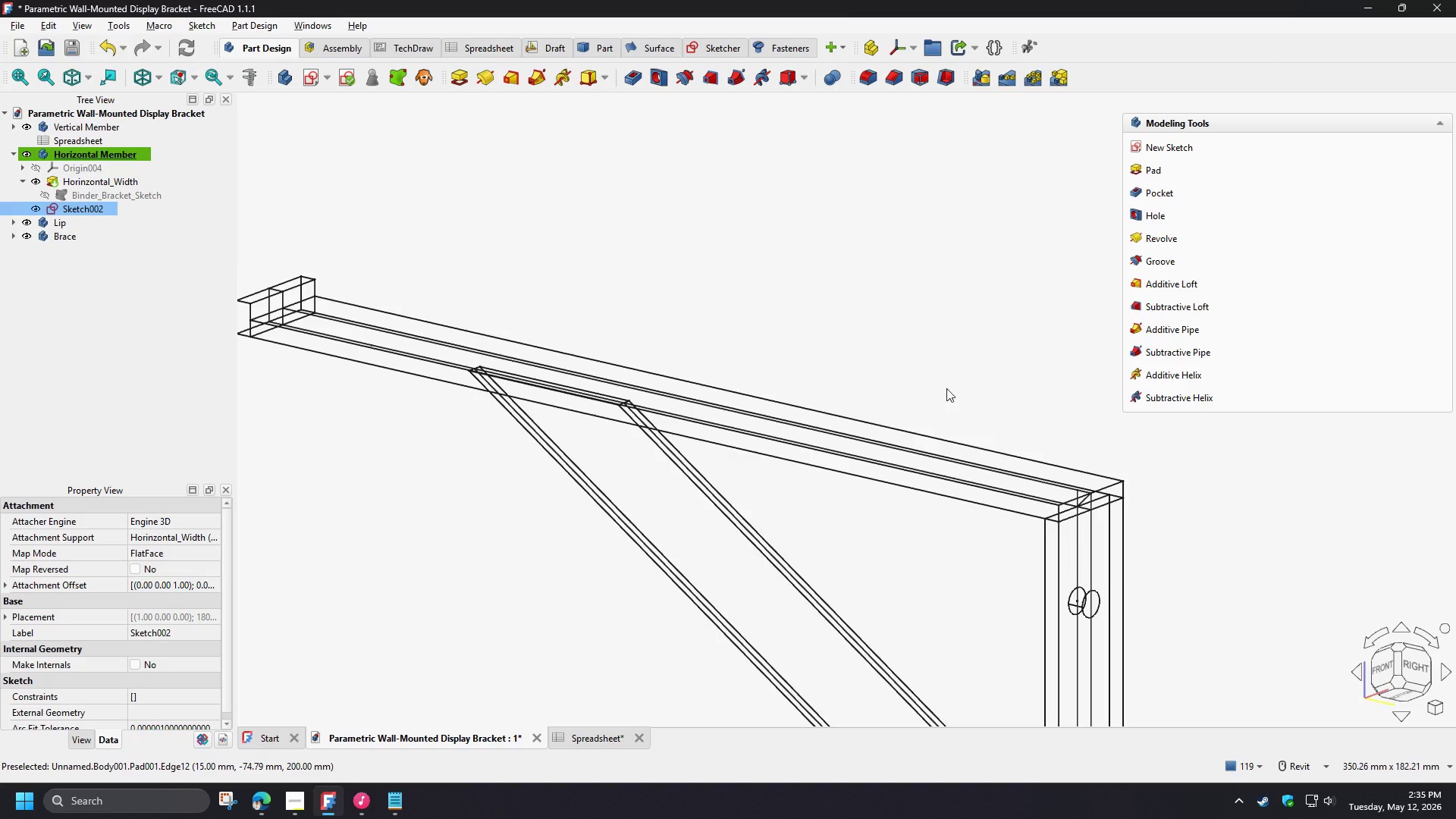 
hold_key(key=ShiftLeft, duration=0.33)
 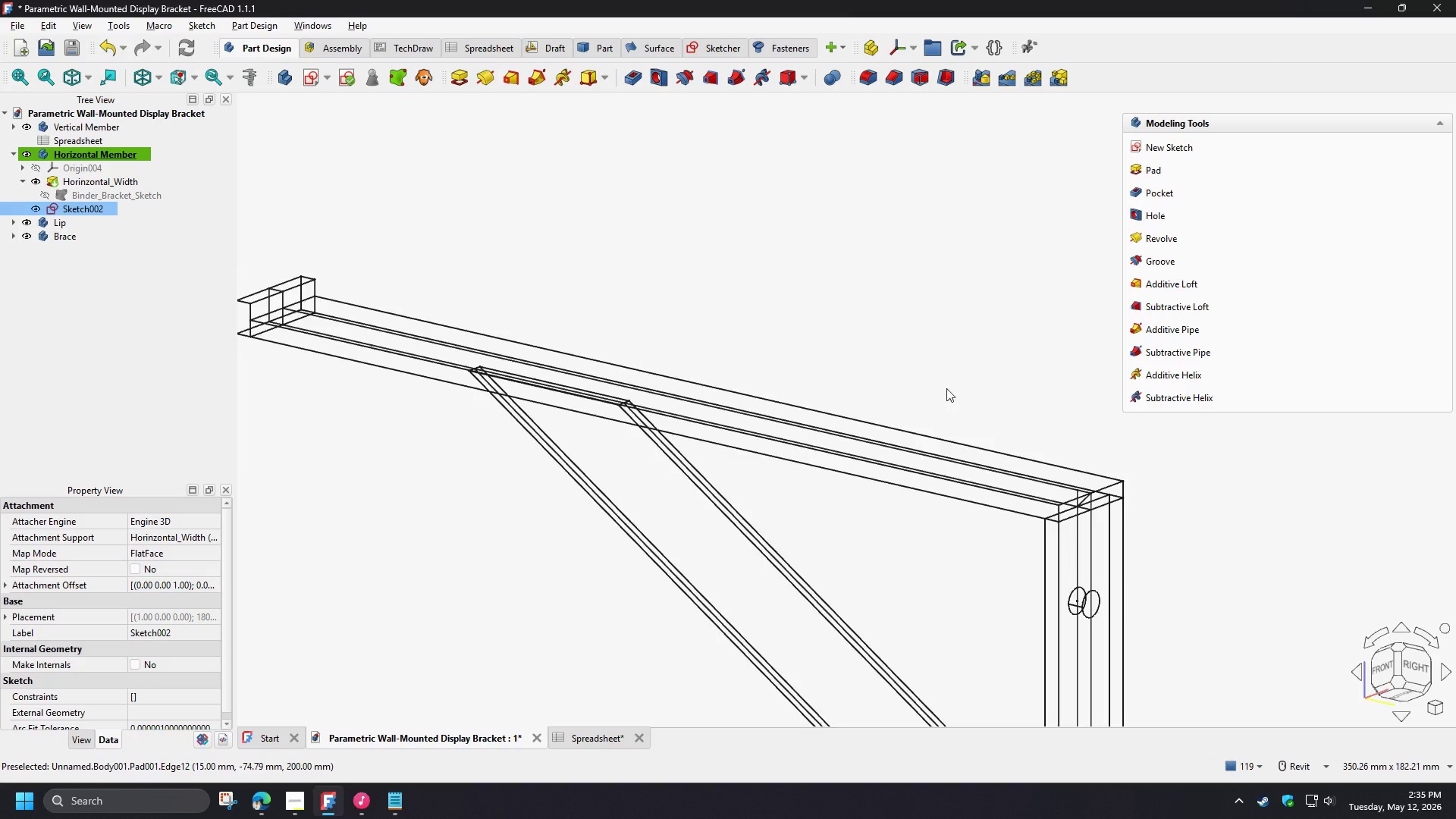 
scroll: coordinate [956, 374], scroll_direction: down, amount: 4.0
 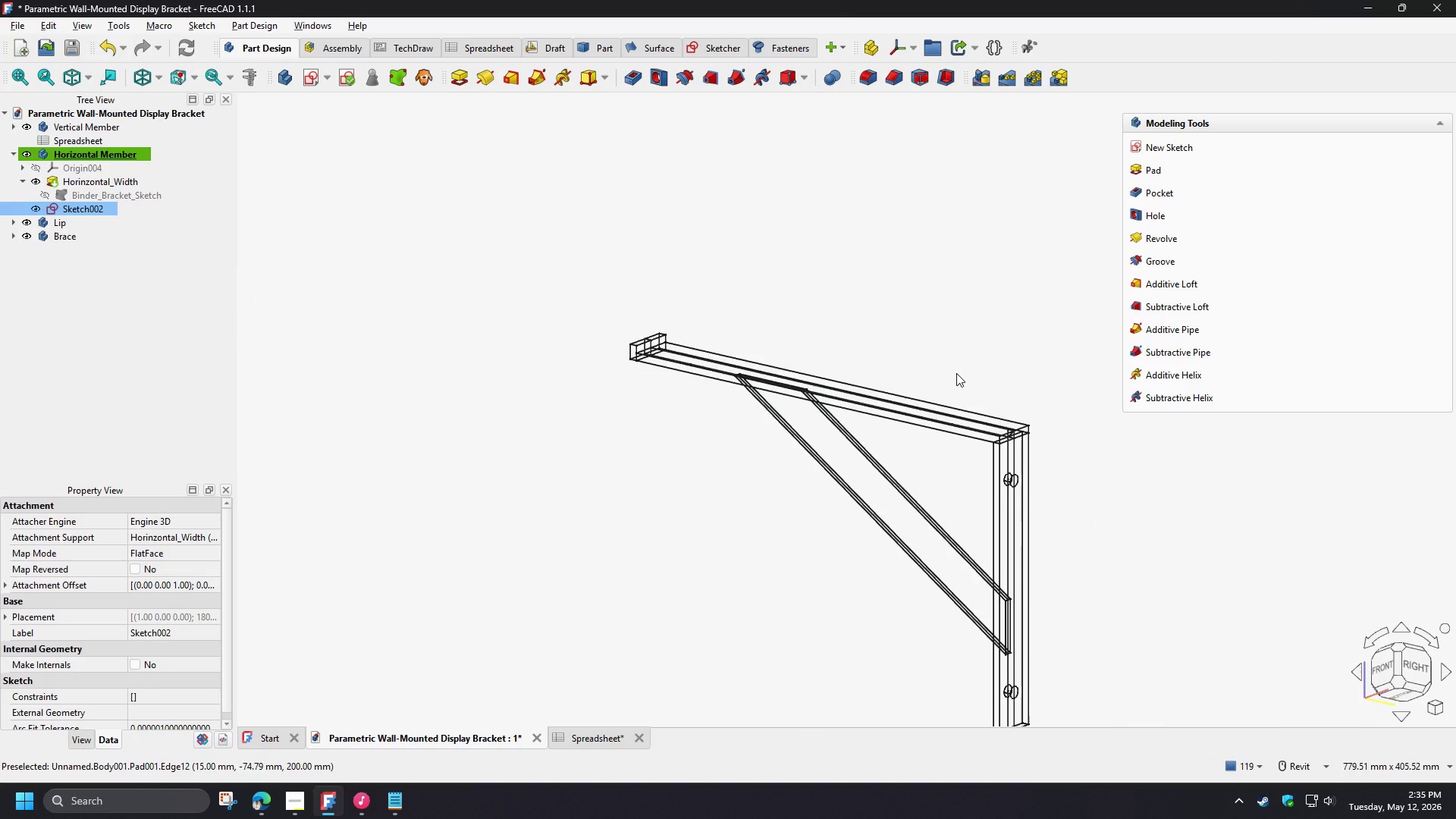 
key(Numpad0)
 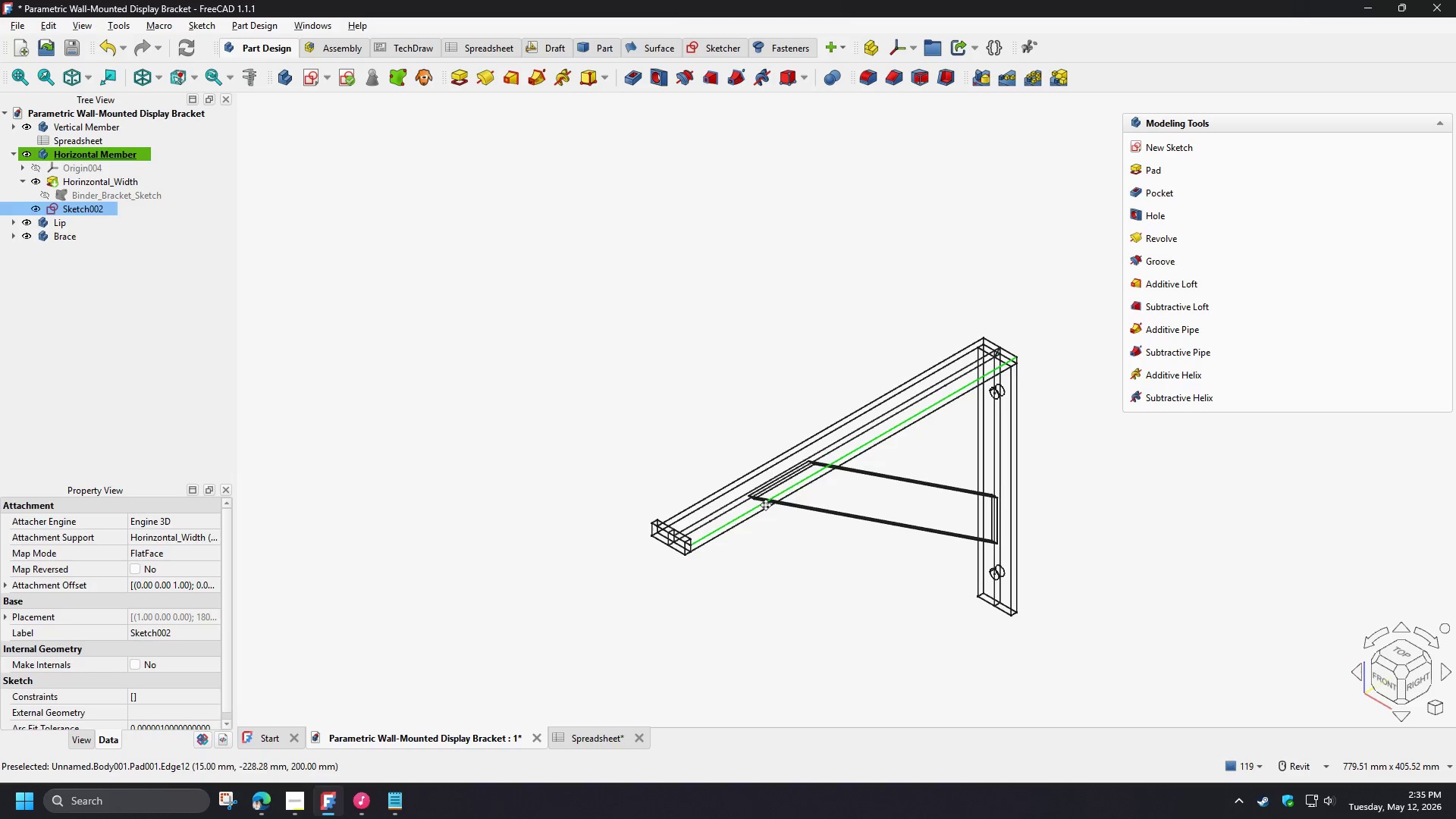 
hold_key(key=ShiftLeft, duration=1.5)
 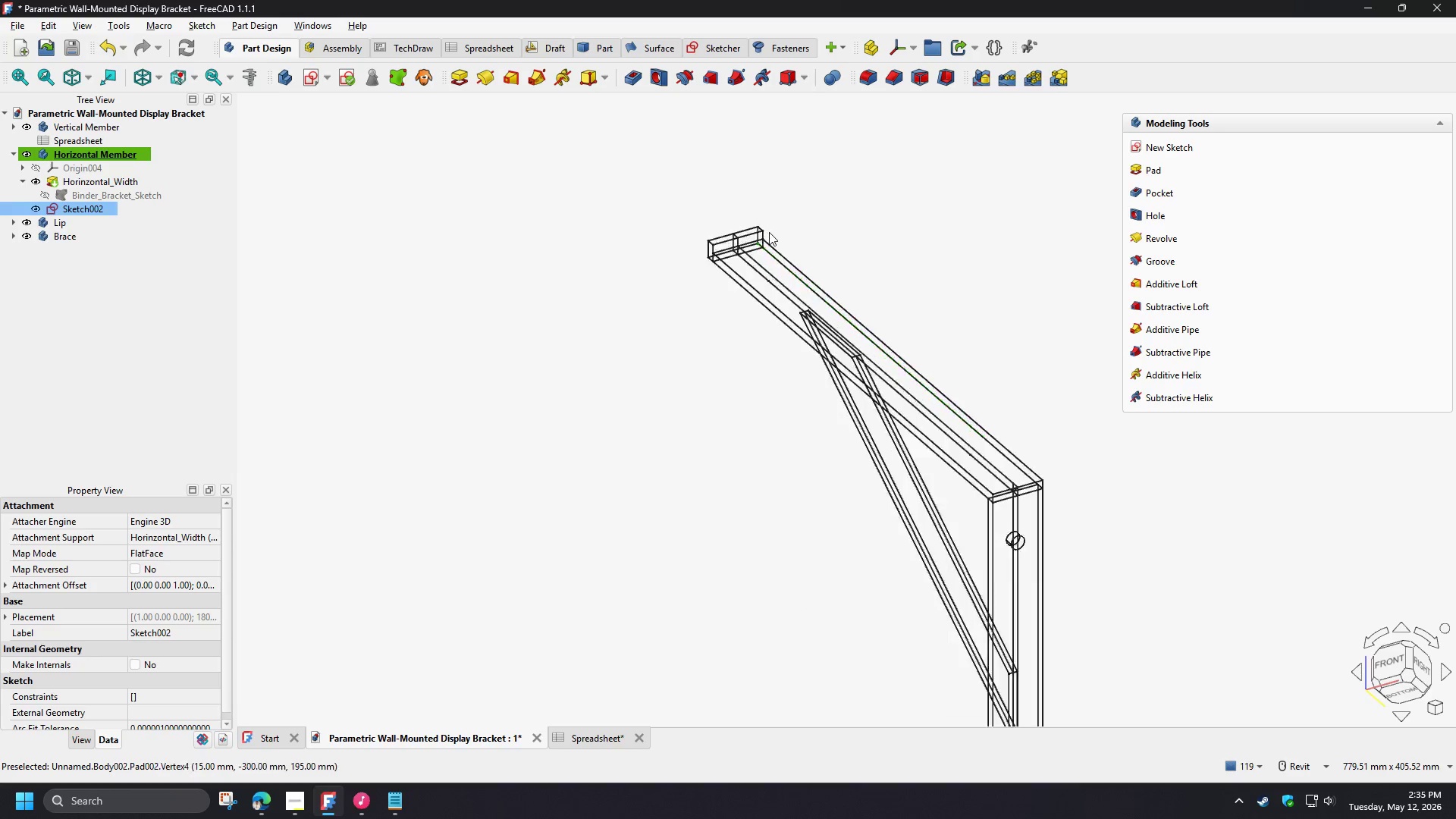 
key(Shift+ShiftLeft)
 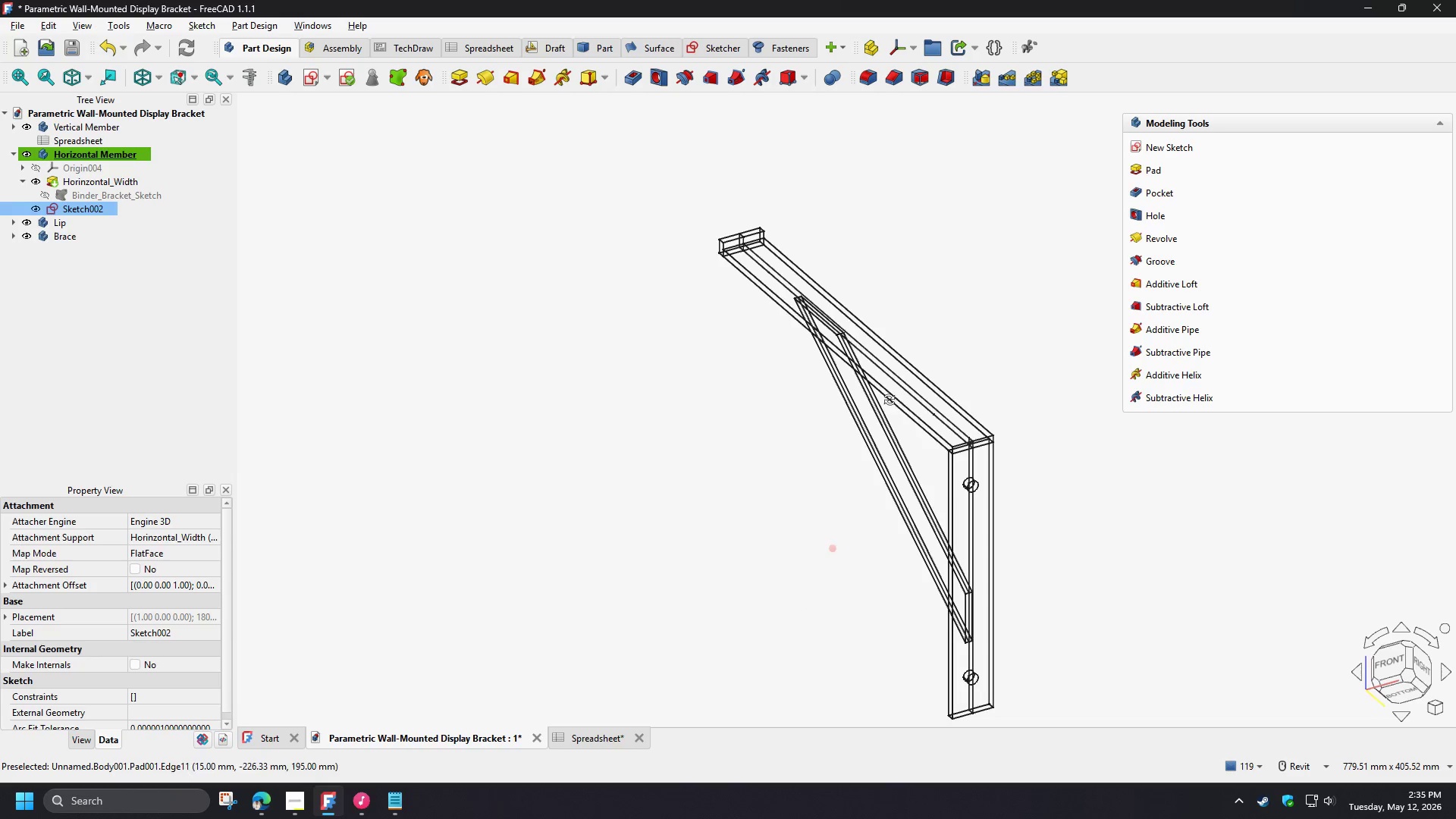 
key(Shift+ShiftLeft)
 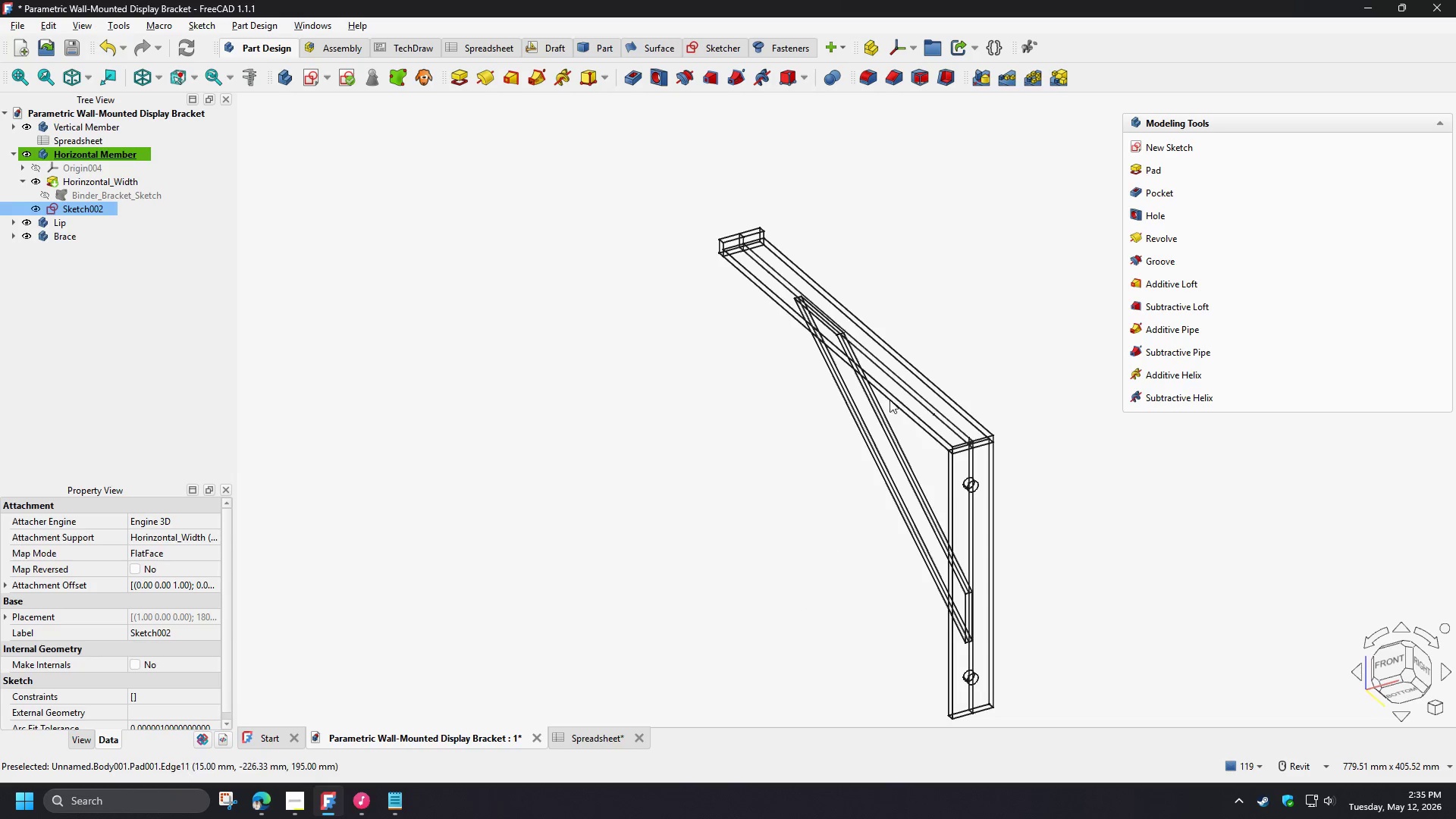 
key(Shift+ShiftLeft)
 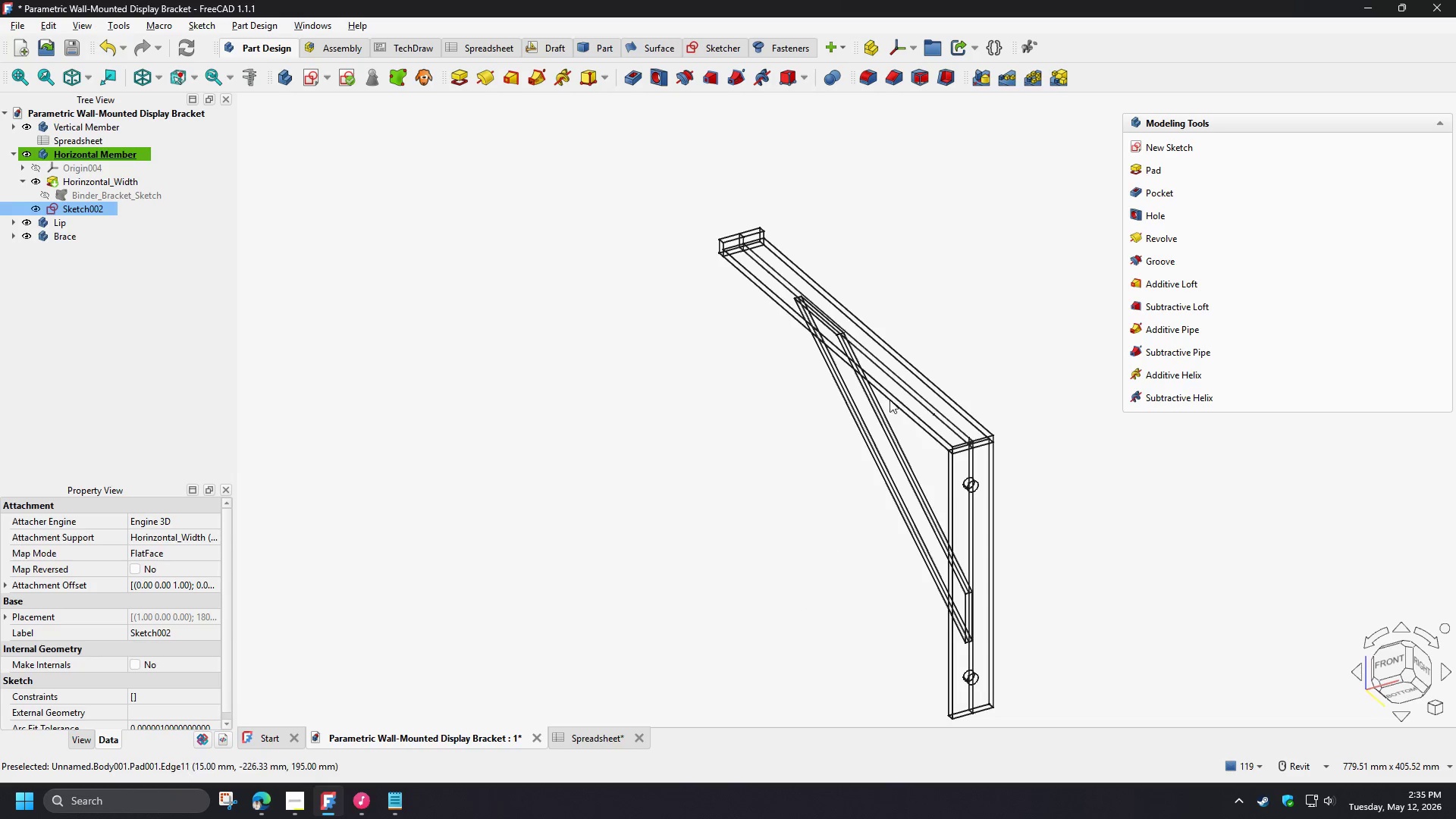 
key(Shift+ShiftLeft)
 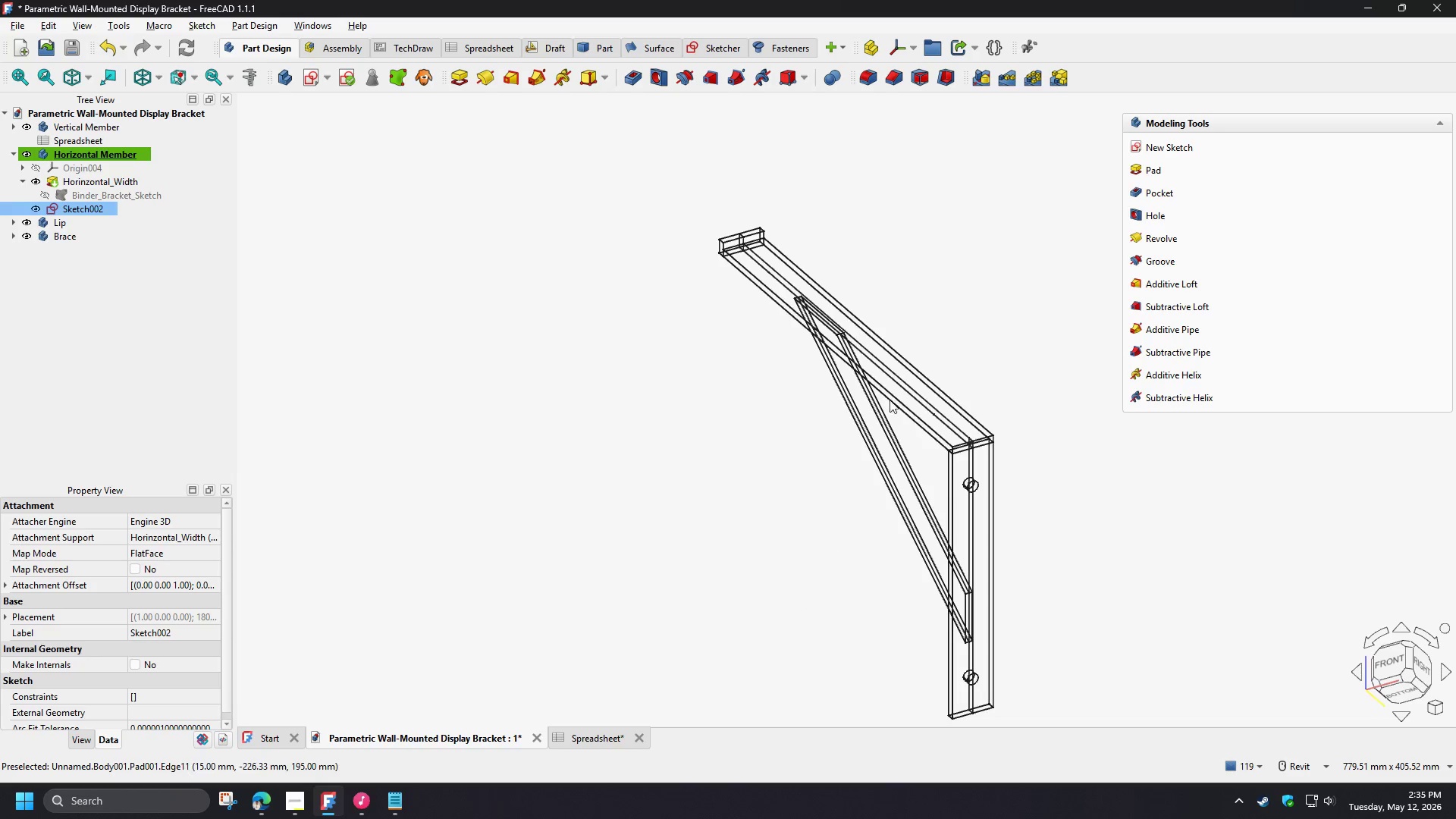 
key(Shift+ShiftLeft)
 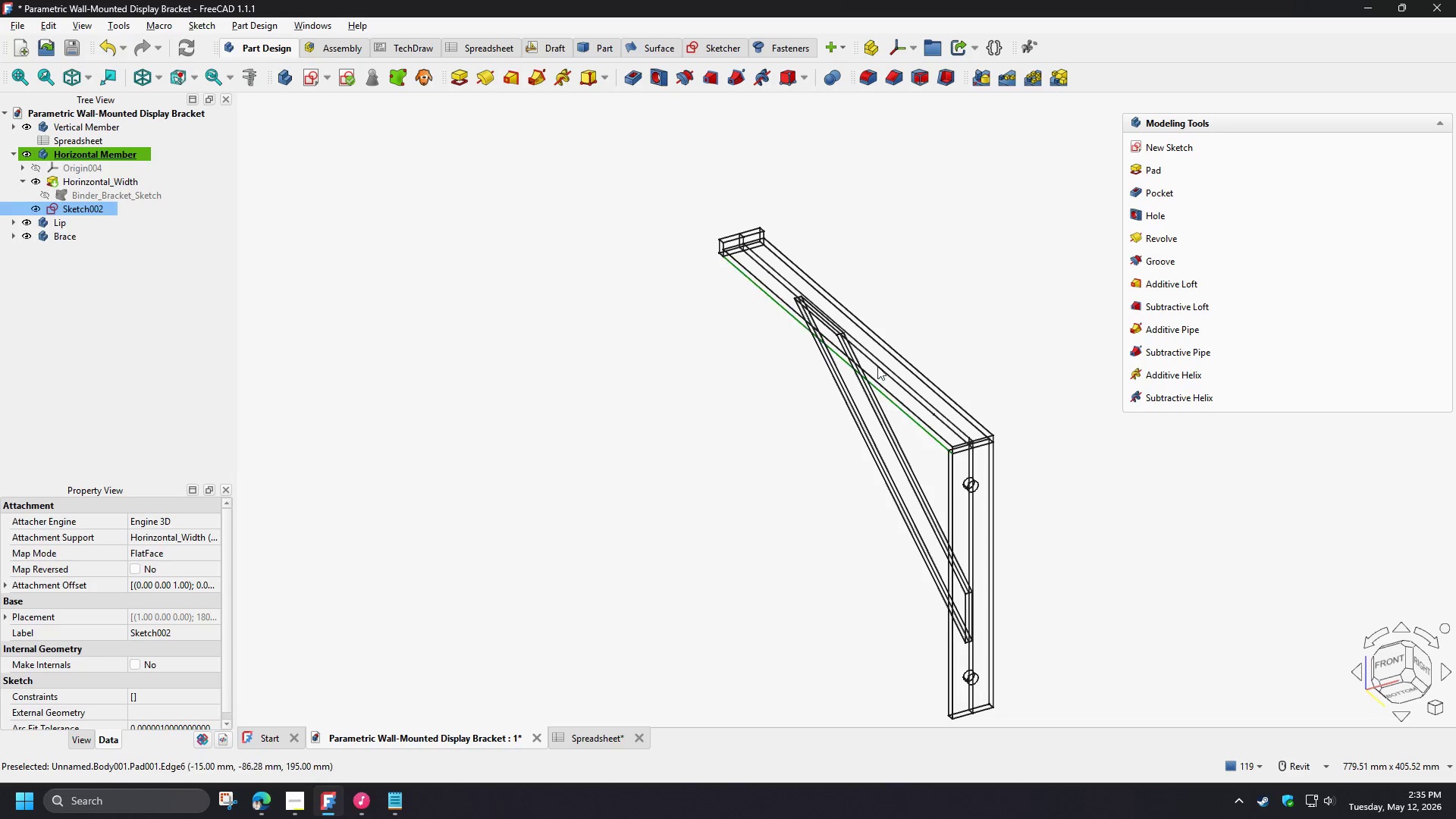 
key(Shift+ShiftLeft)
 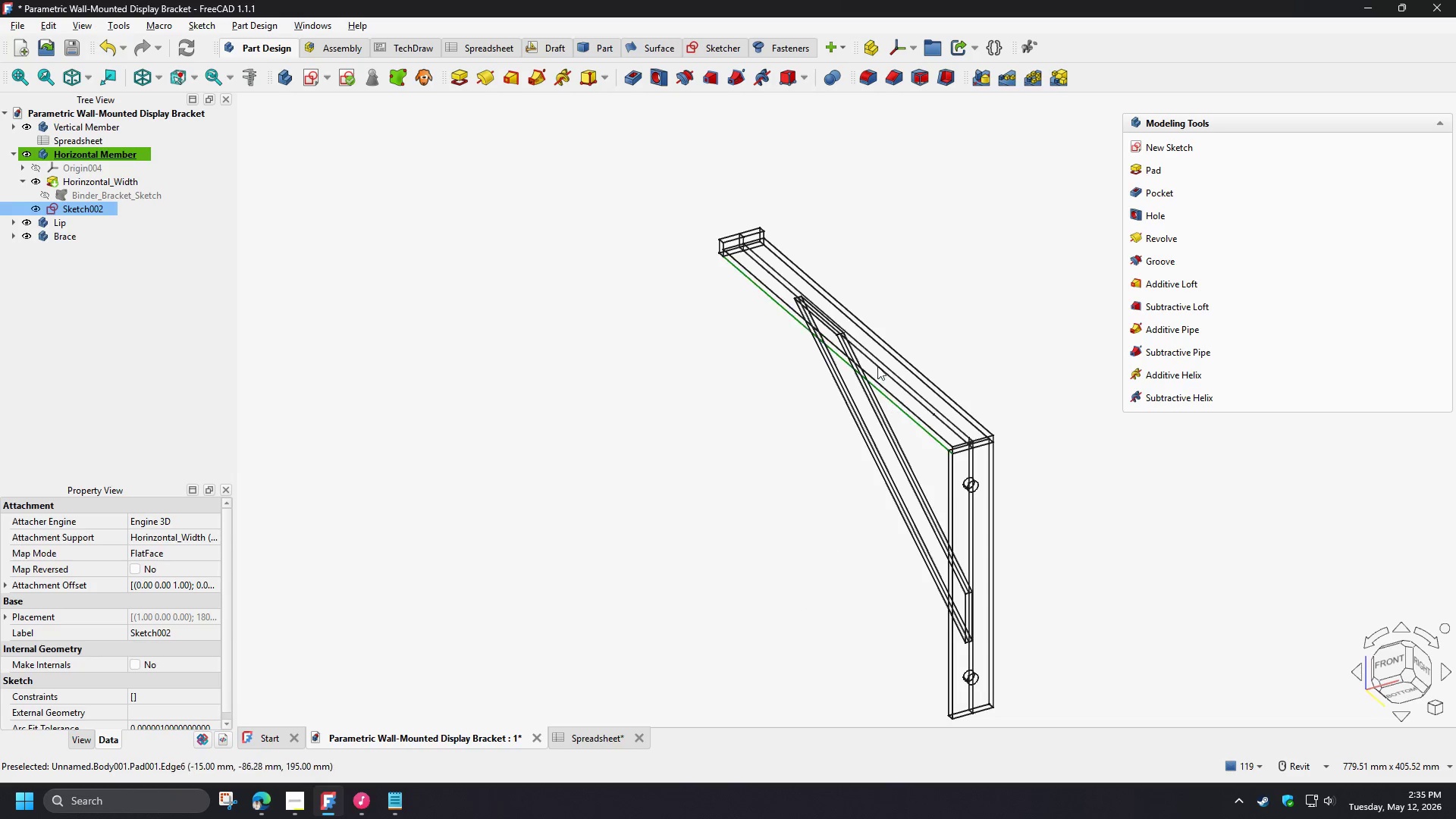 
key(Shift+ShiftLeft)
 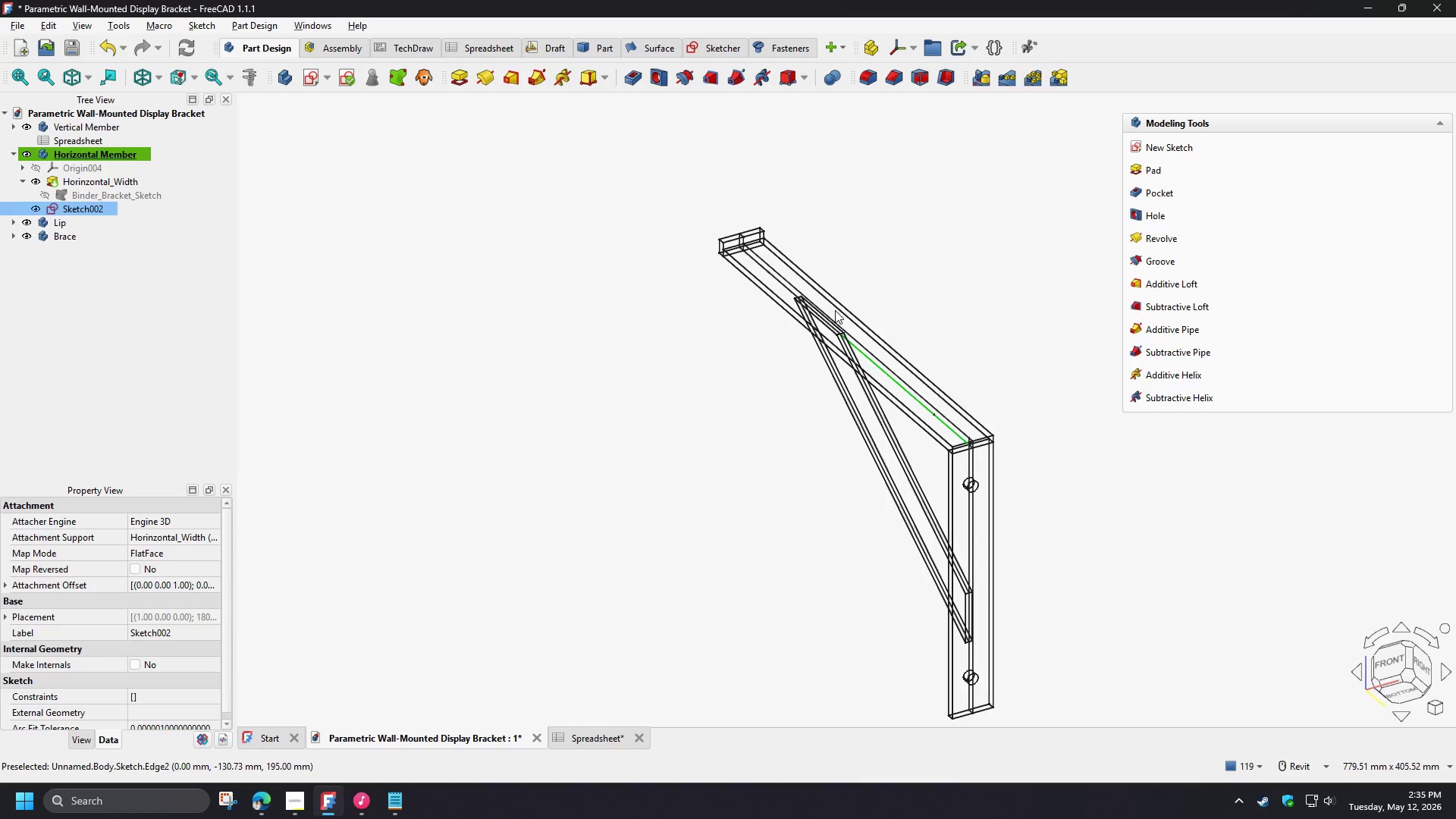 
key(Shift+ShiftLeft)
 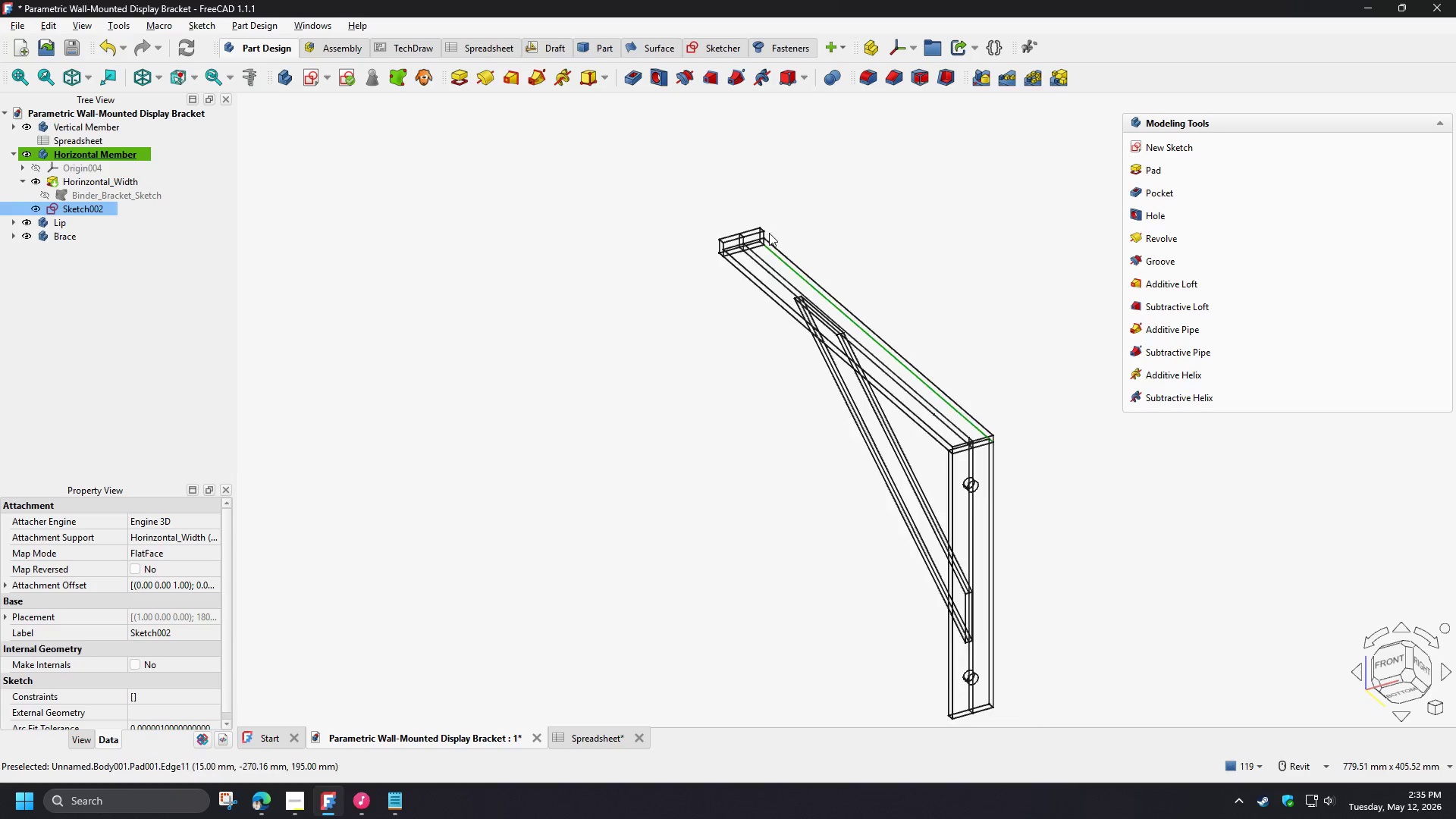 
scroll: coordinate [769, 232], scroll_direction: up, amount: 4.0
 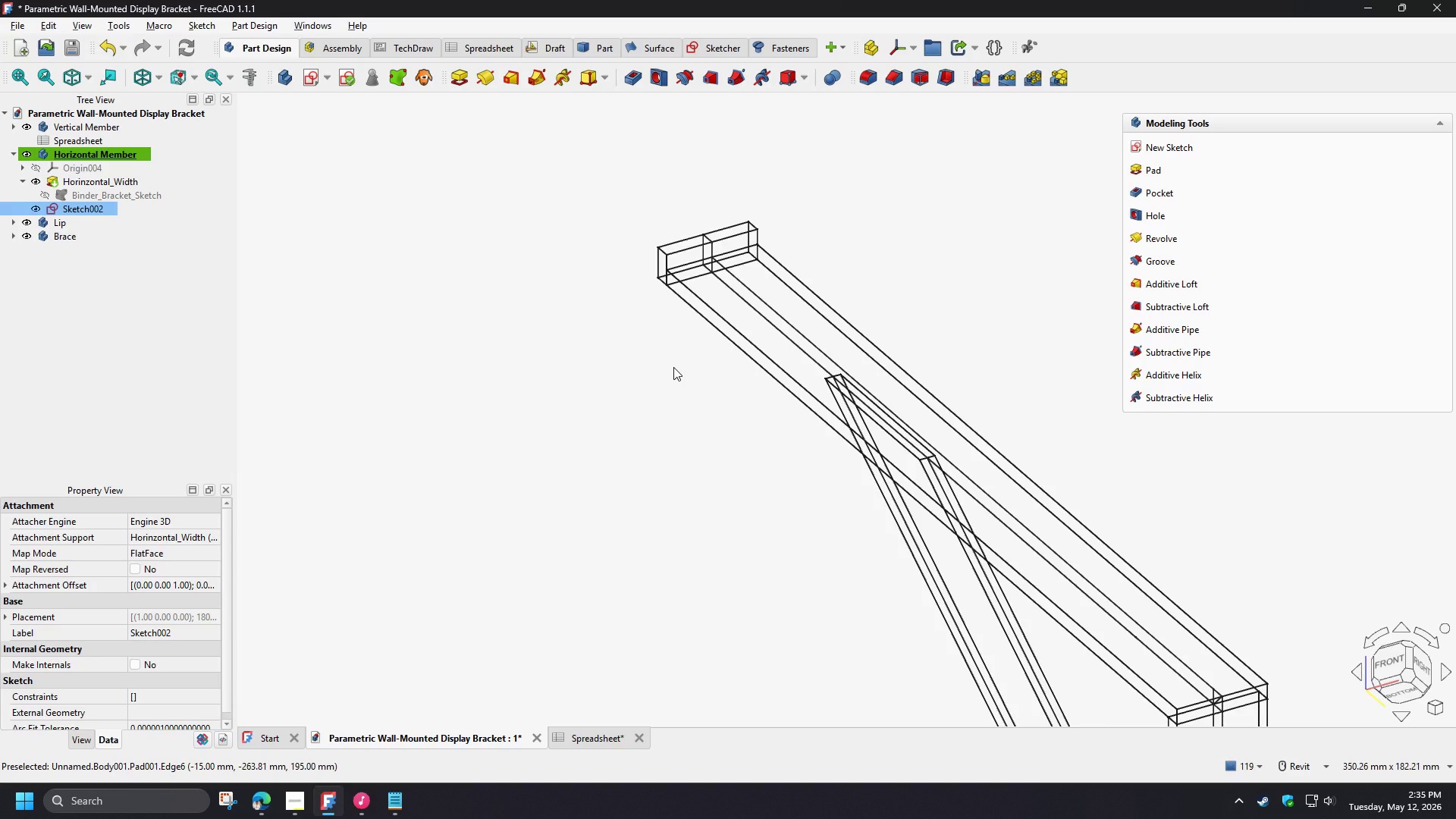 
type(v1)
 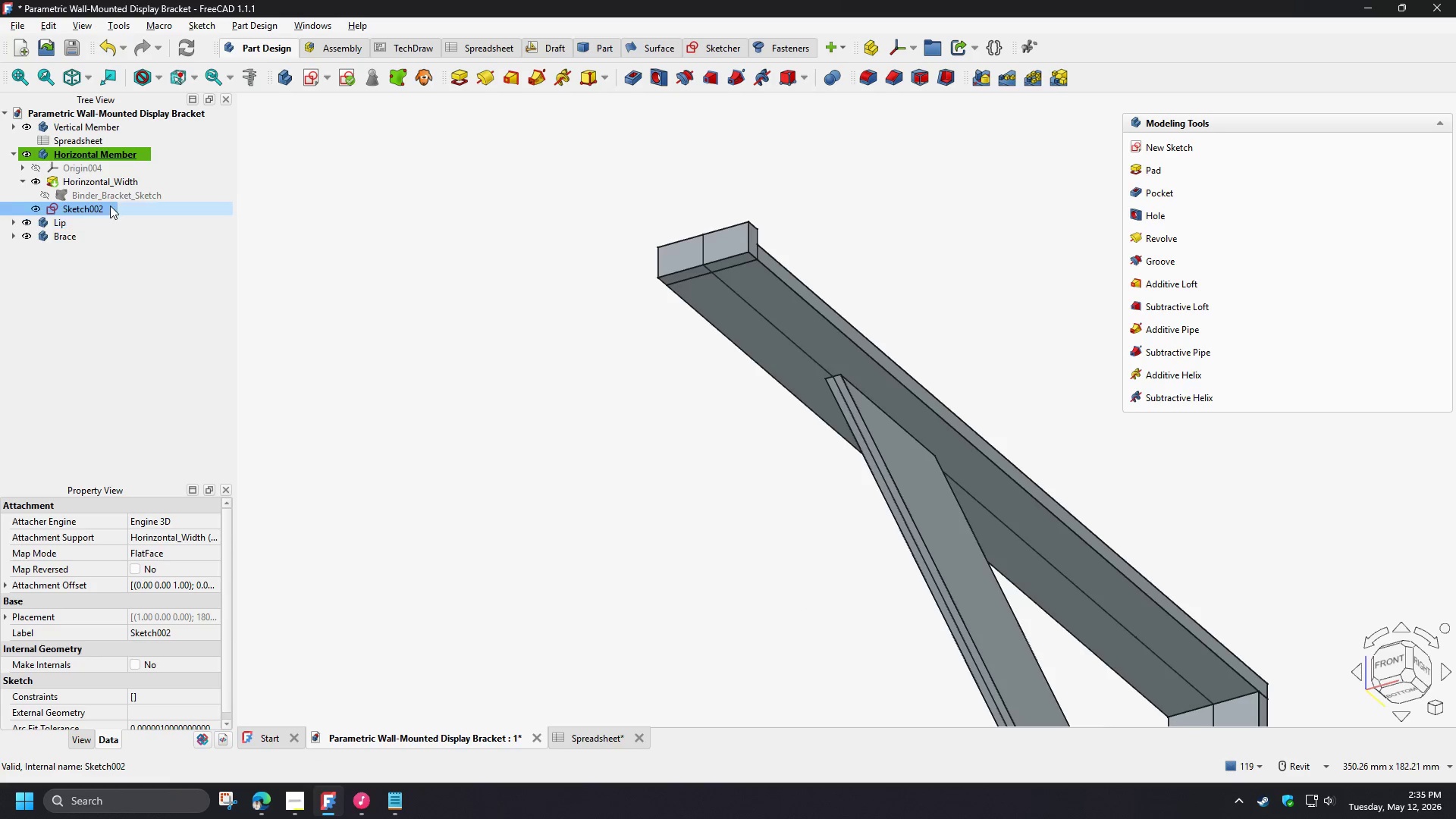 
left_click([79, 211])
 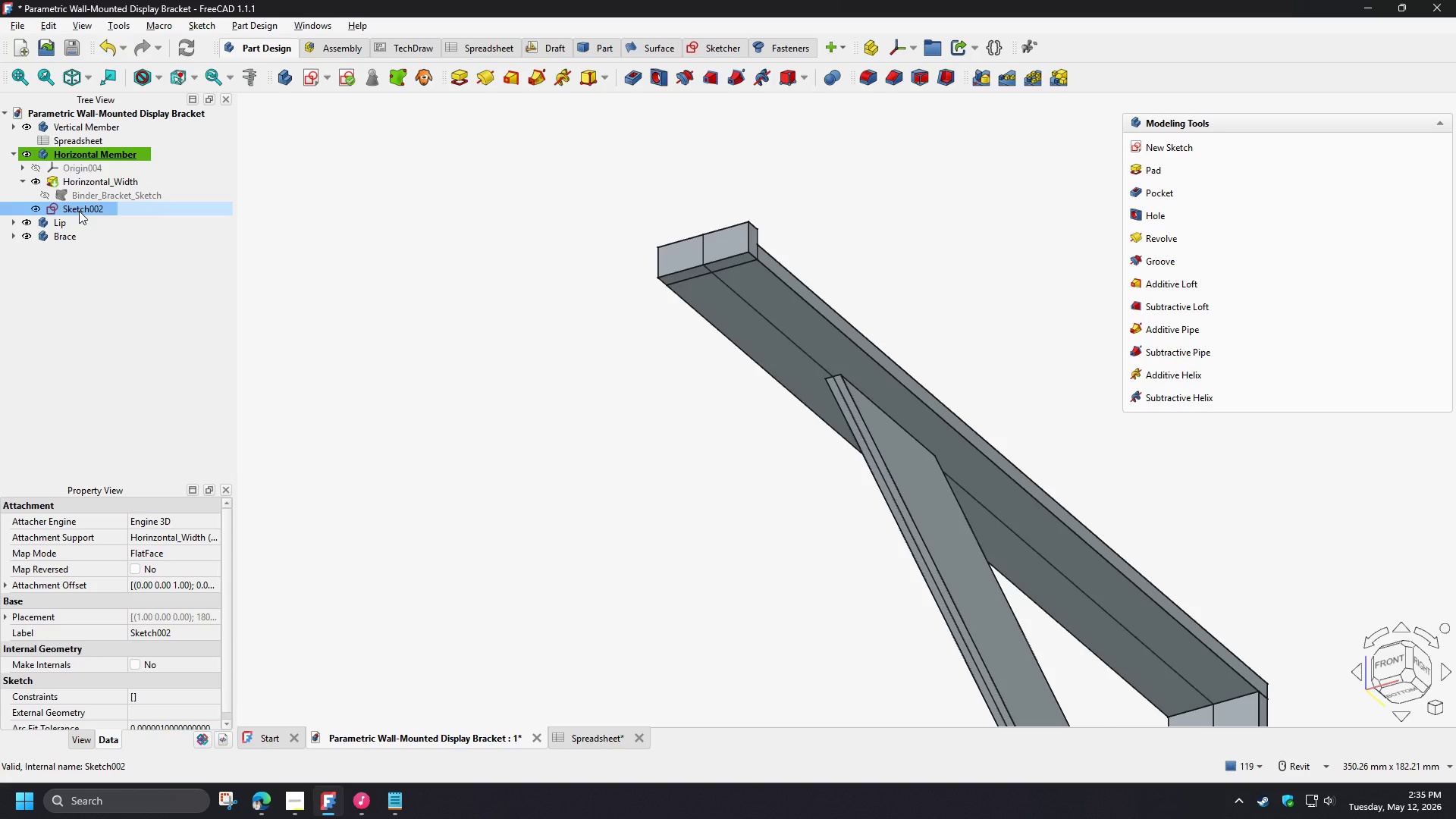 
key(Delete)
 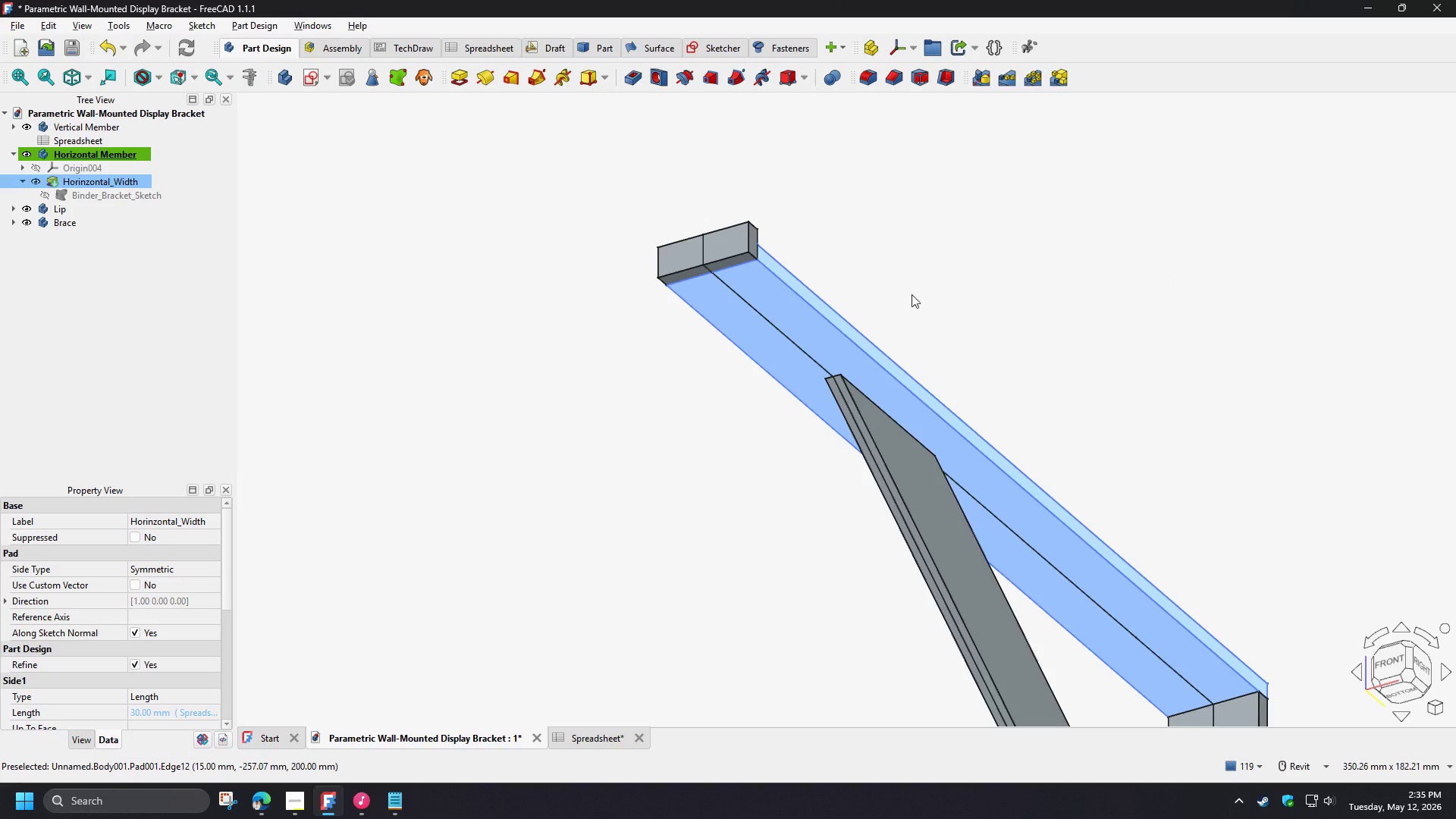 
left_click([908, 289])
 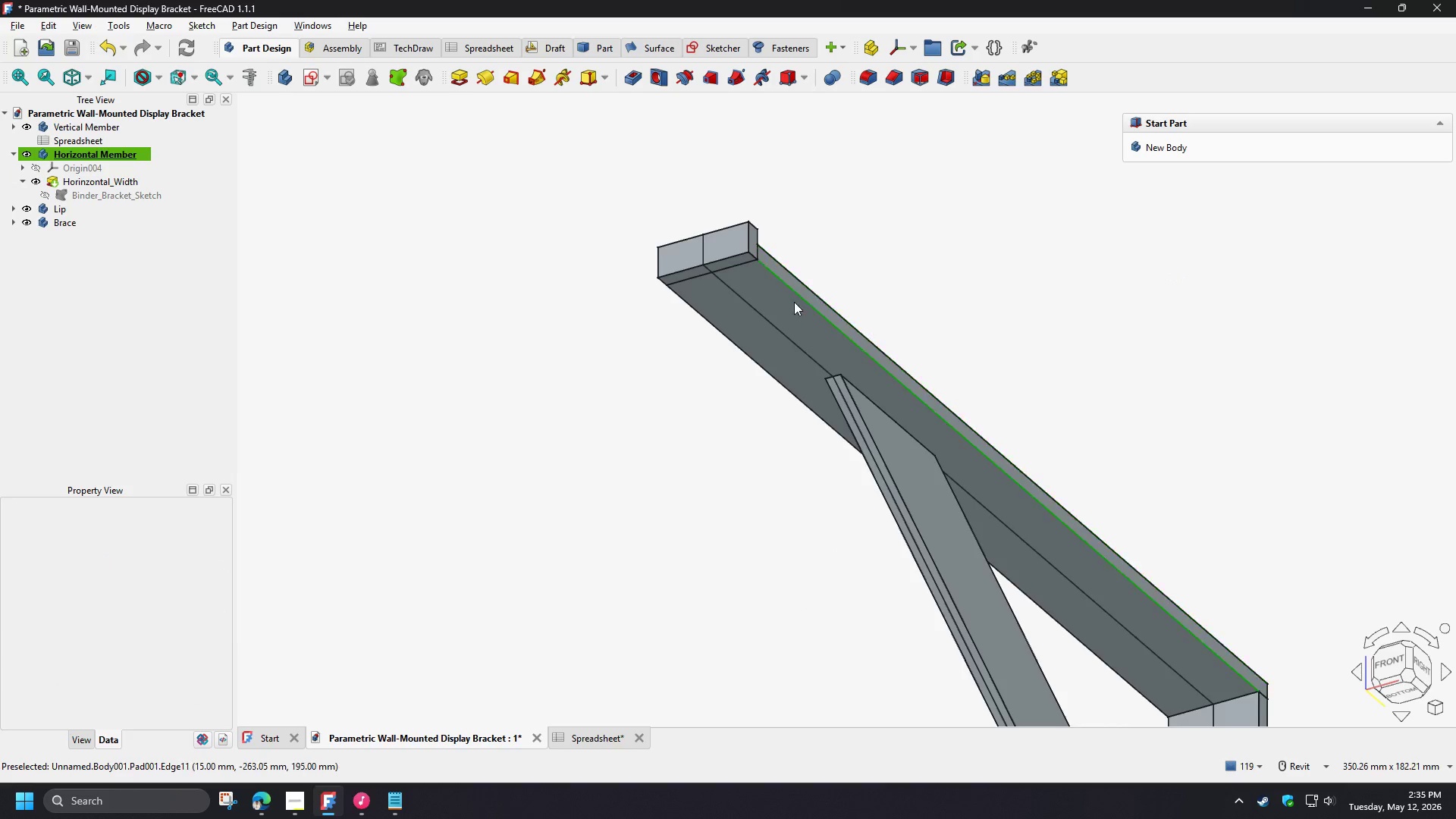 
scroll: coordinate [777, 309], scroll_direction: up, amount: 4.0
 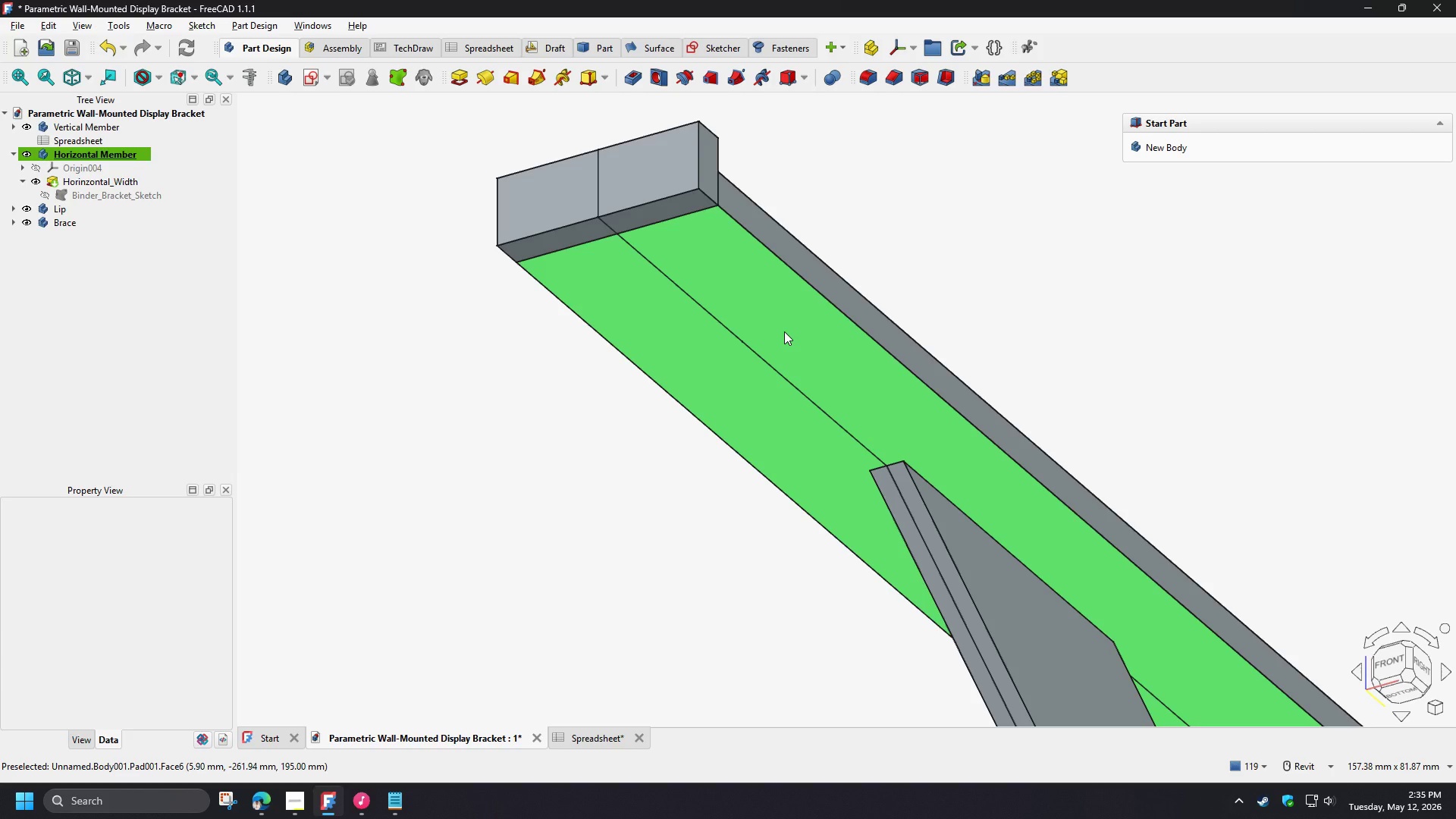 
left_click([784, 331])
 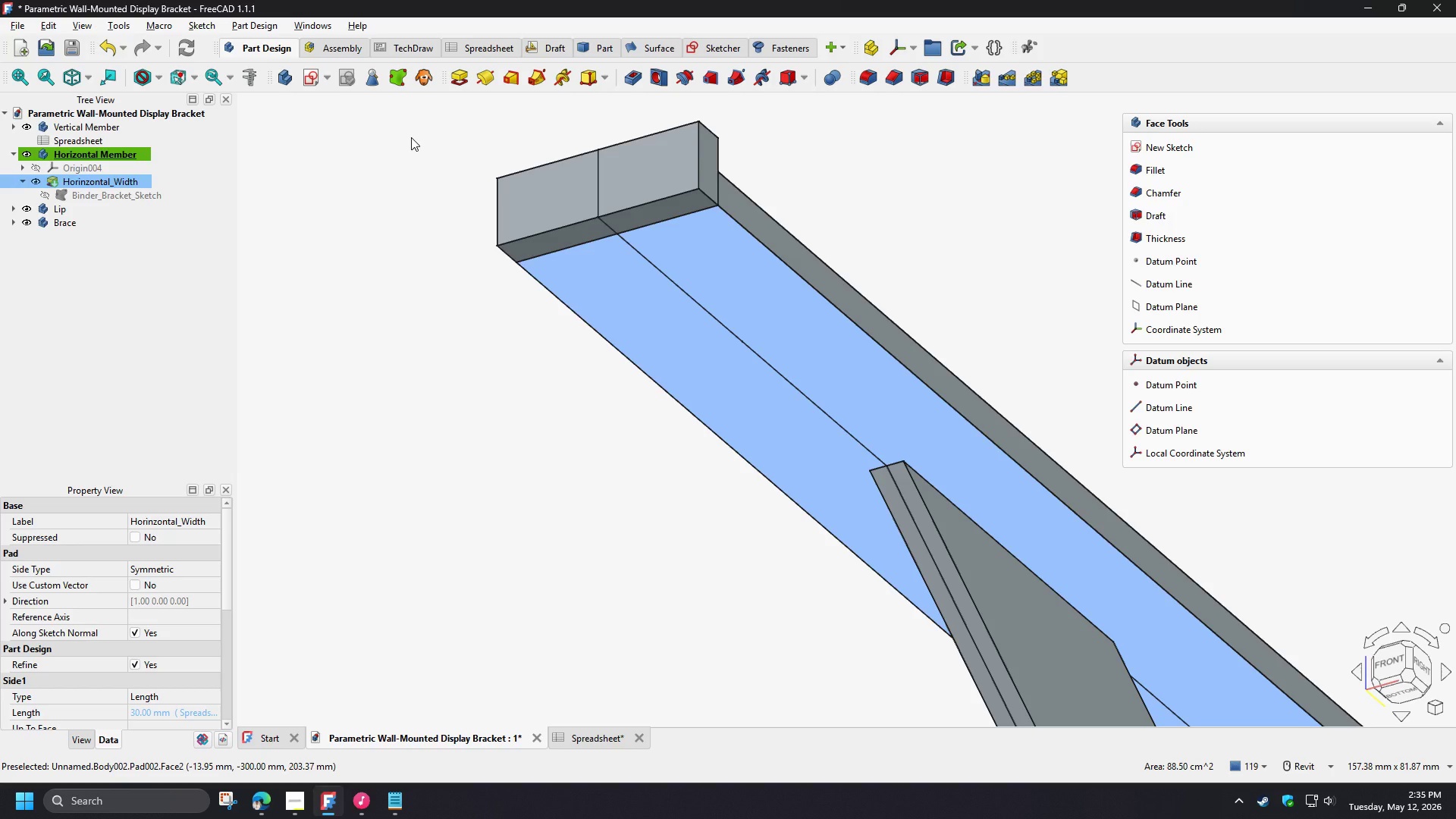 
wait(7.28)
 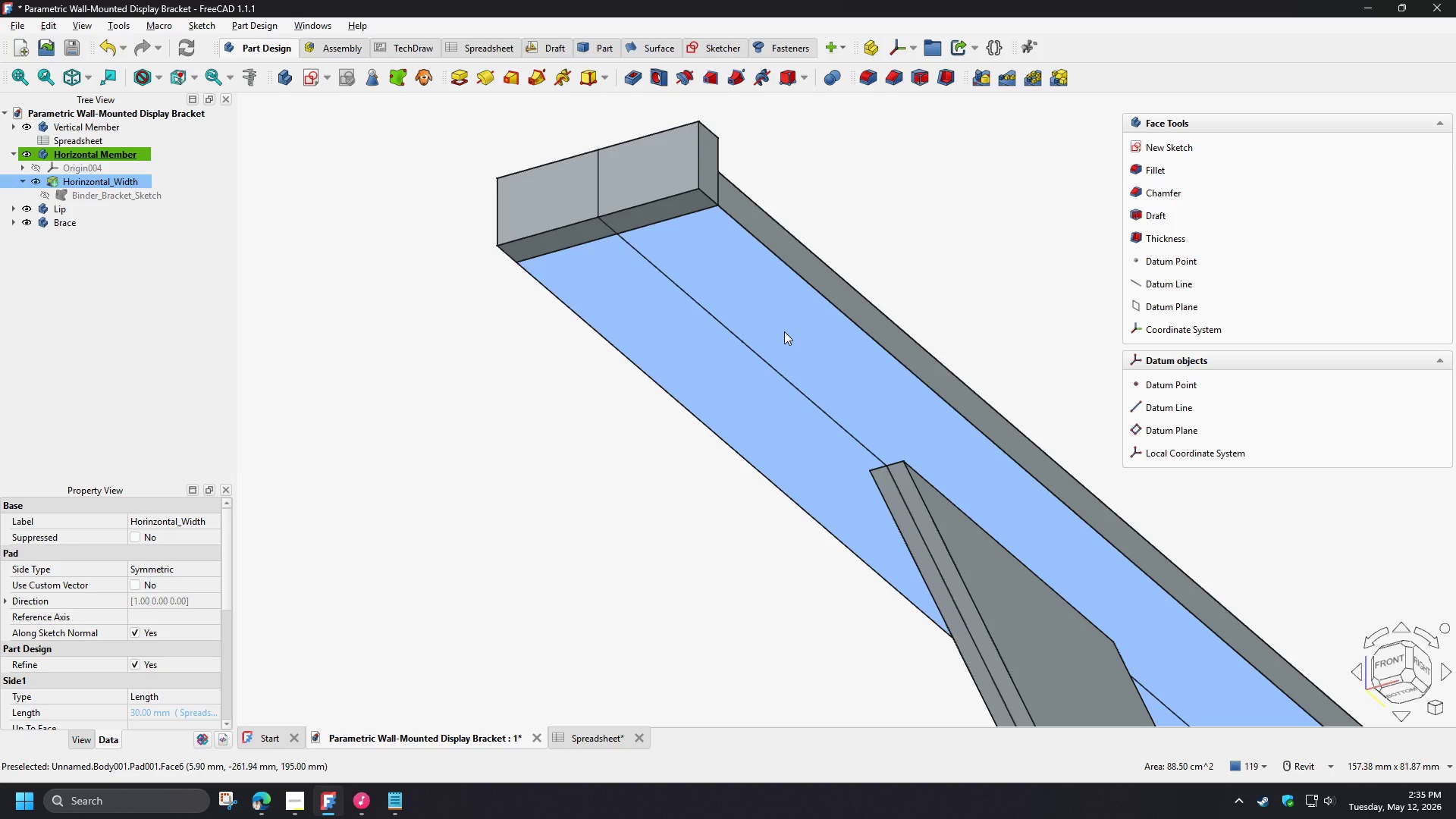 
left_click([306, 82])
 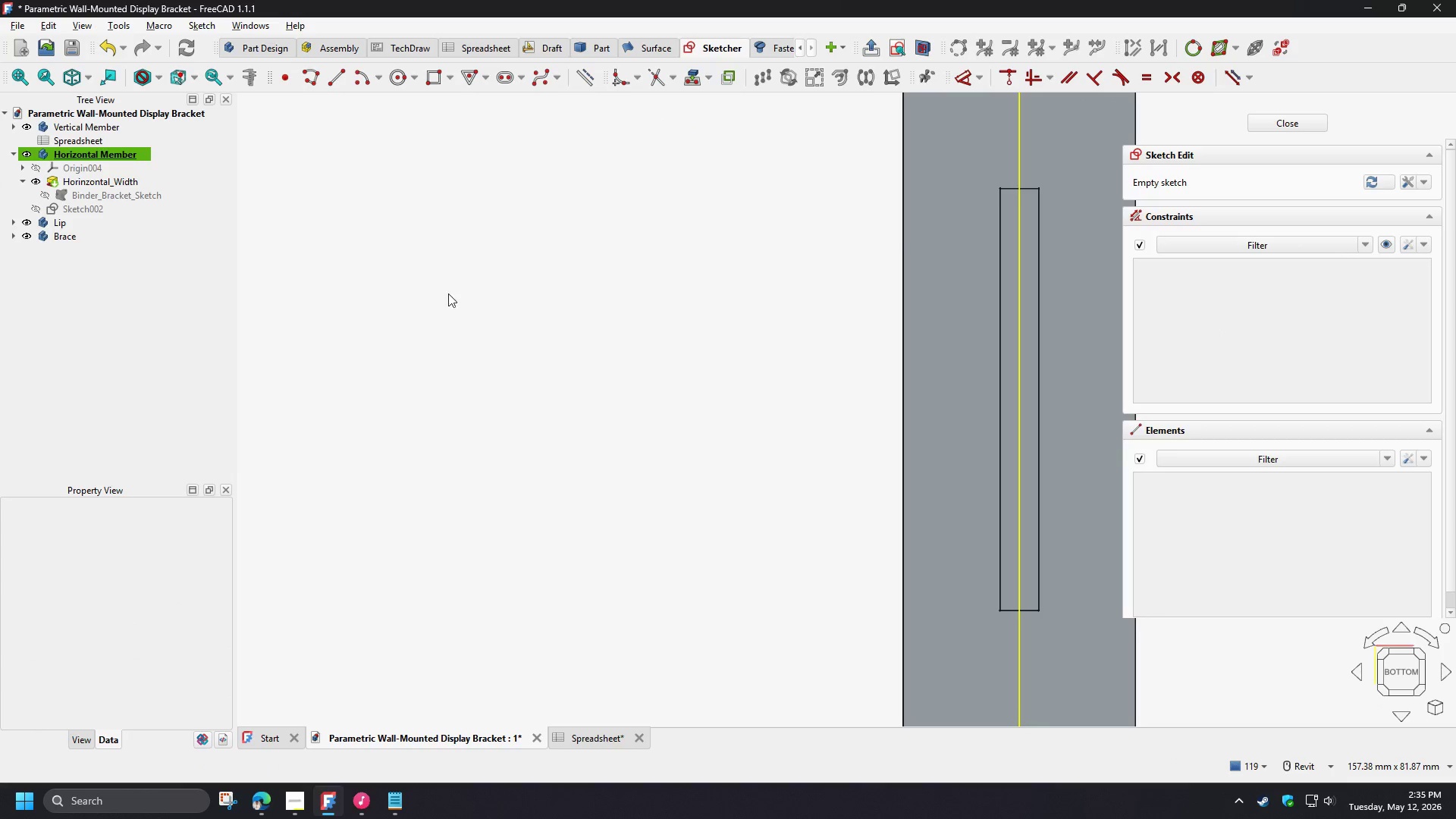 
scroll: coordinate [419, 431], scroll_direction: down, amount: 3.0
 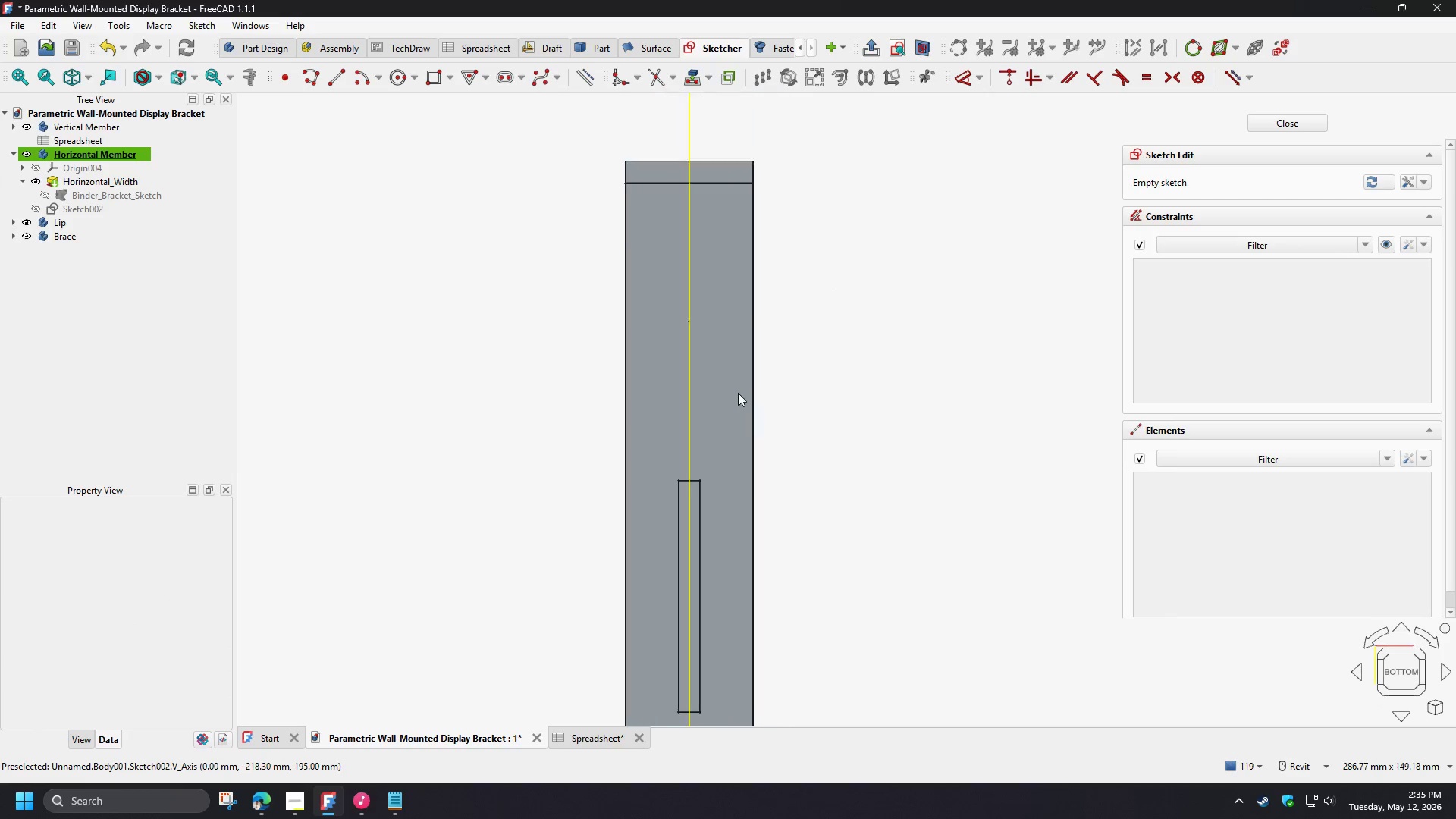 
scroll: coordinate [705, 337], scroll_direction: up, amount: 2.0
 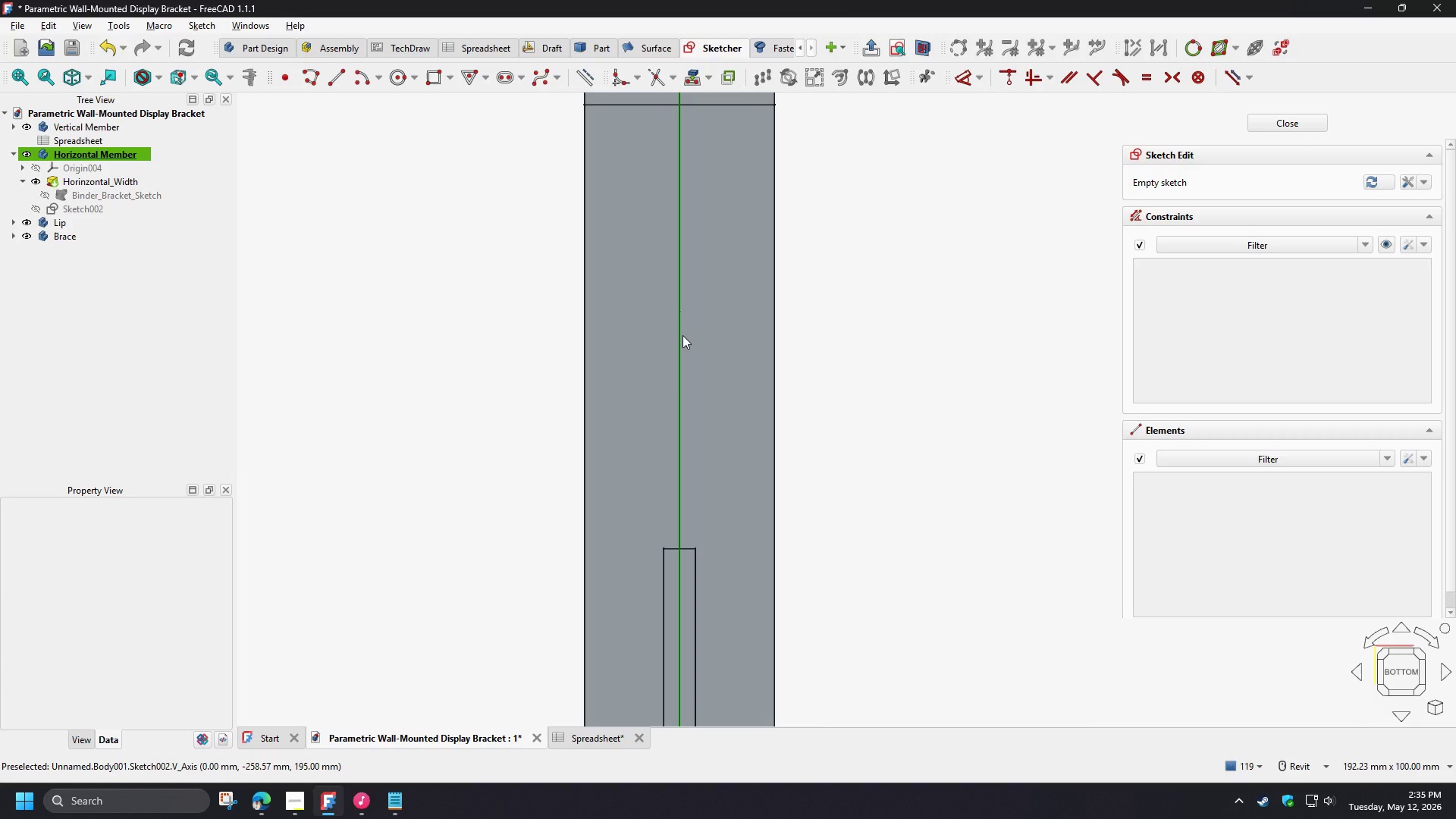 
left_click([682, 335])
 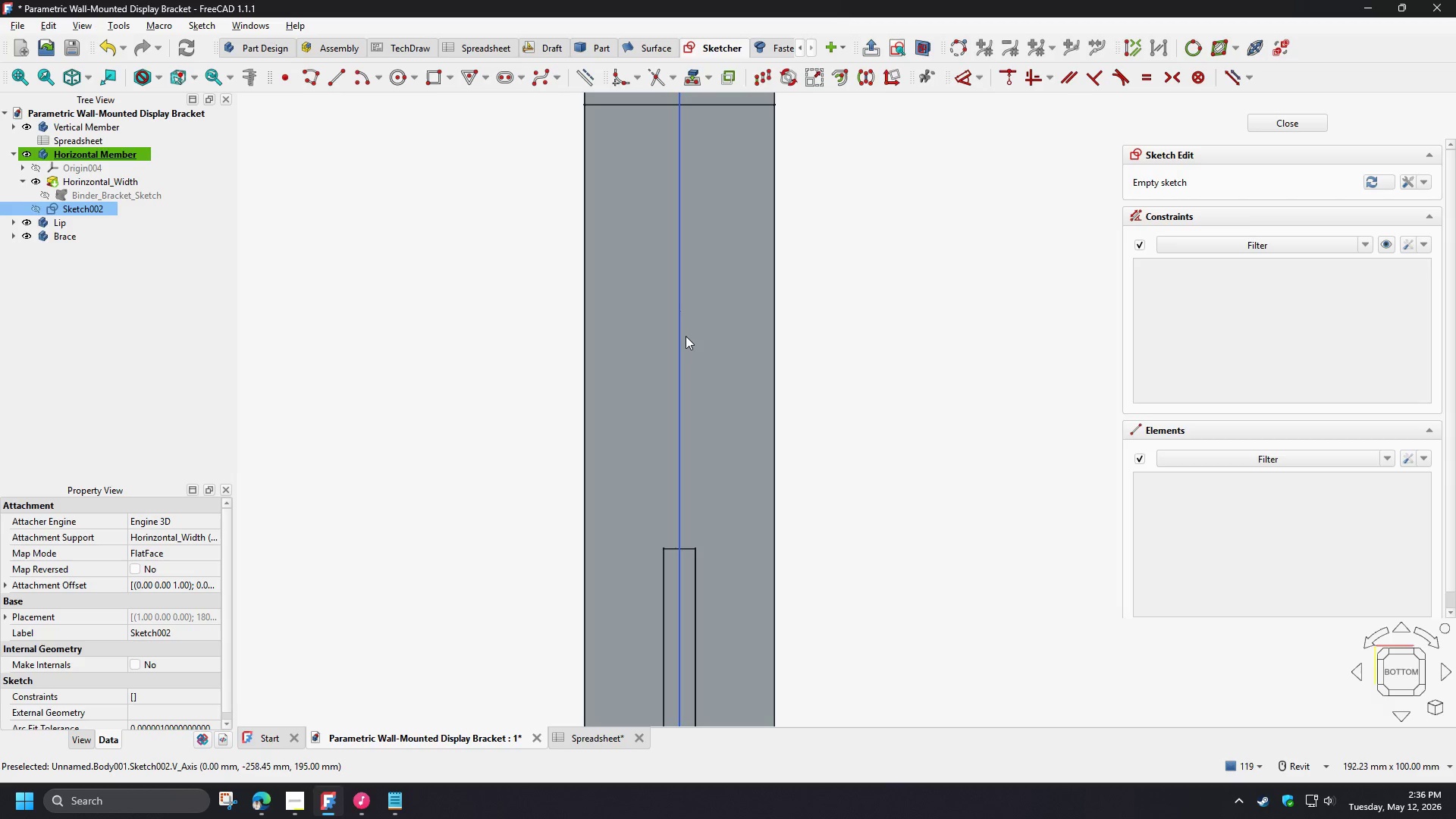 
wait(14.42)
 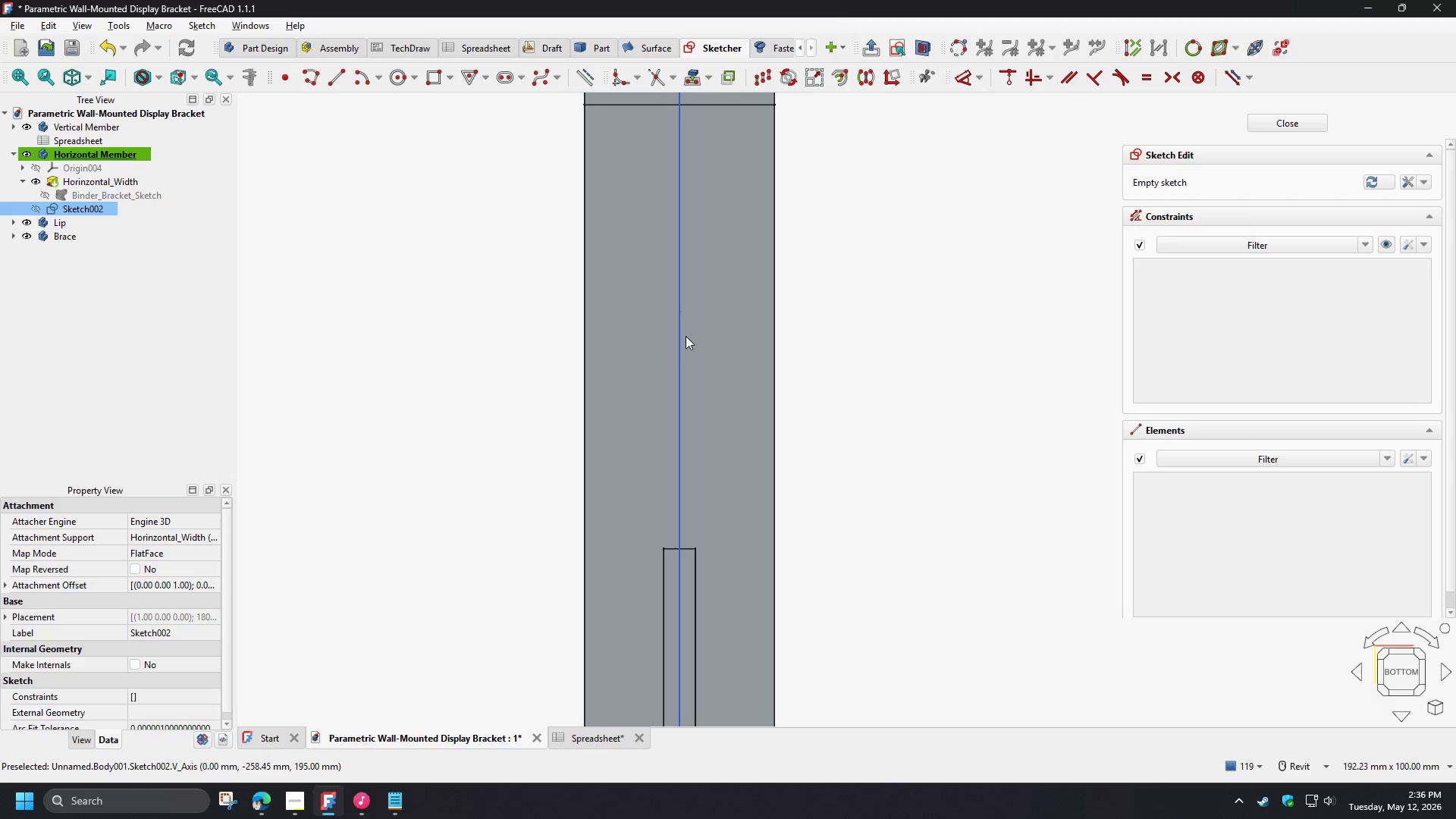 
left_click([679, 309])
 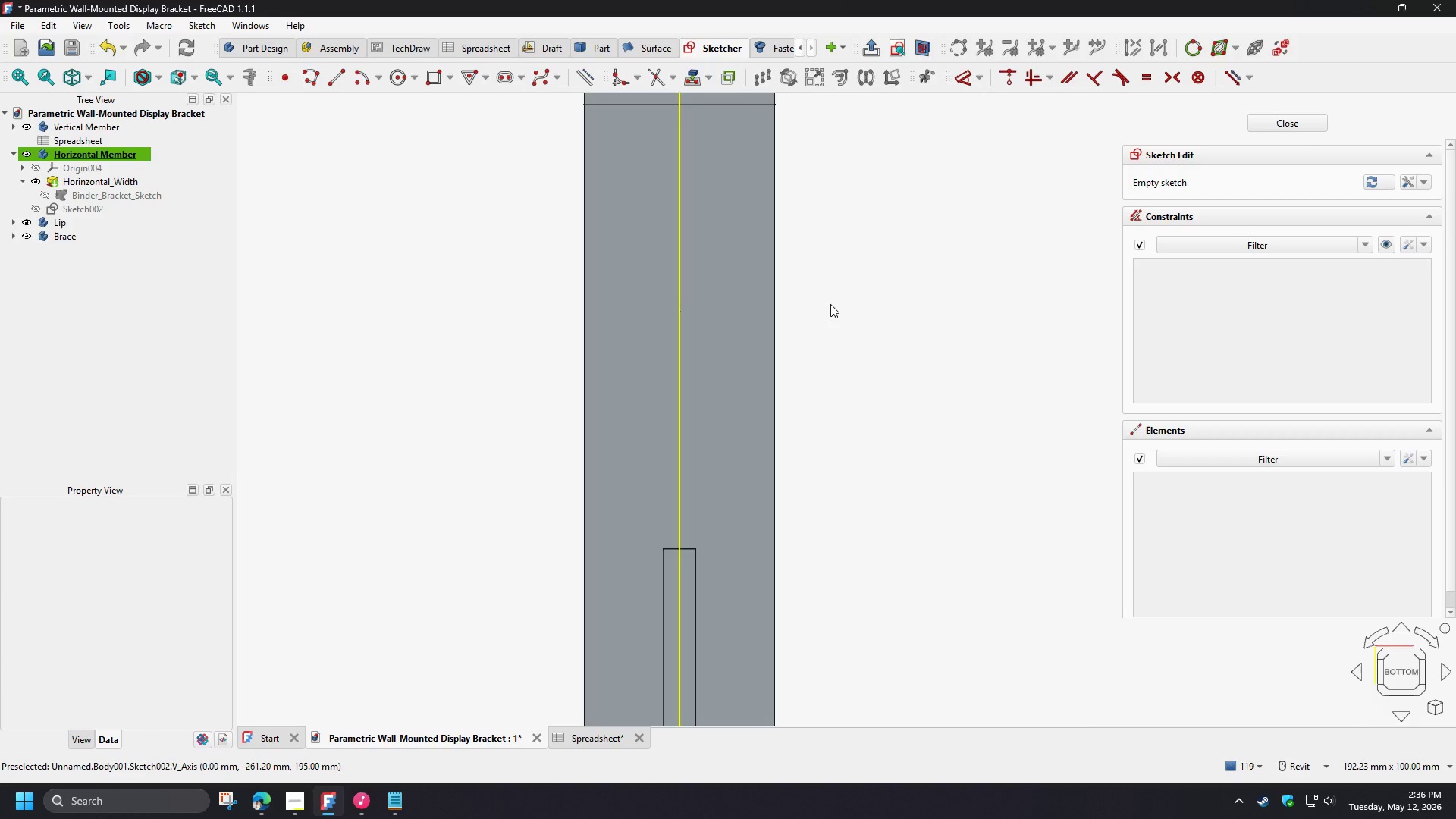 
left_click([830, 304])
 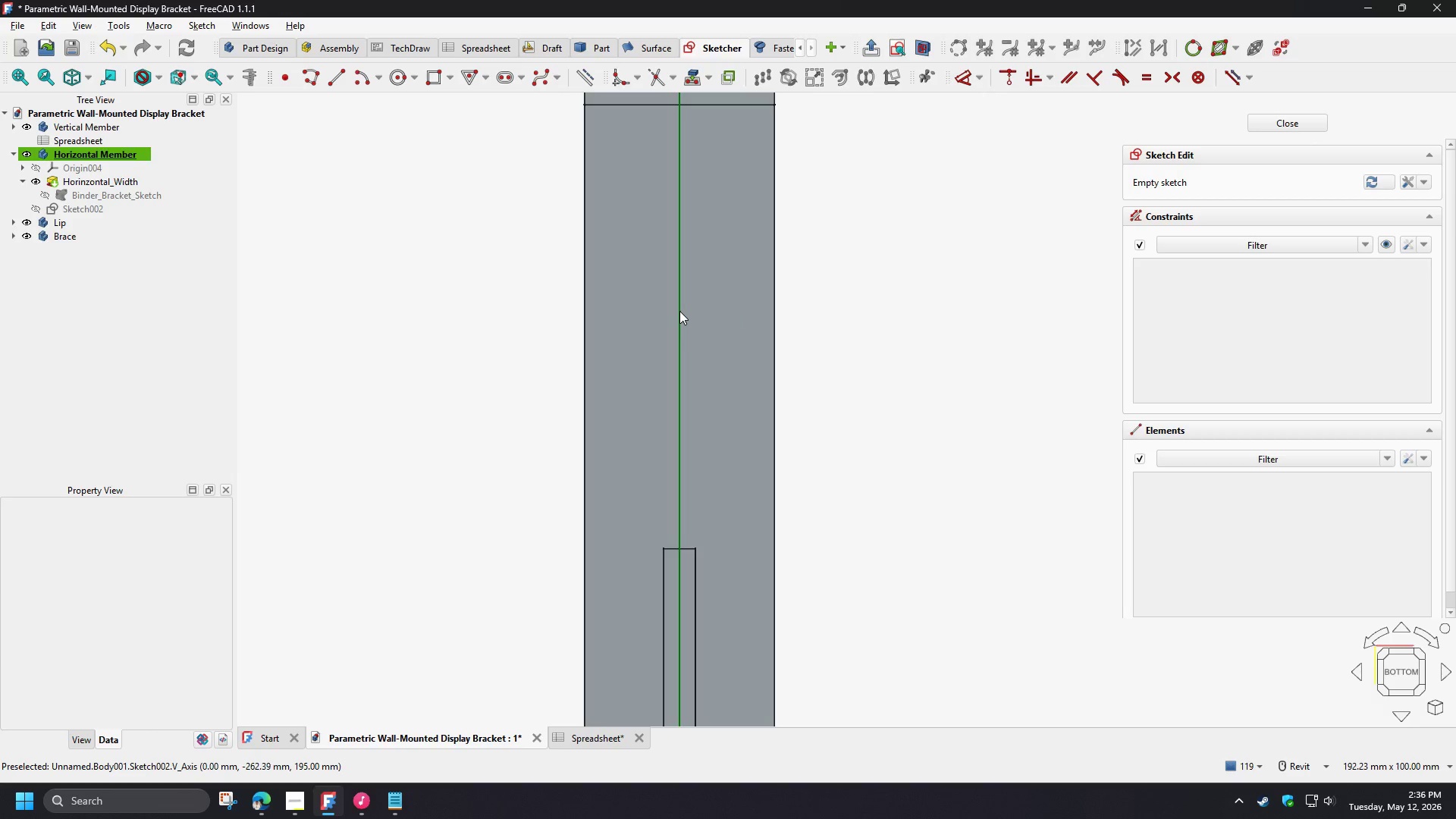 
left_click([682, 311])
 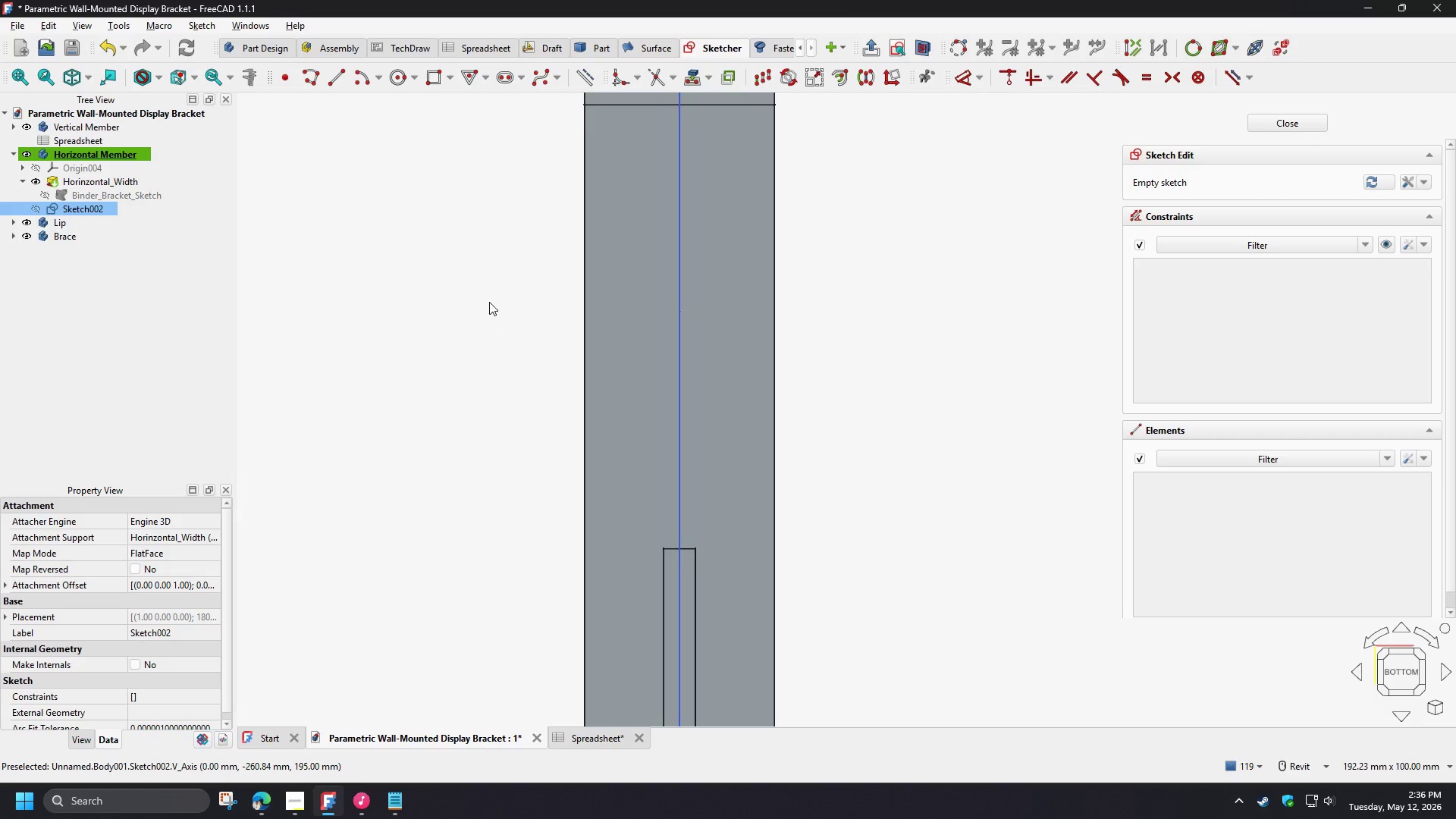 
scroll: coordinate [599, 530], scroll_direction: up, amount: 2.0
 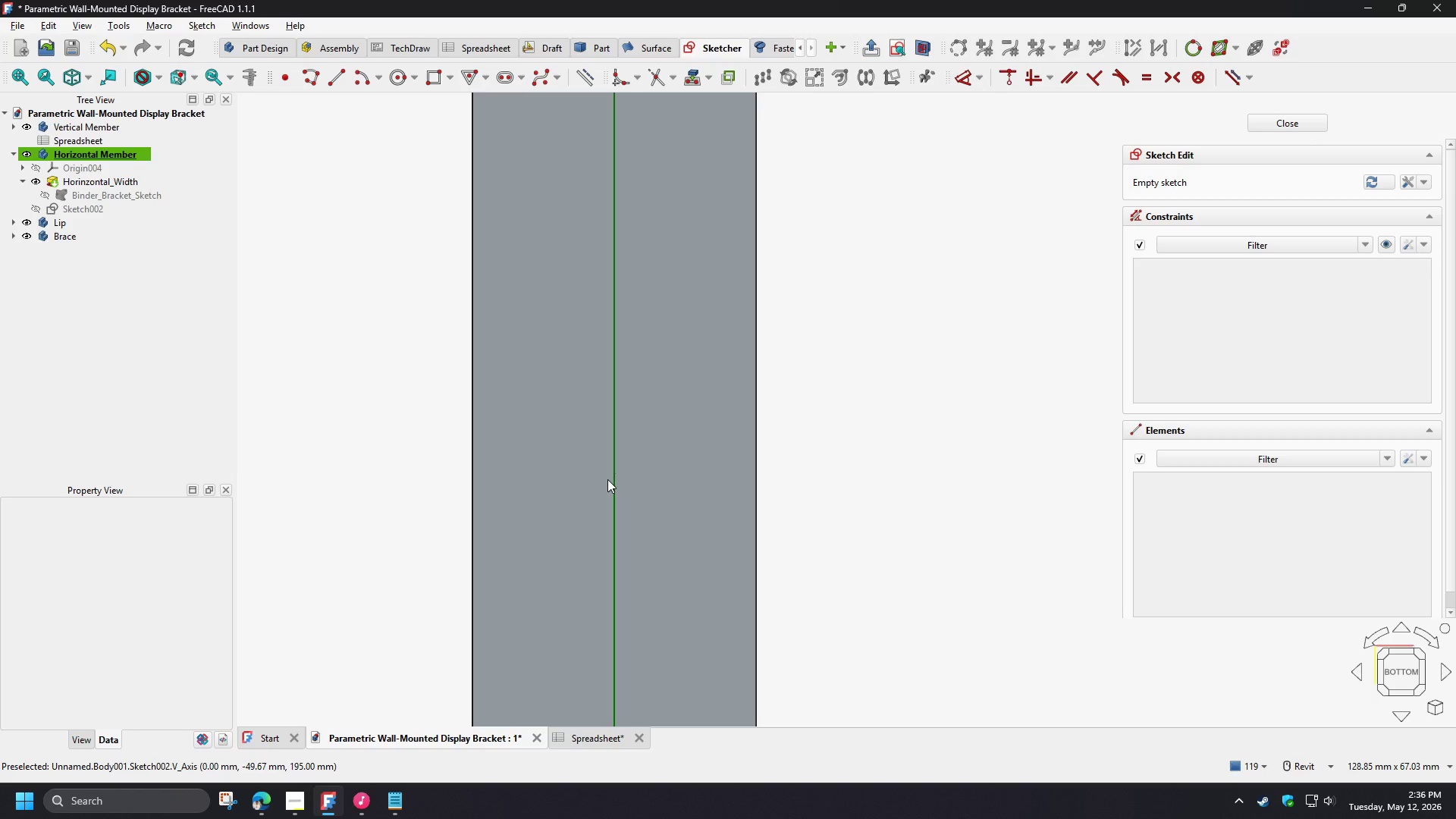 
left_click([344, 466])
 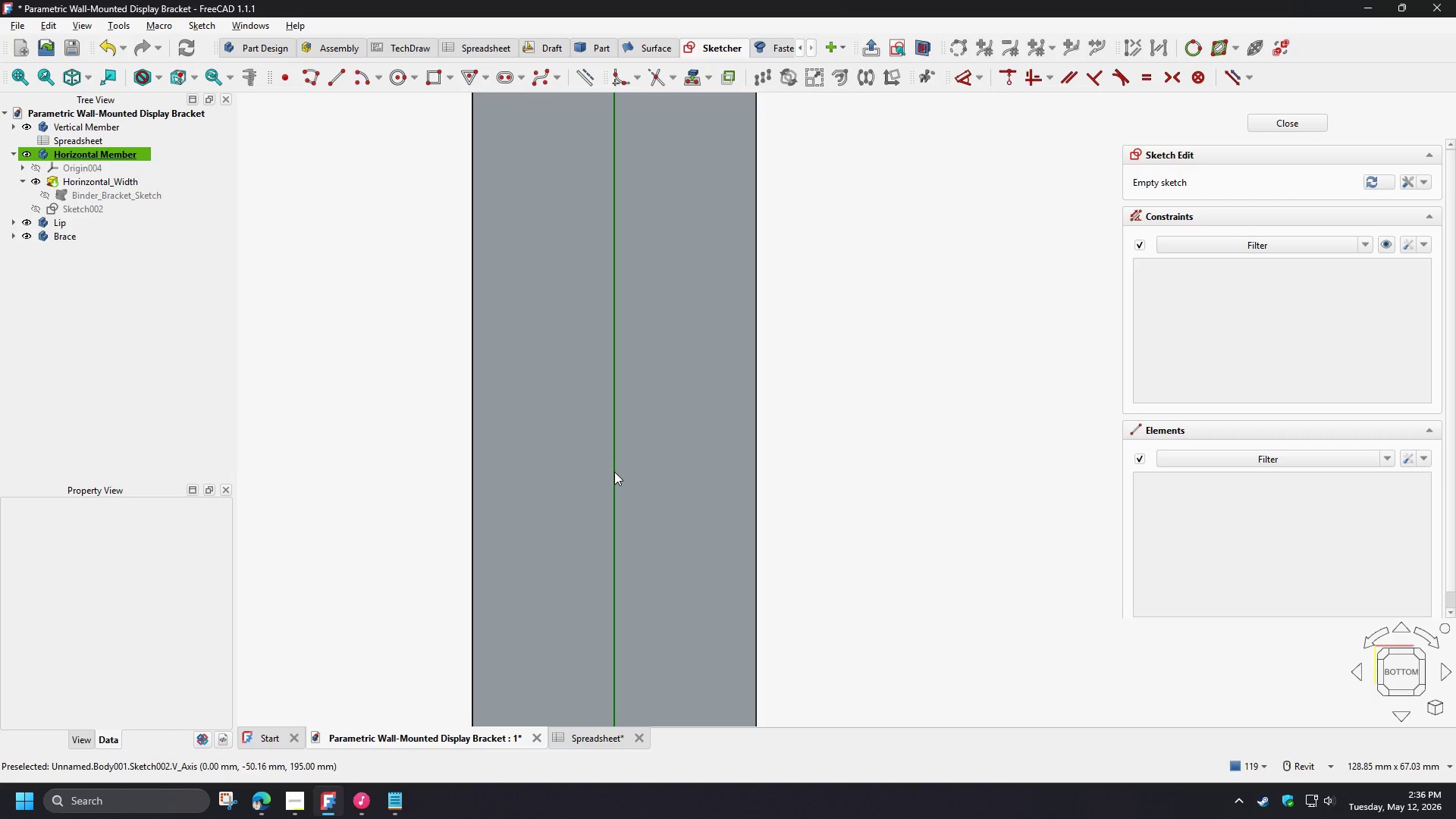 
left_click([615, 472])
 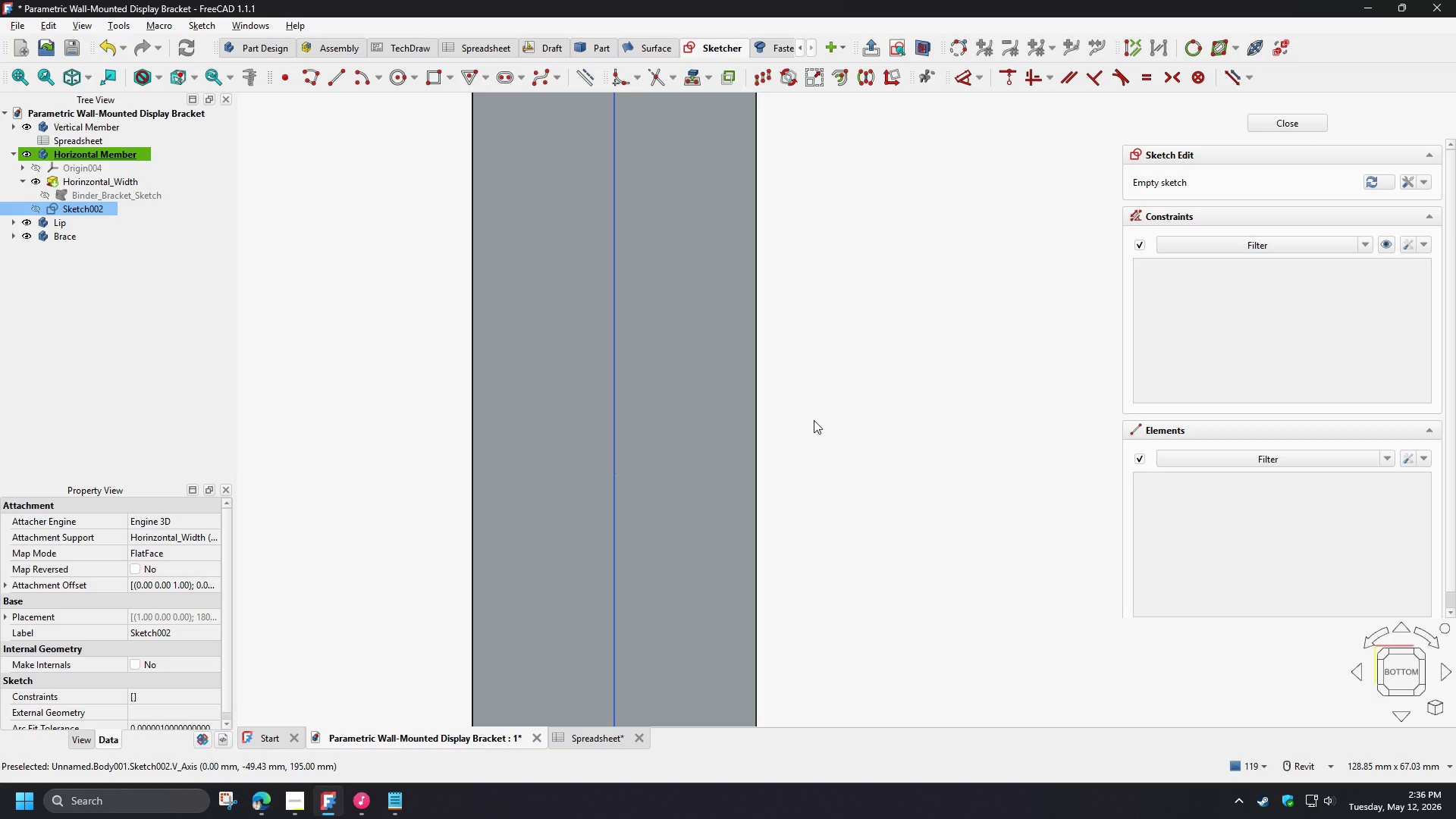 
left_click([814, 420])
 